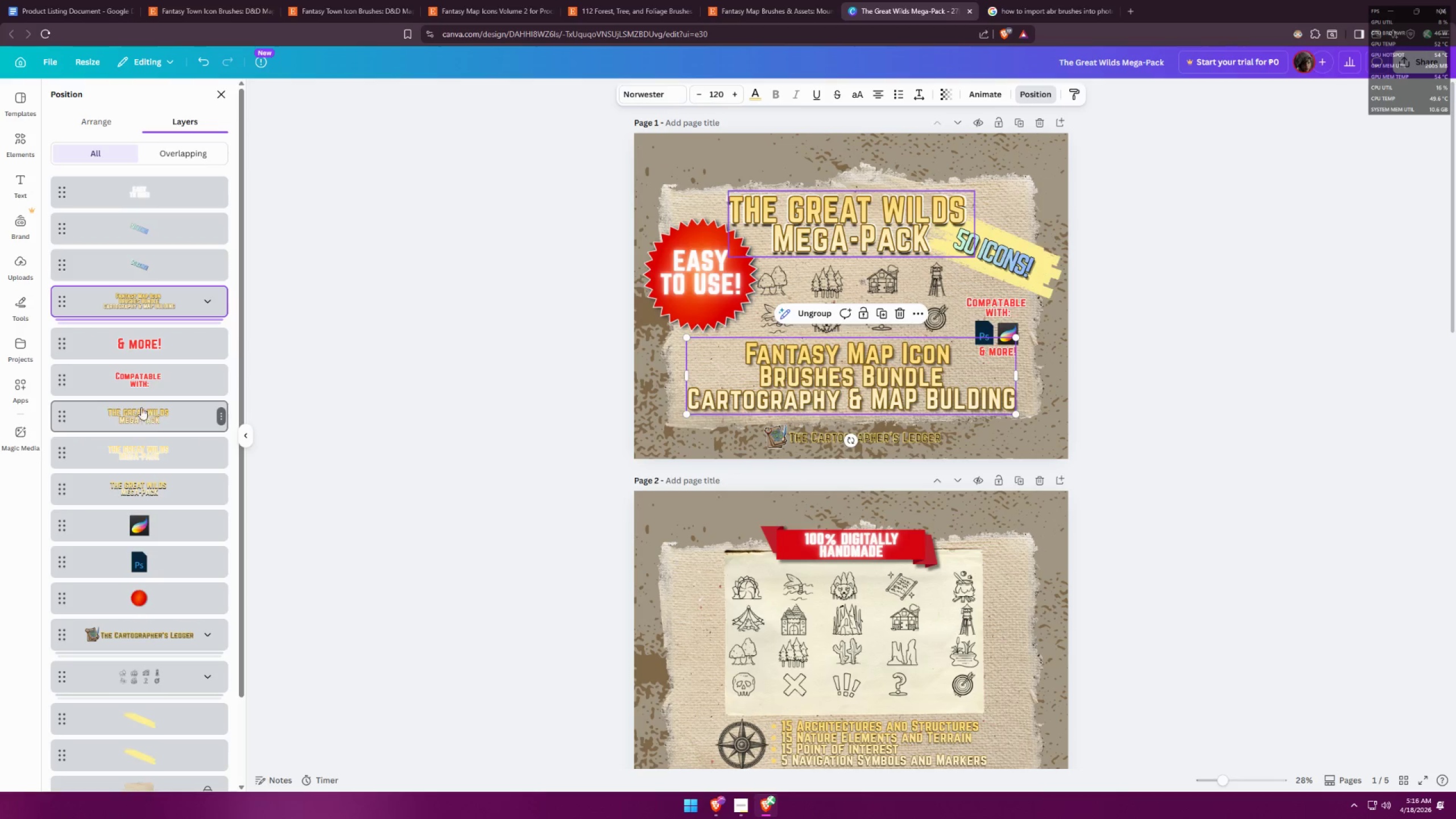 
left_click([157, 334])
 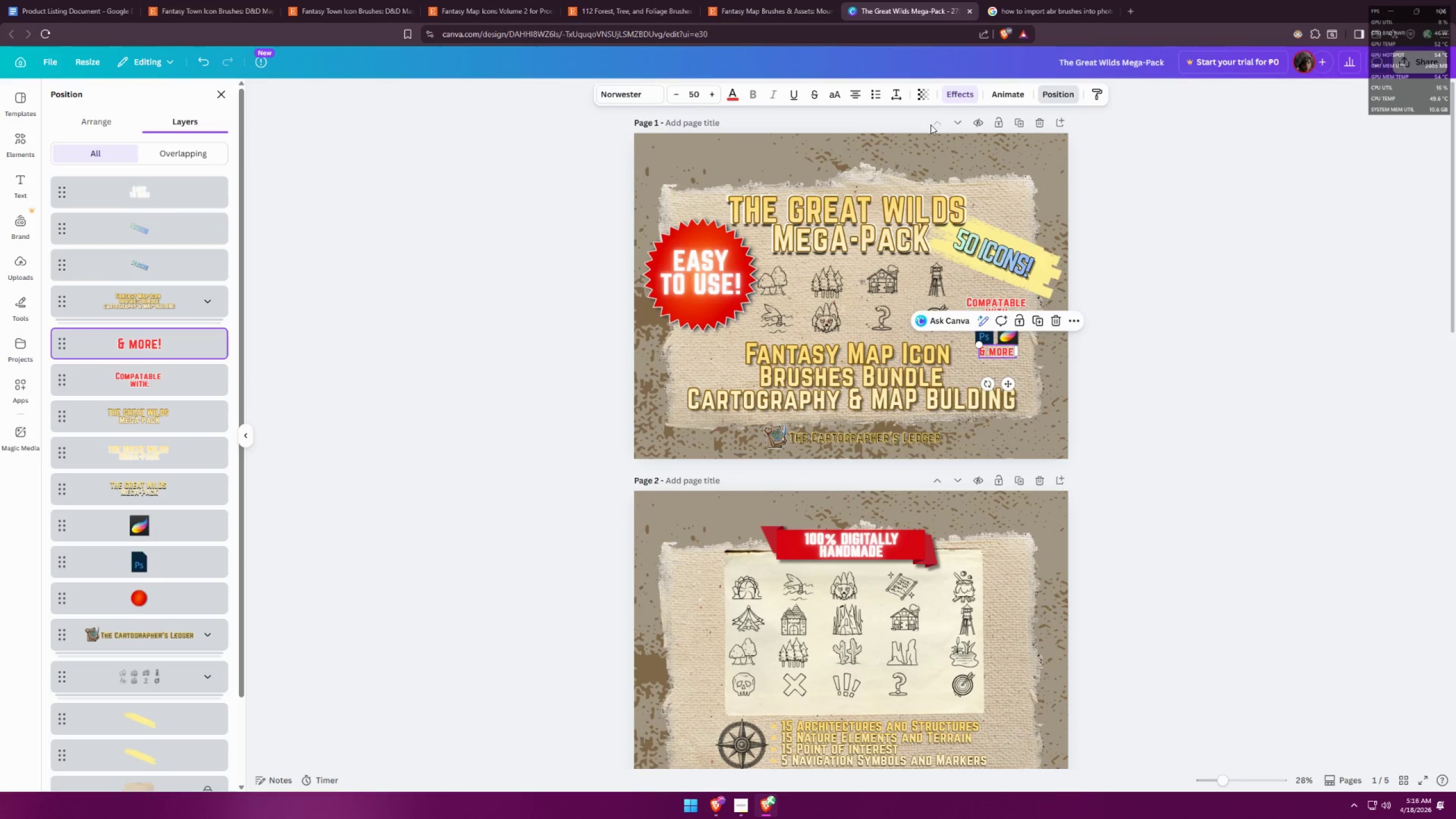 
left_click([958, 102])
 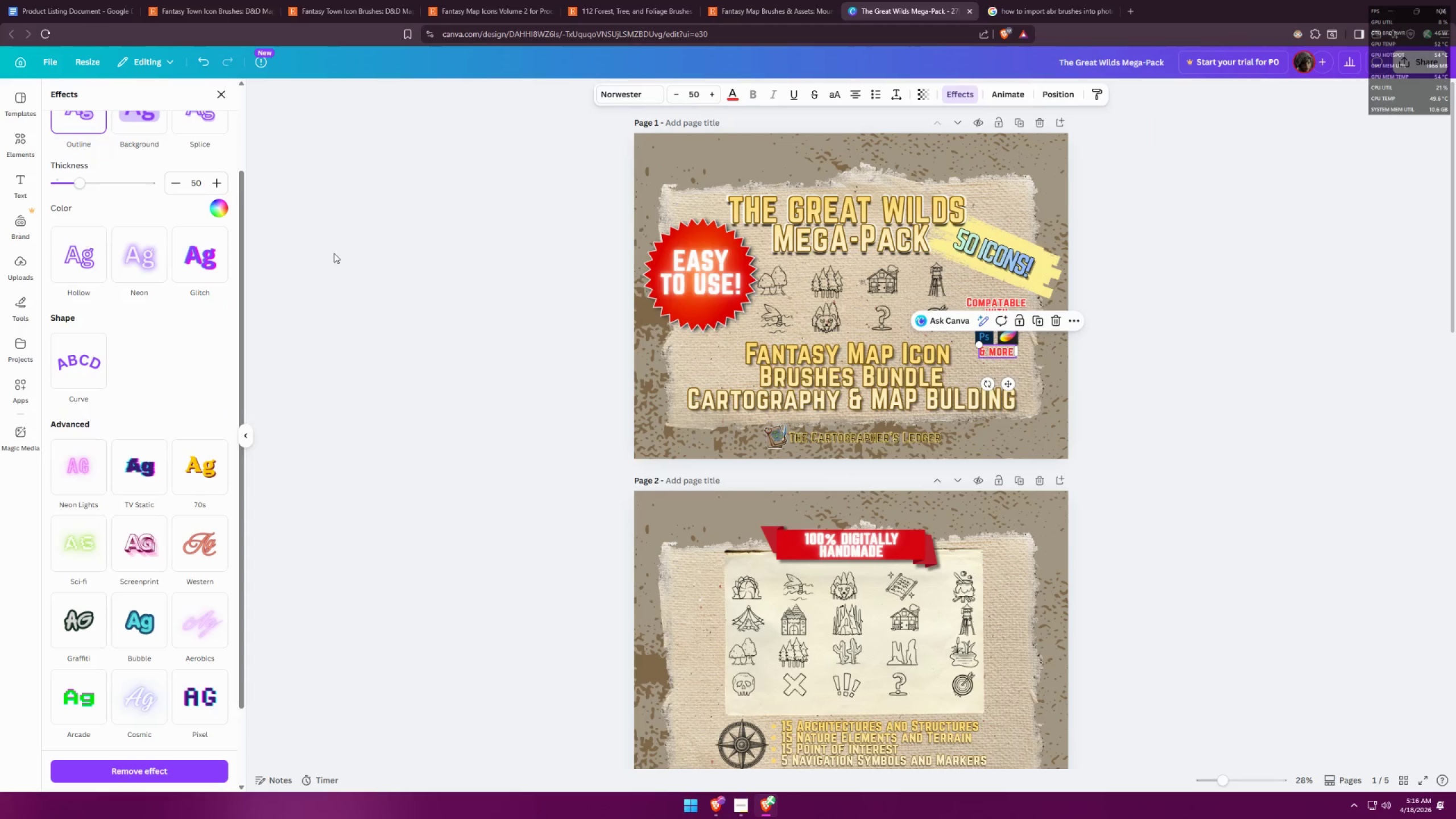 
left_click([200, 183])
 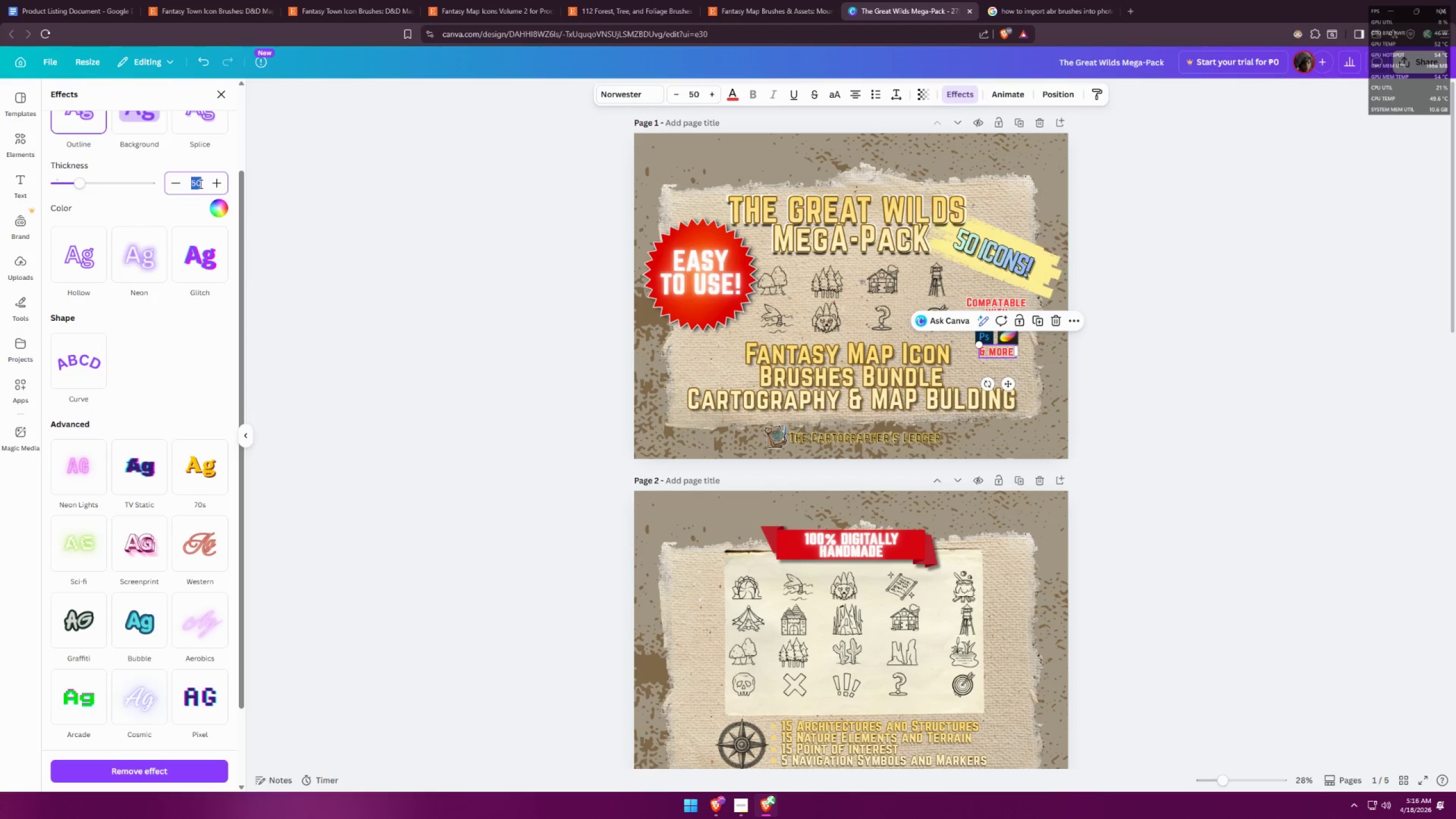 
type(80)
 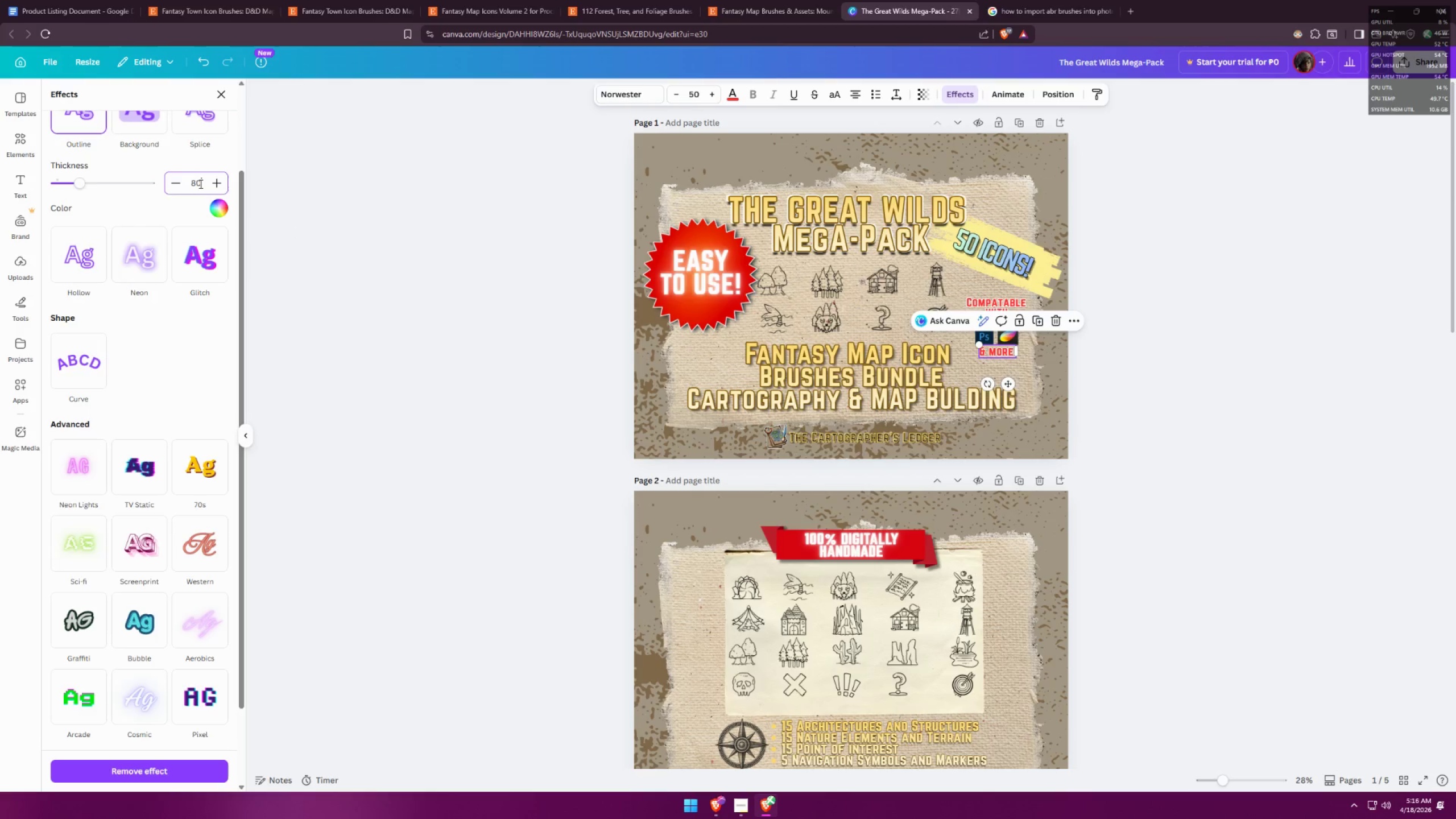 
key(Enter)
 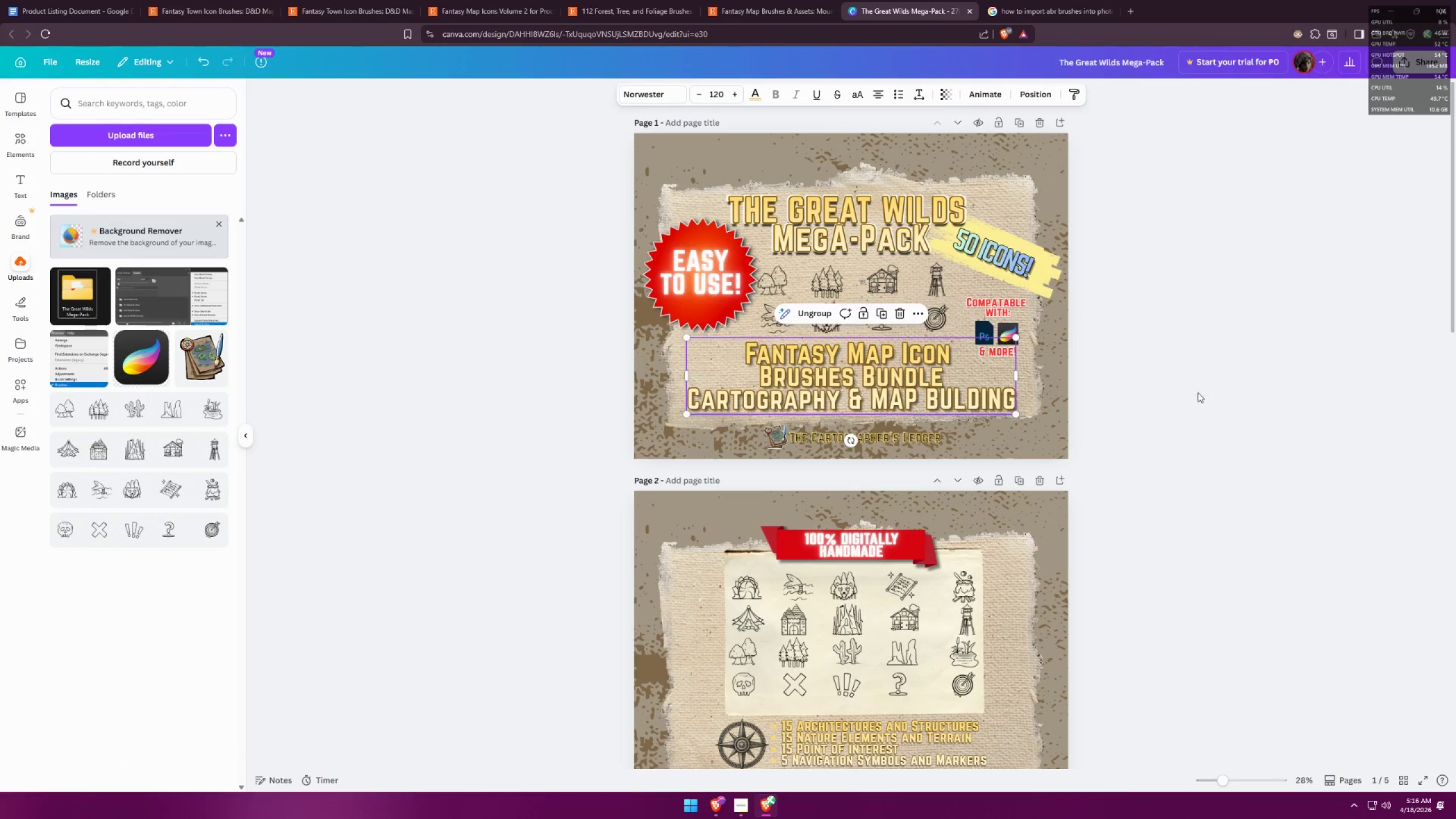 
double_click([1264, 389])
 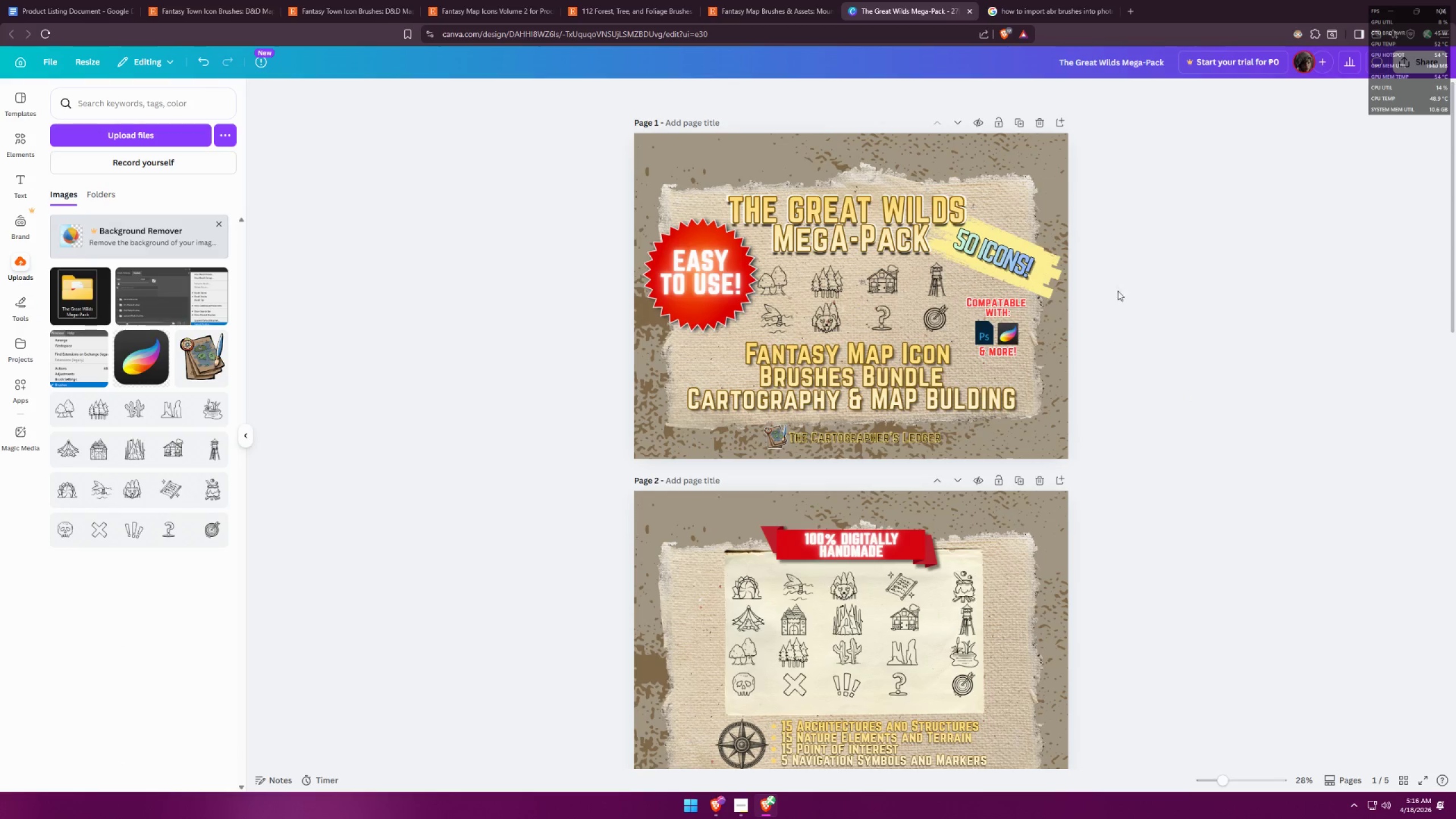 
left_click([1011, 265])
 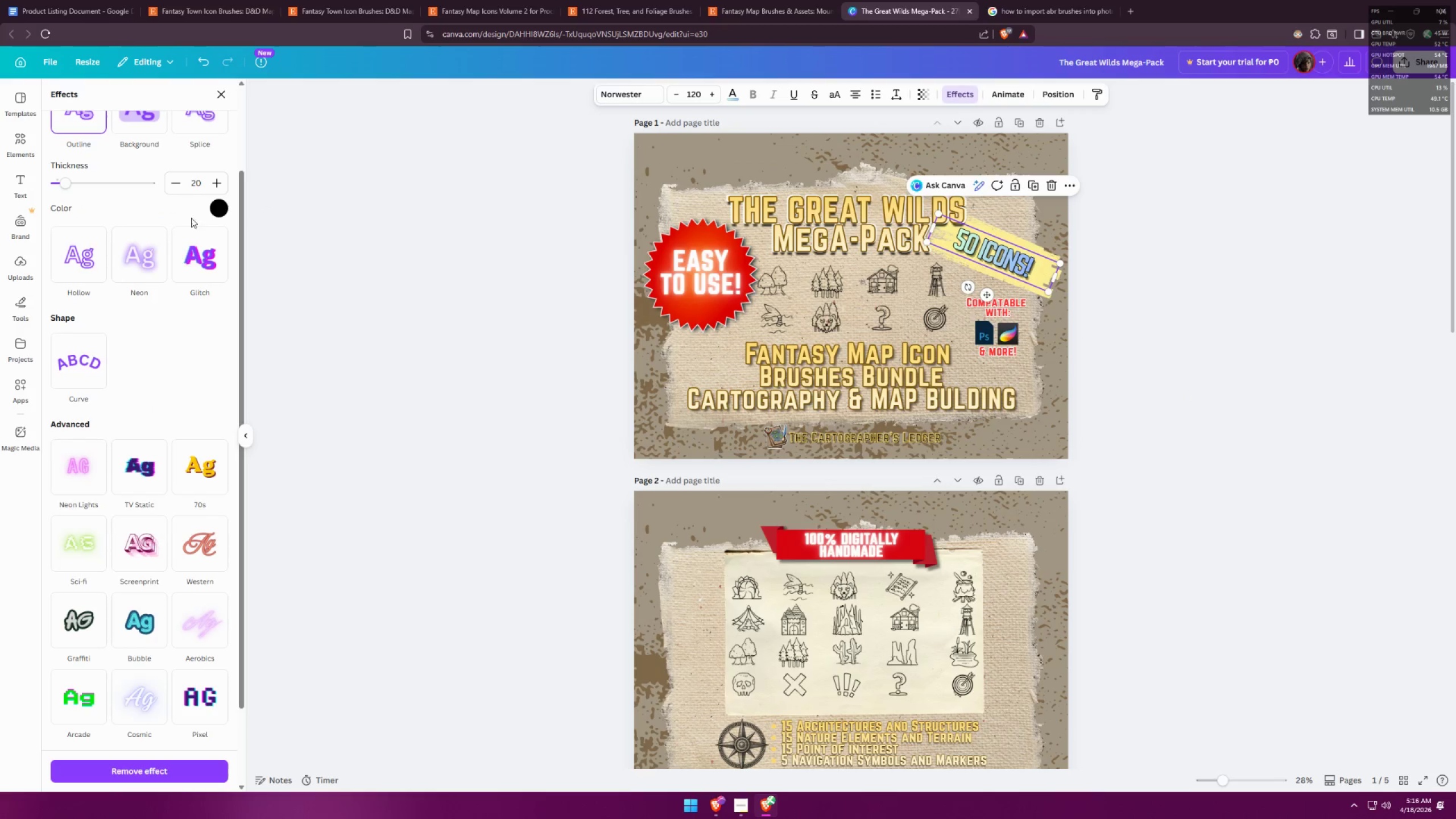 
left_click([201, 183])
 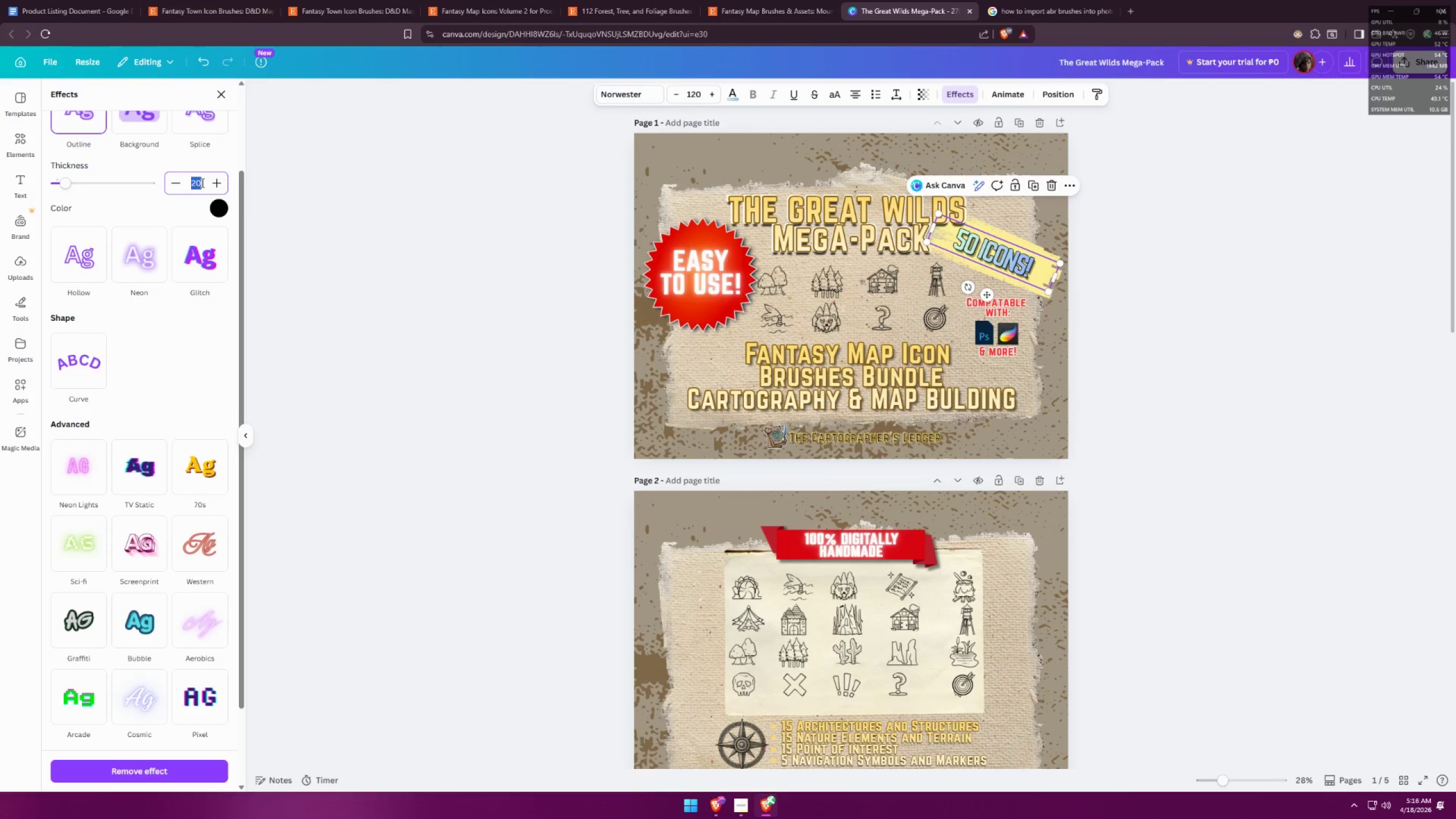 
type(25)
 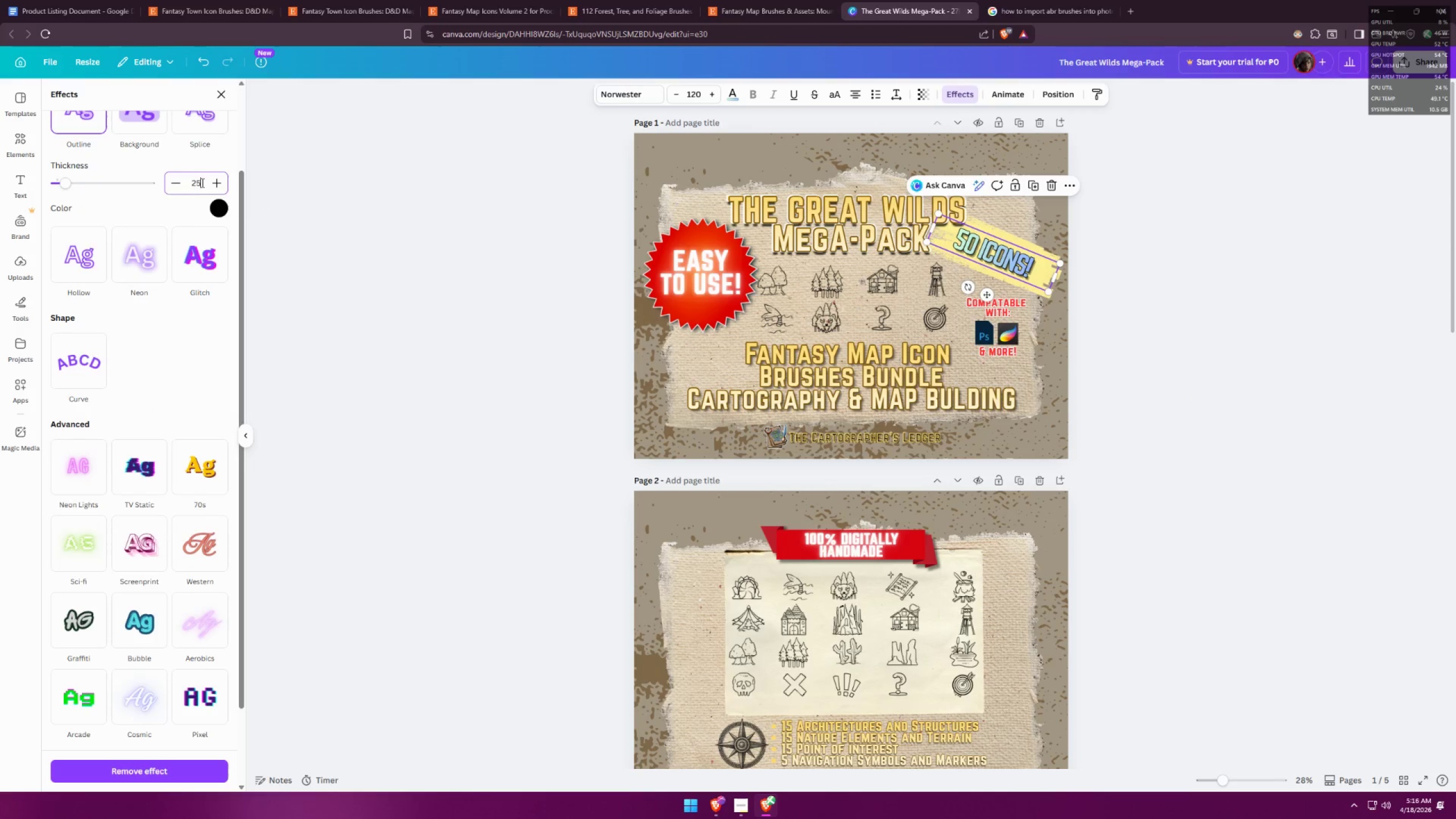 
key(Enter)
 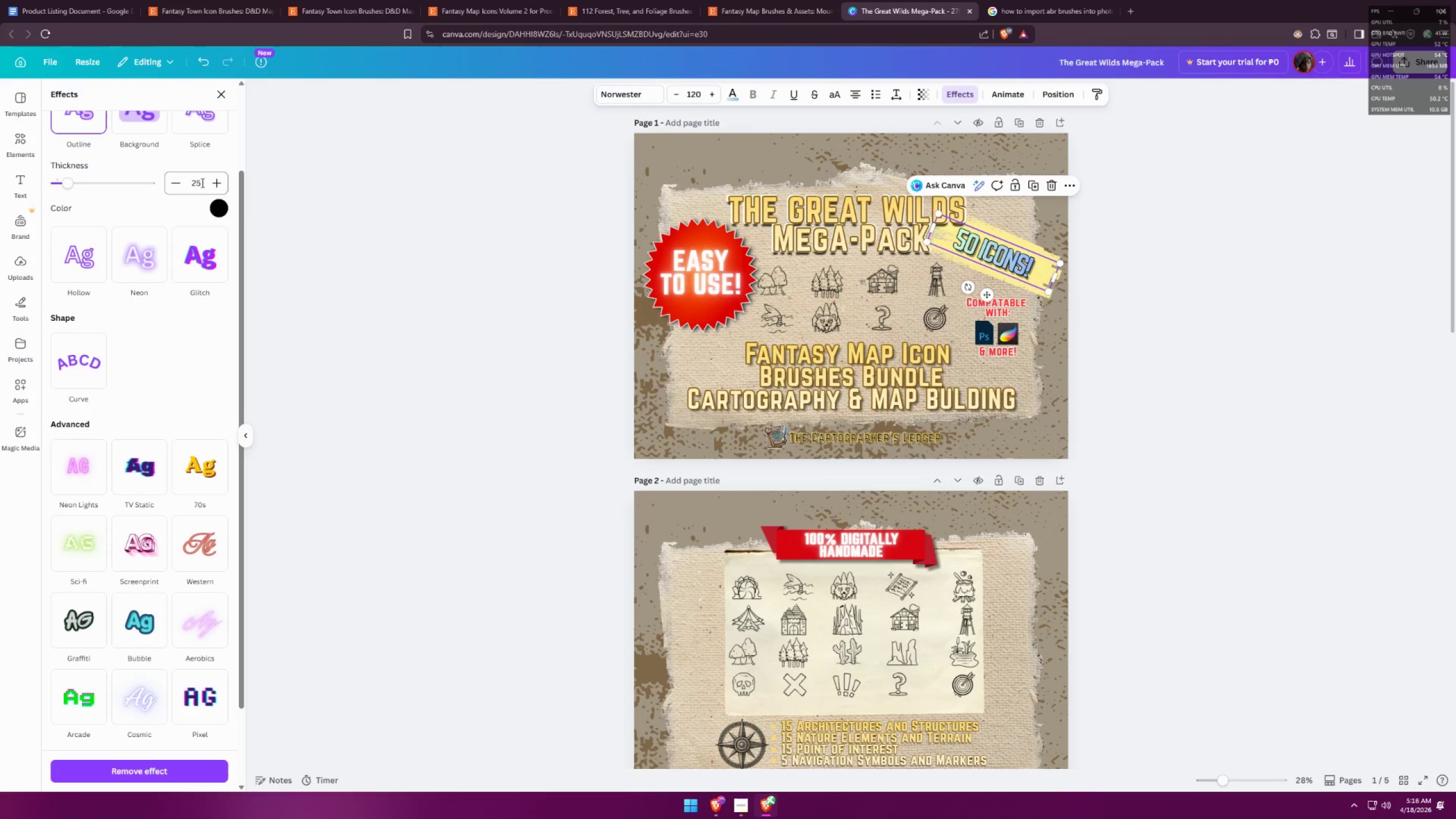 
key(Backspace)
 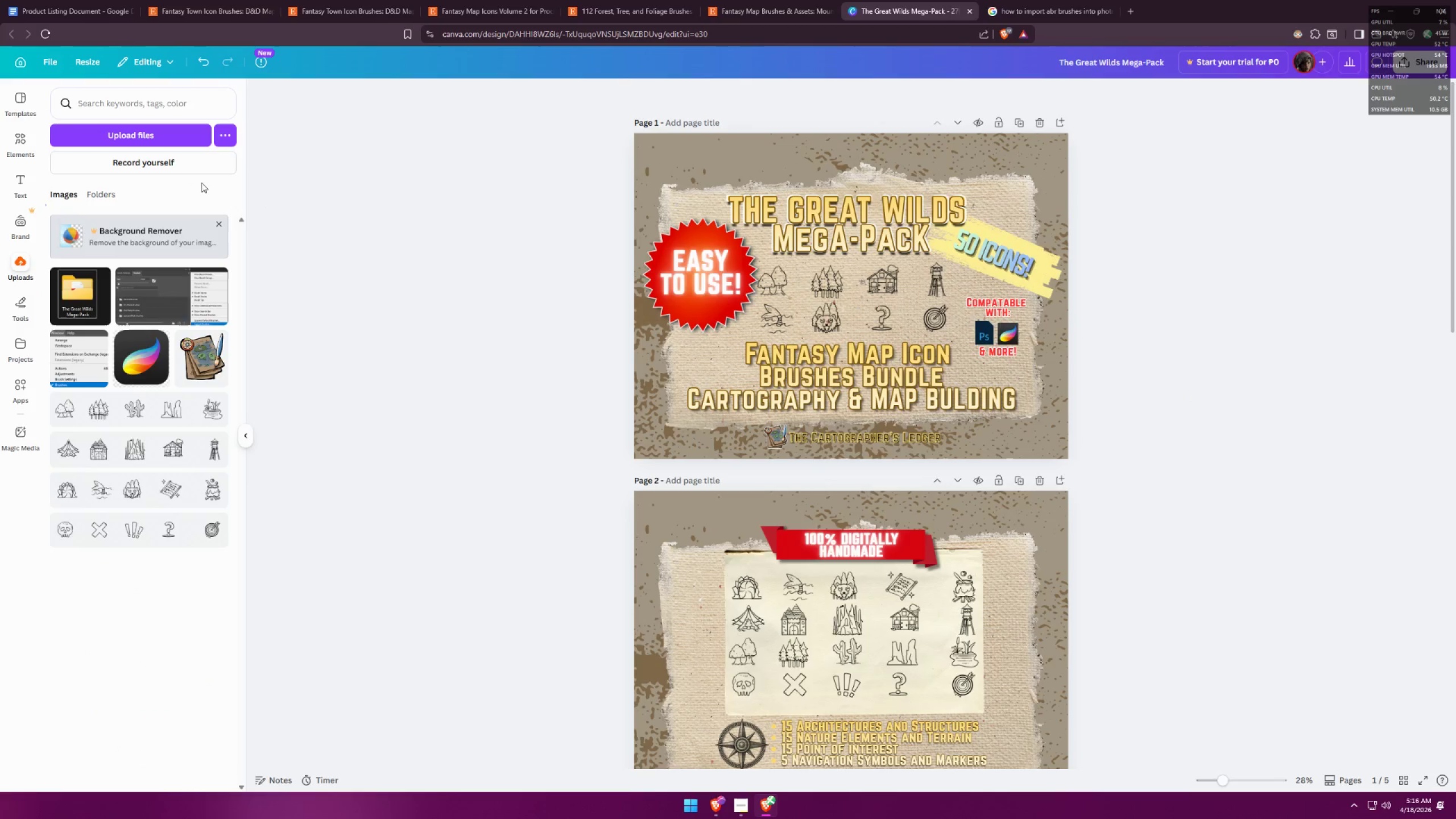 
key(Backspace)
 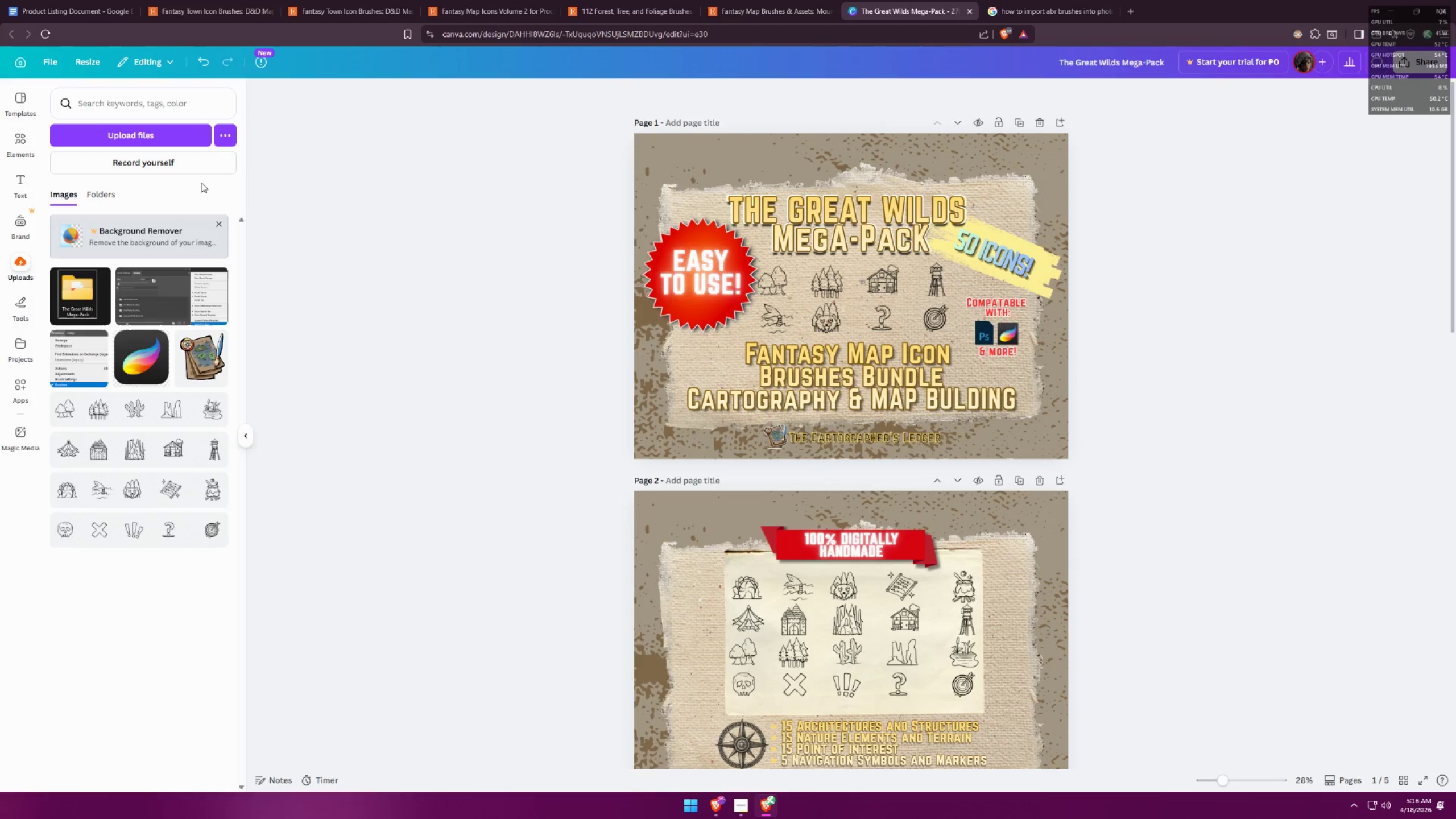 
key(Control+Z)
 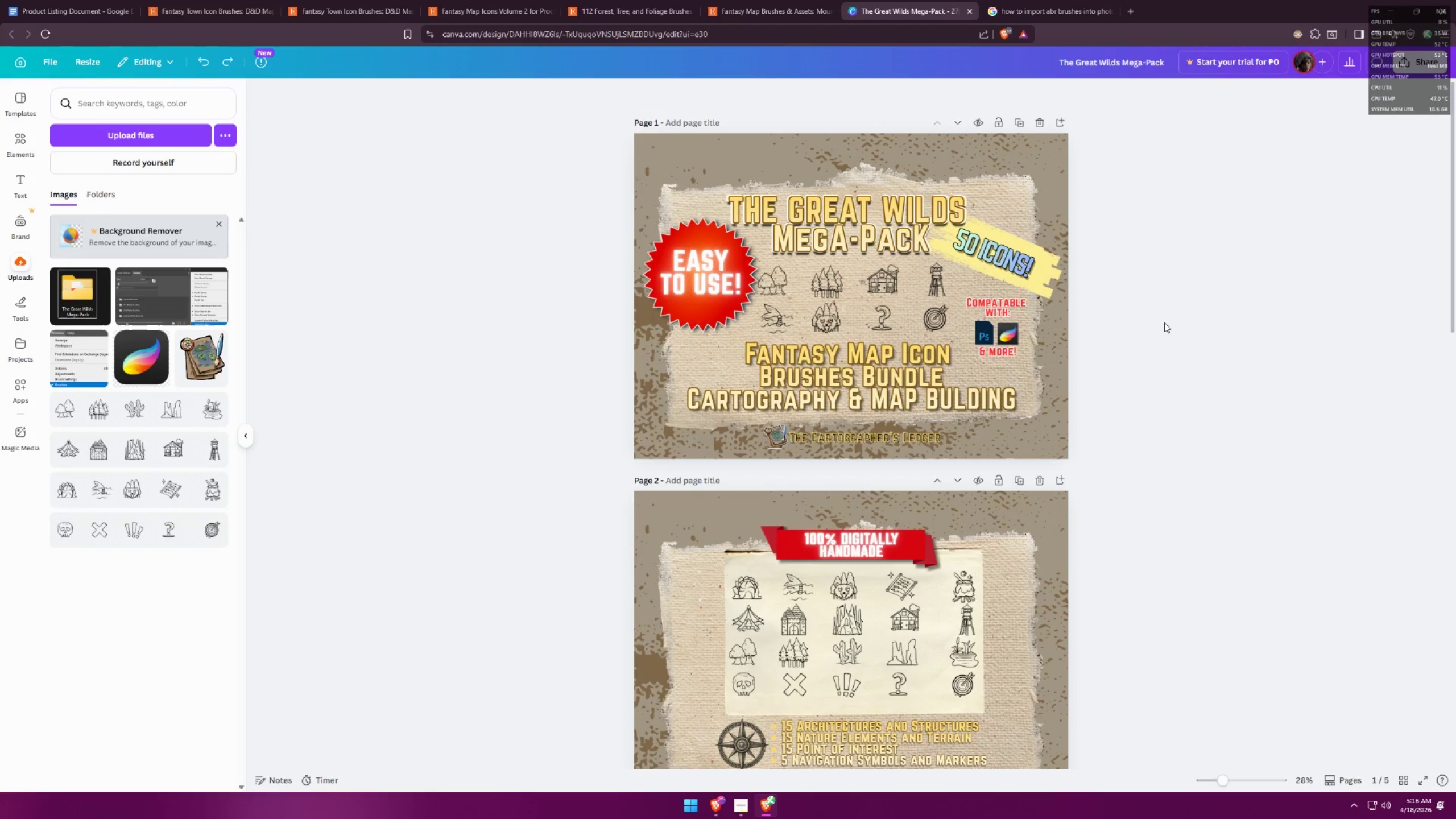 
key(Control+Z)
 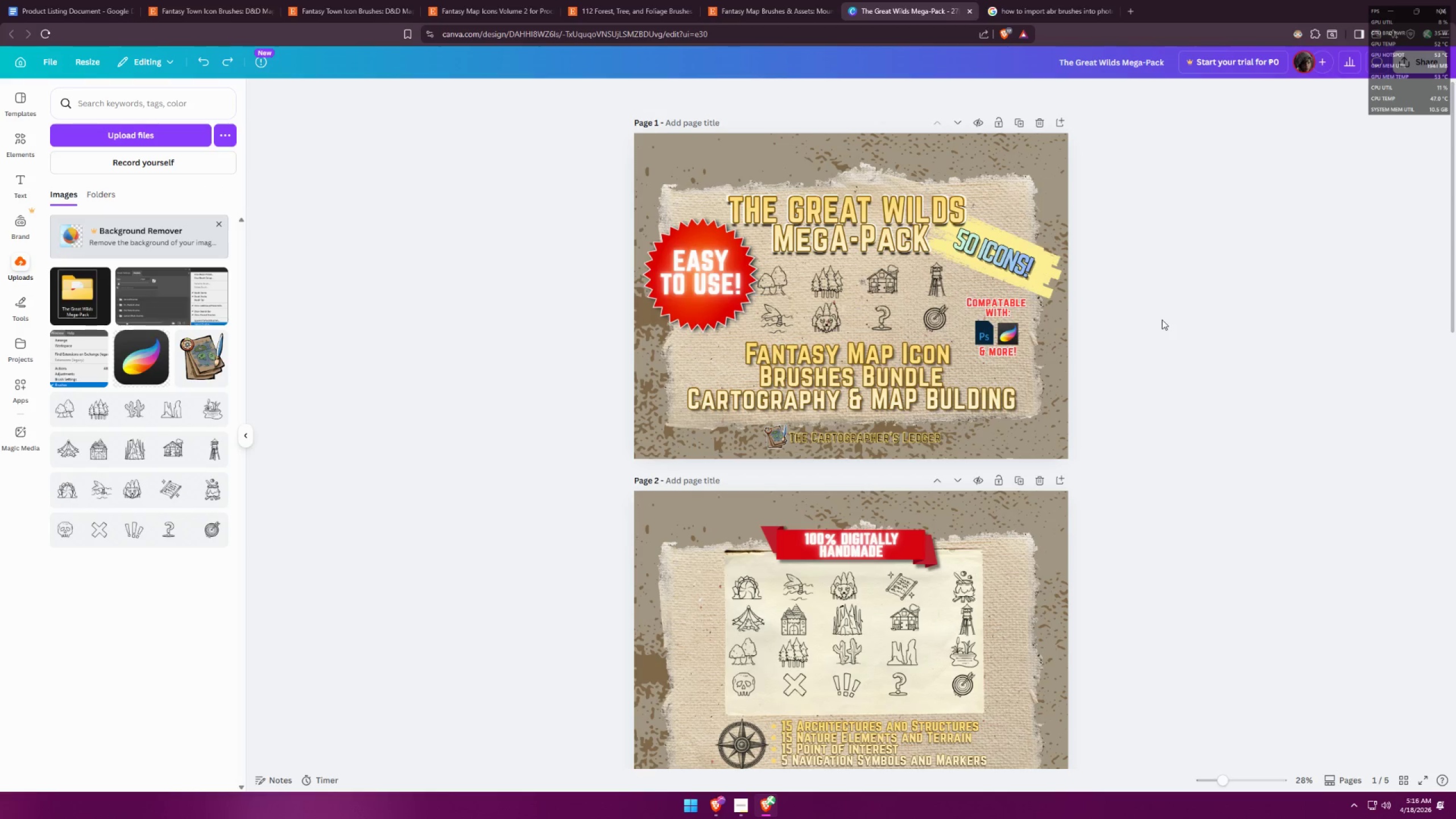 
key(Control+Z)
 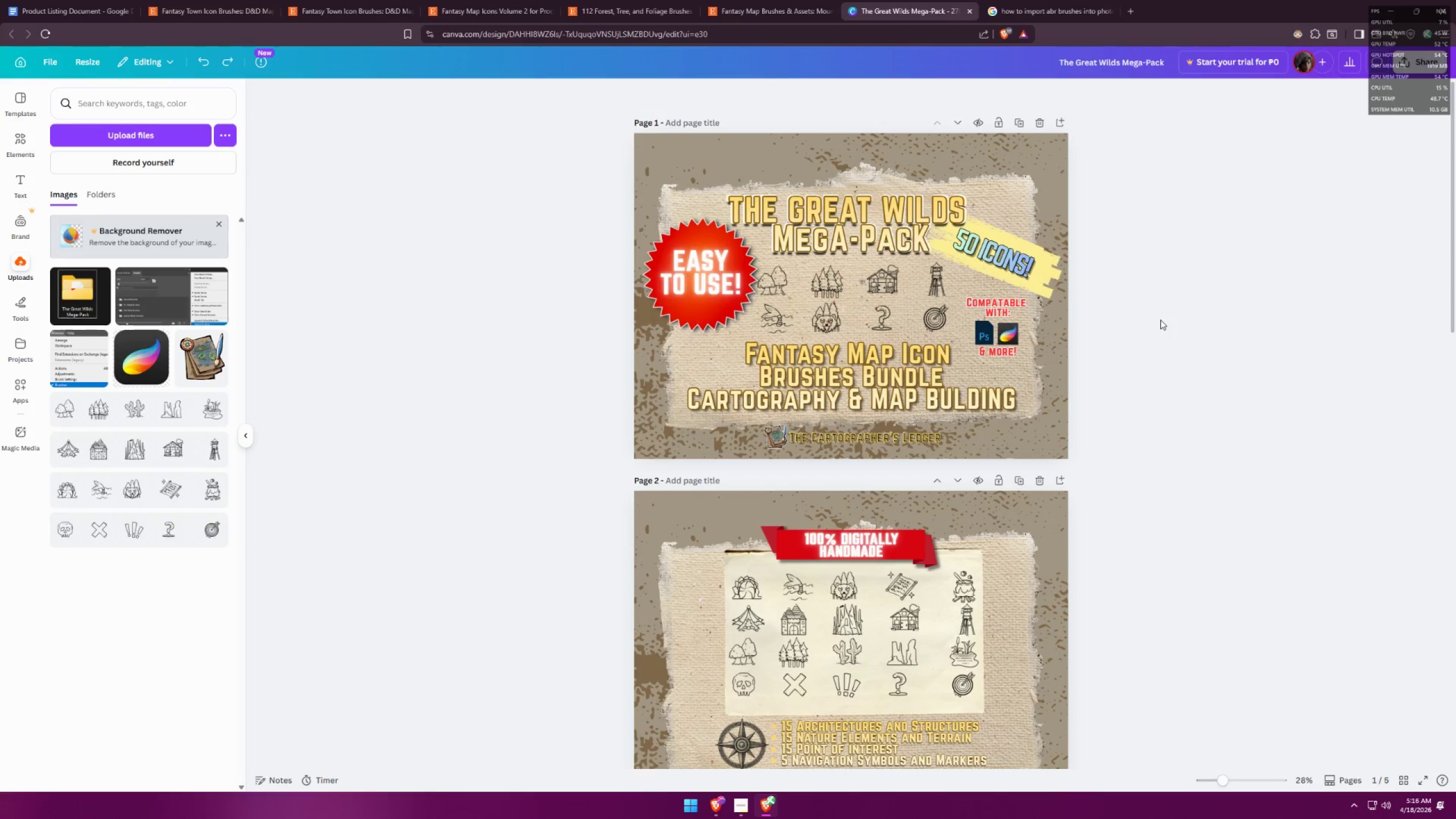 
left_click([1160, 320])
 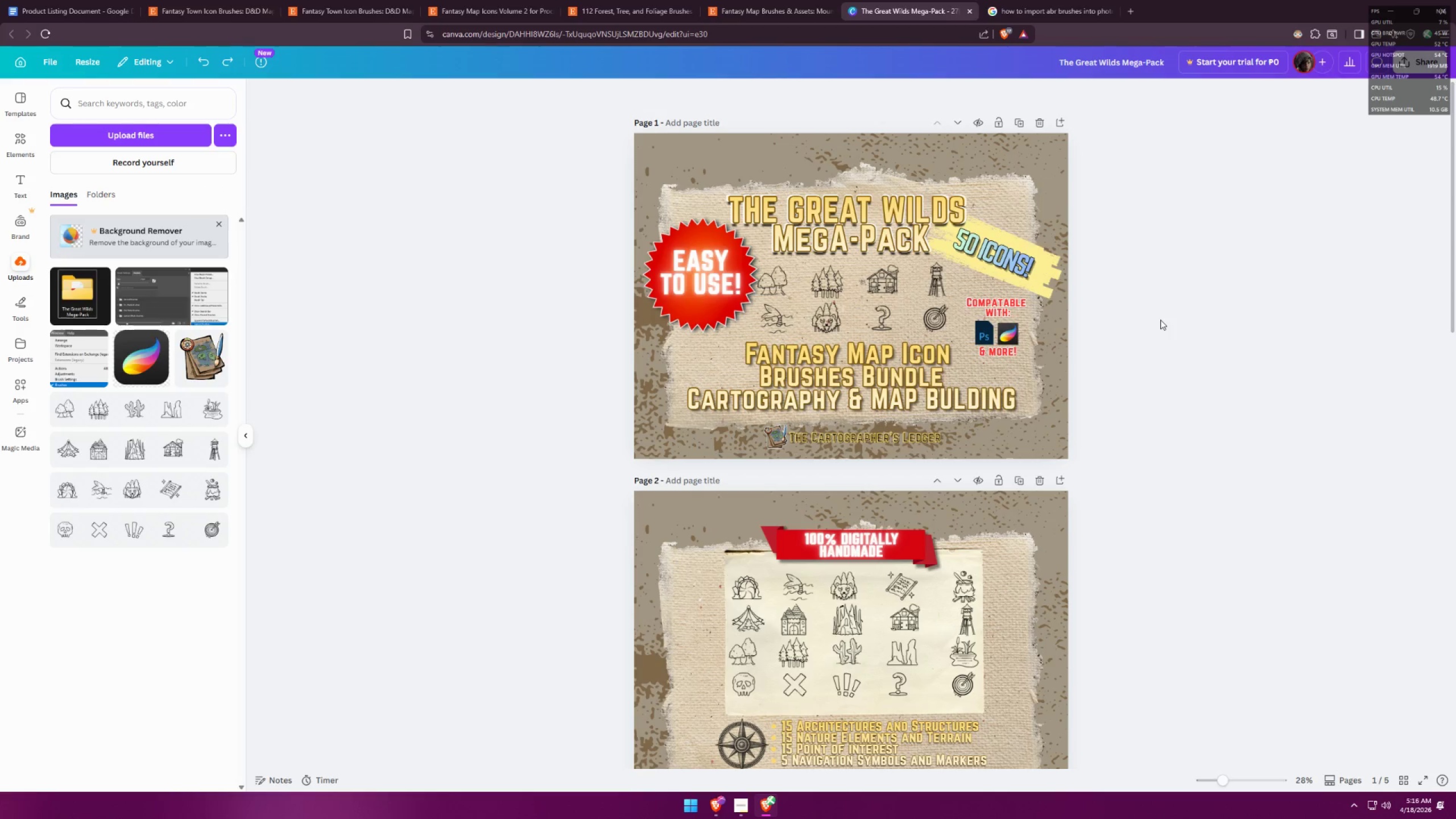 
hold_key(key=ControlLeft, duration=1.5)
scroll: coordinate [1081, 187], scroll_direction: down, amount: 6.0
 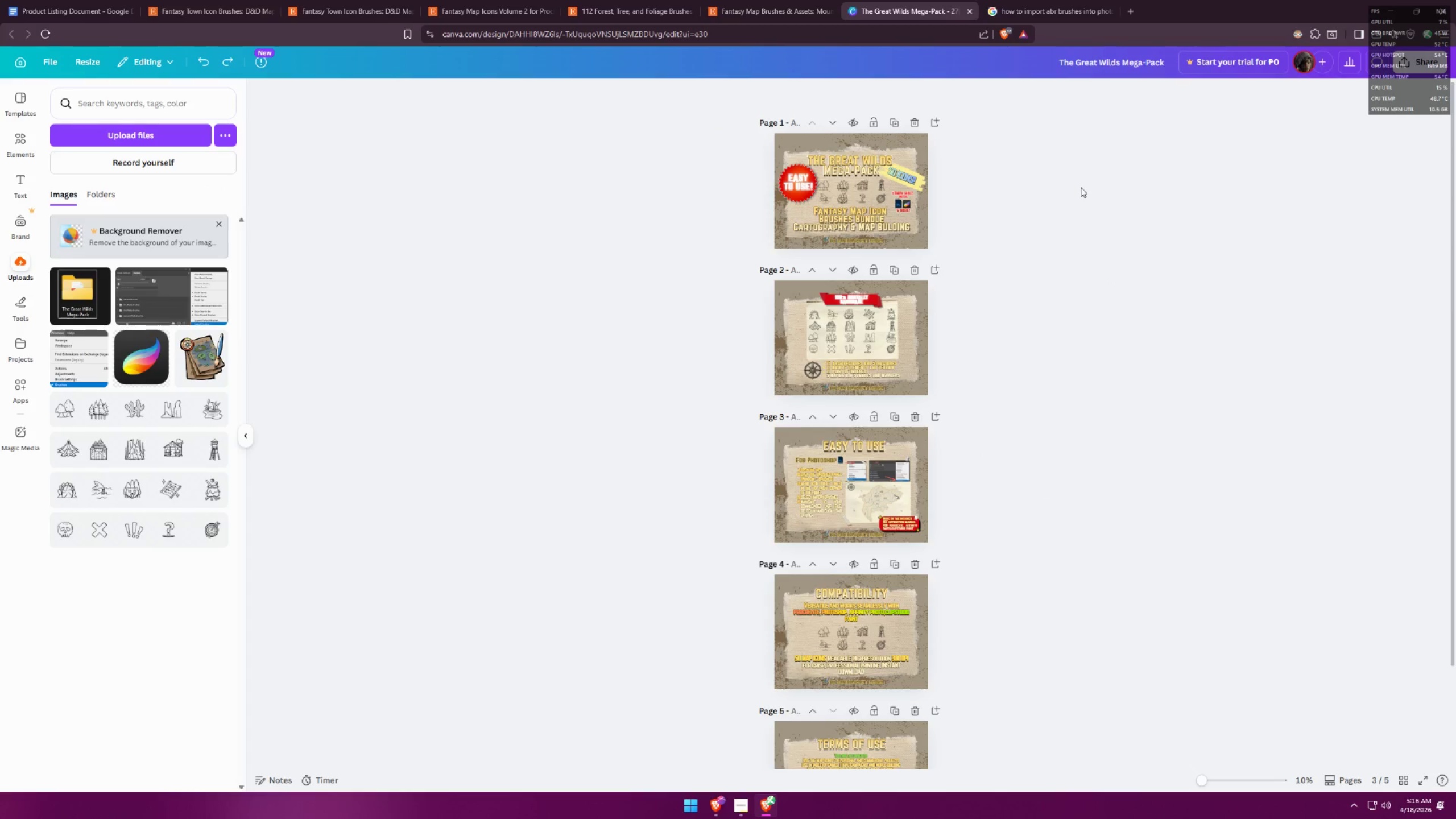 
hold_key(key=ControlLeft, duration=1.52)
 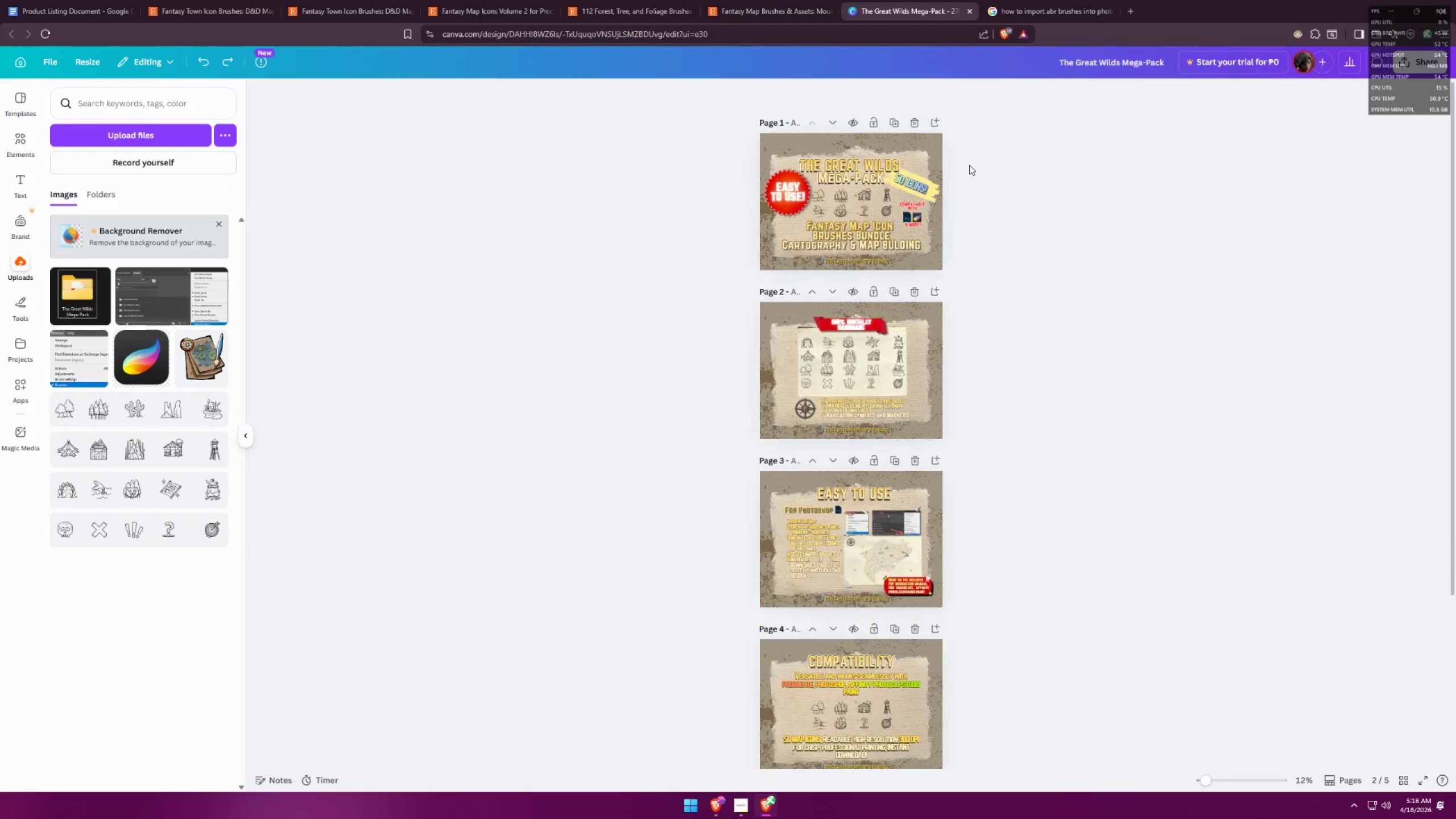 
hold_key(key=ControlLeft, duration=1.52)
 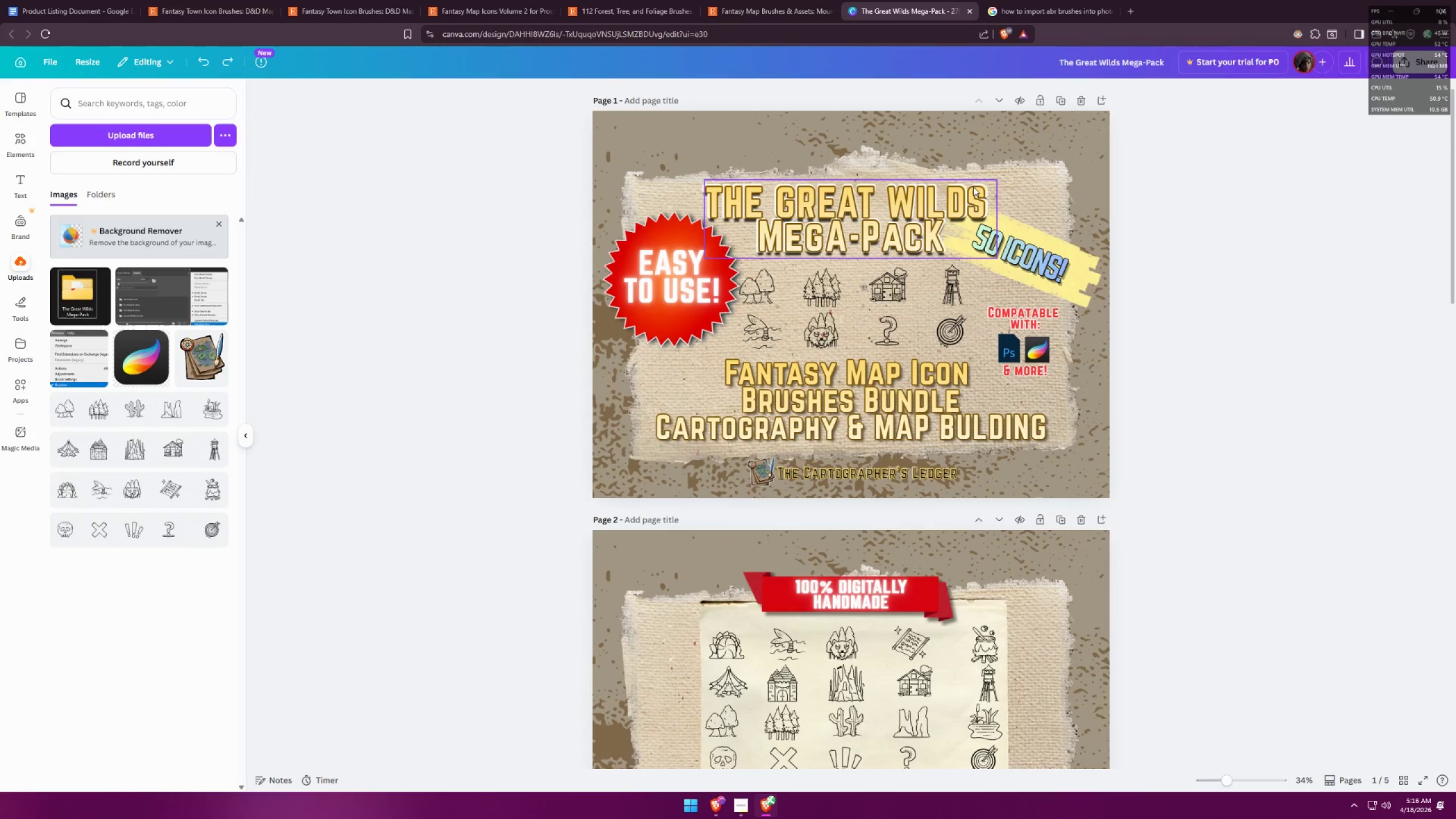 
scroll: coordinate [962, 148], scroll_direction: up, amount: 4.0
 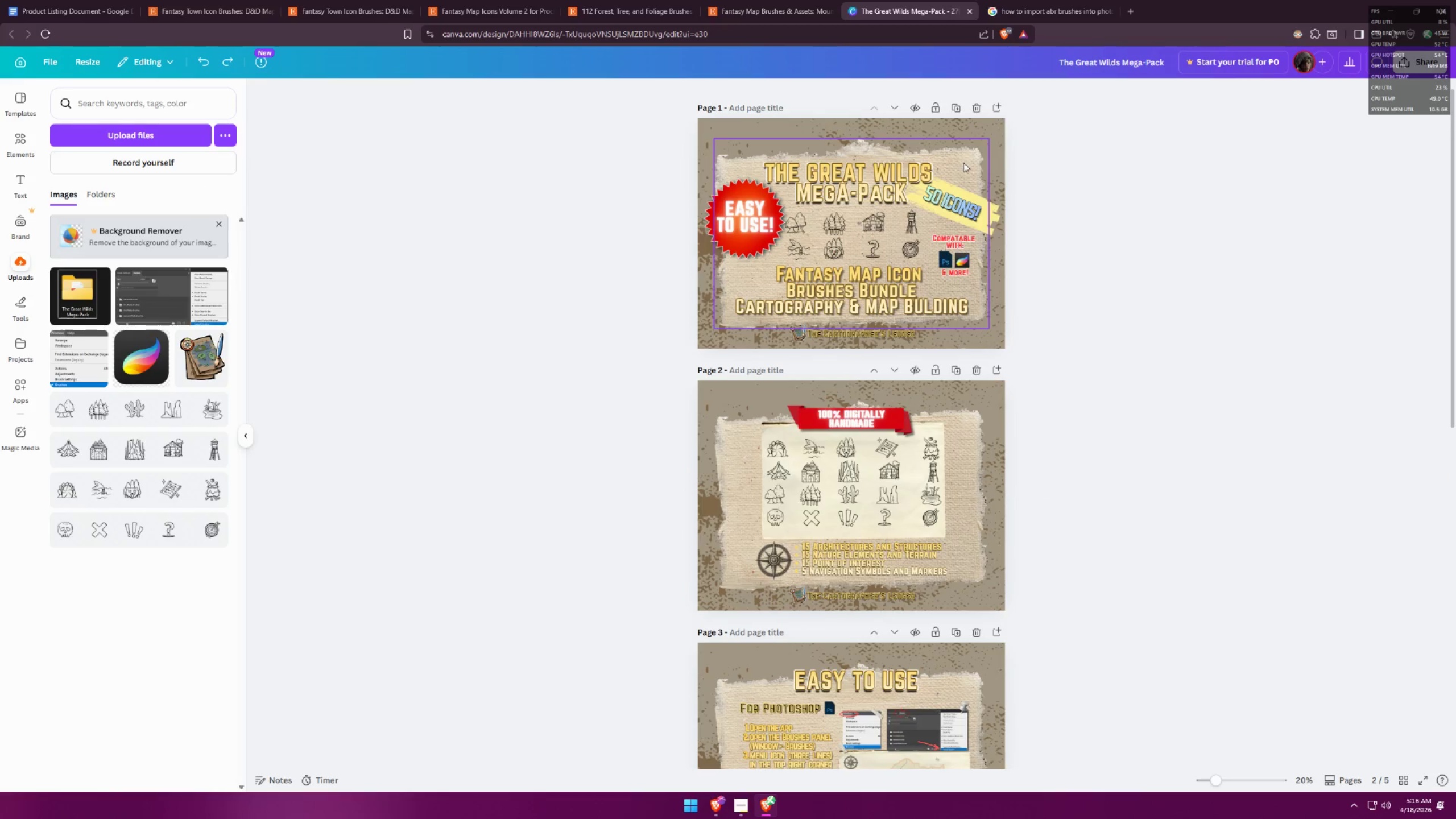 
hold_key(key=ControlLeft, duration=1.33)
 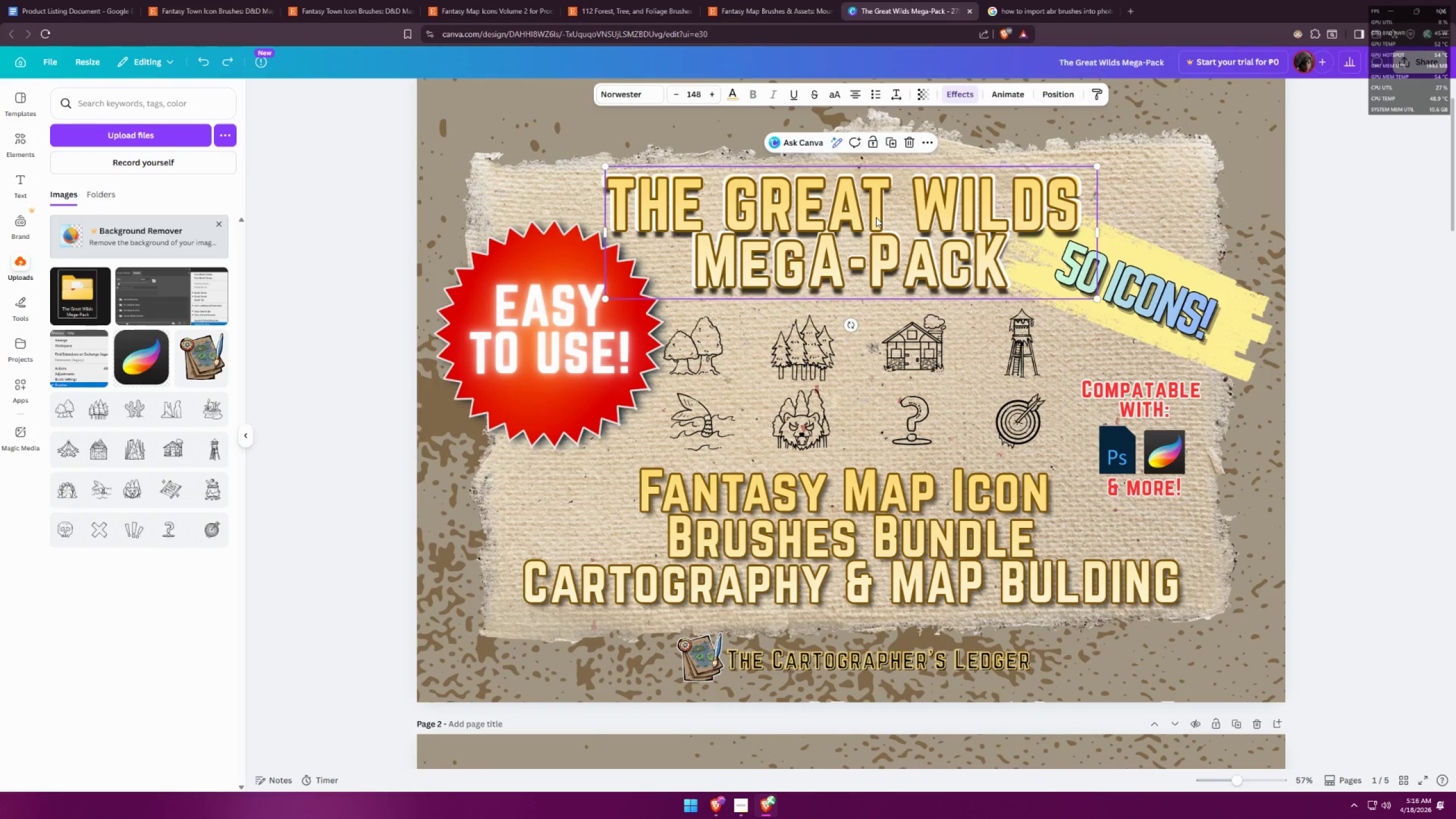 
scroll: coordinate [920, 148], scroll_direction: up, amount: 4.0
 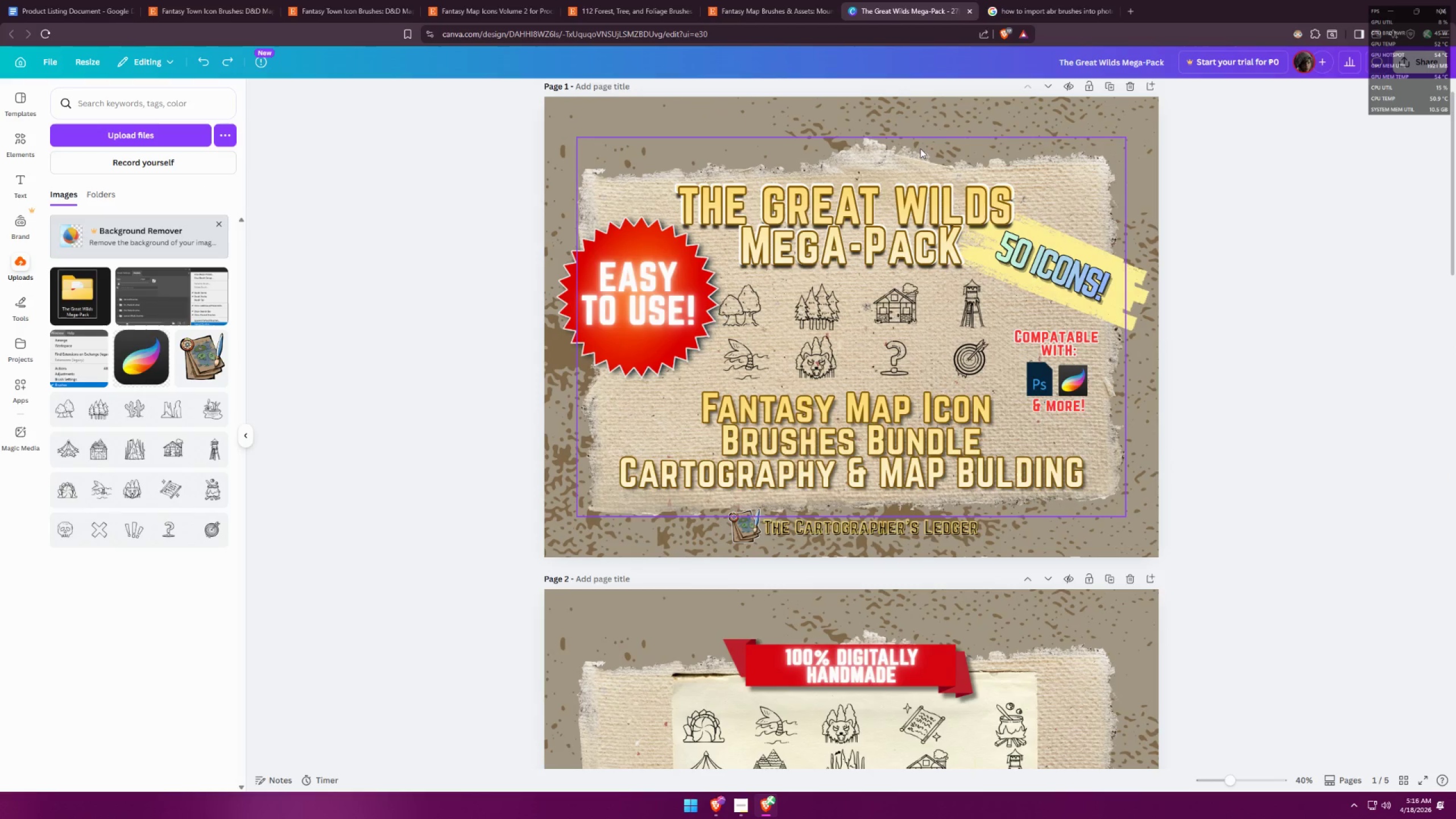 
scroll: coordinate [966, 184], scroll_direction: down, amount: 1.0
 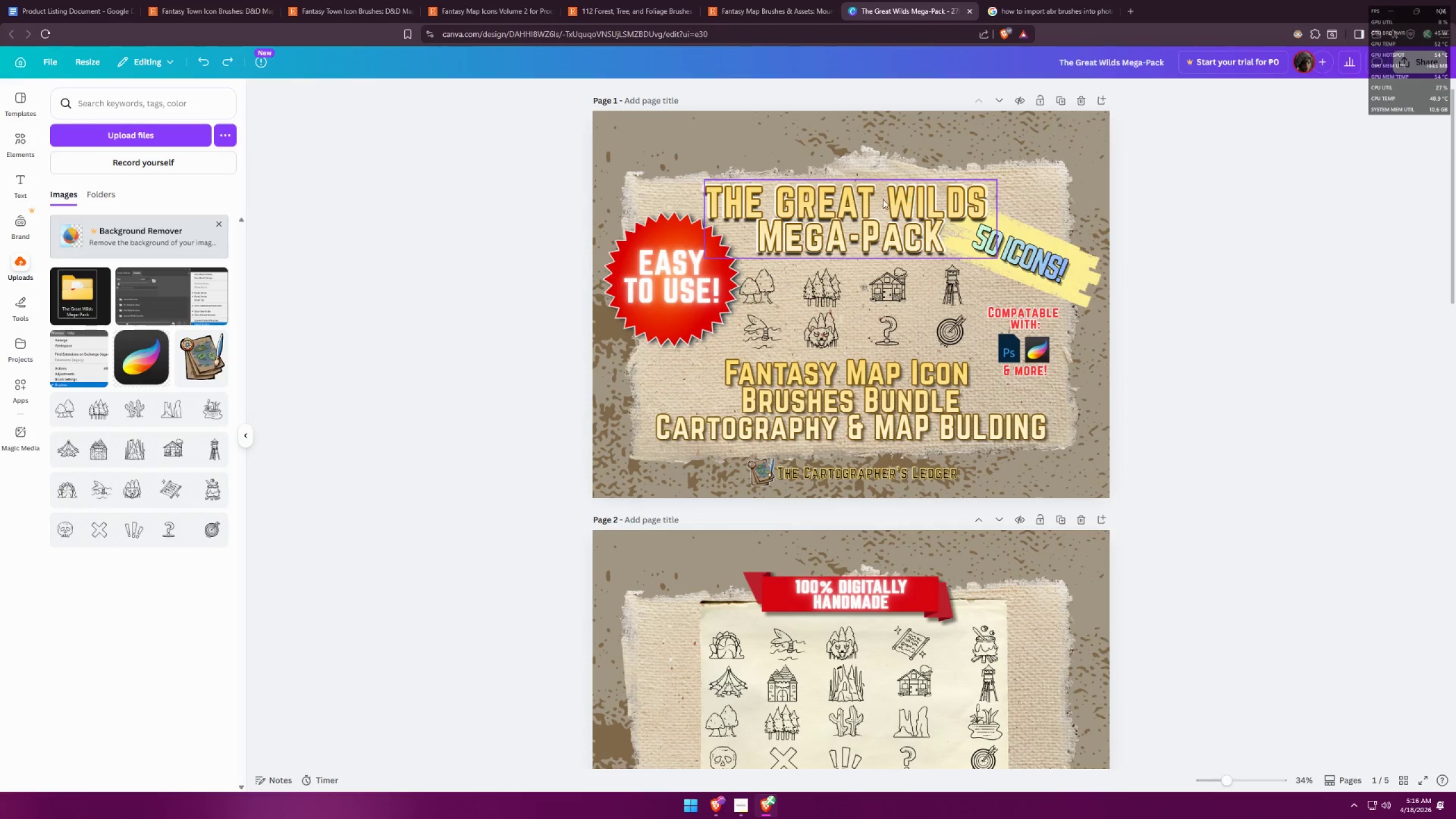 
left_click([876, 217])
 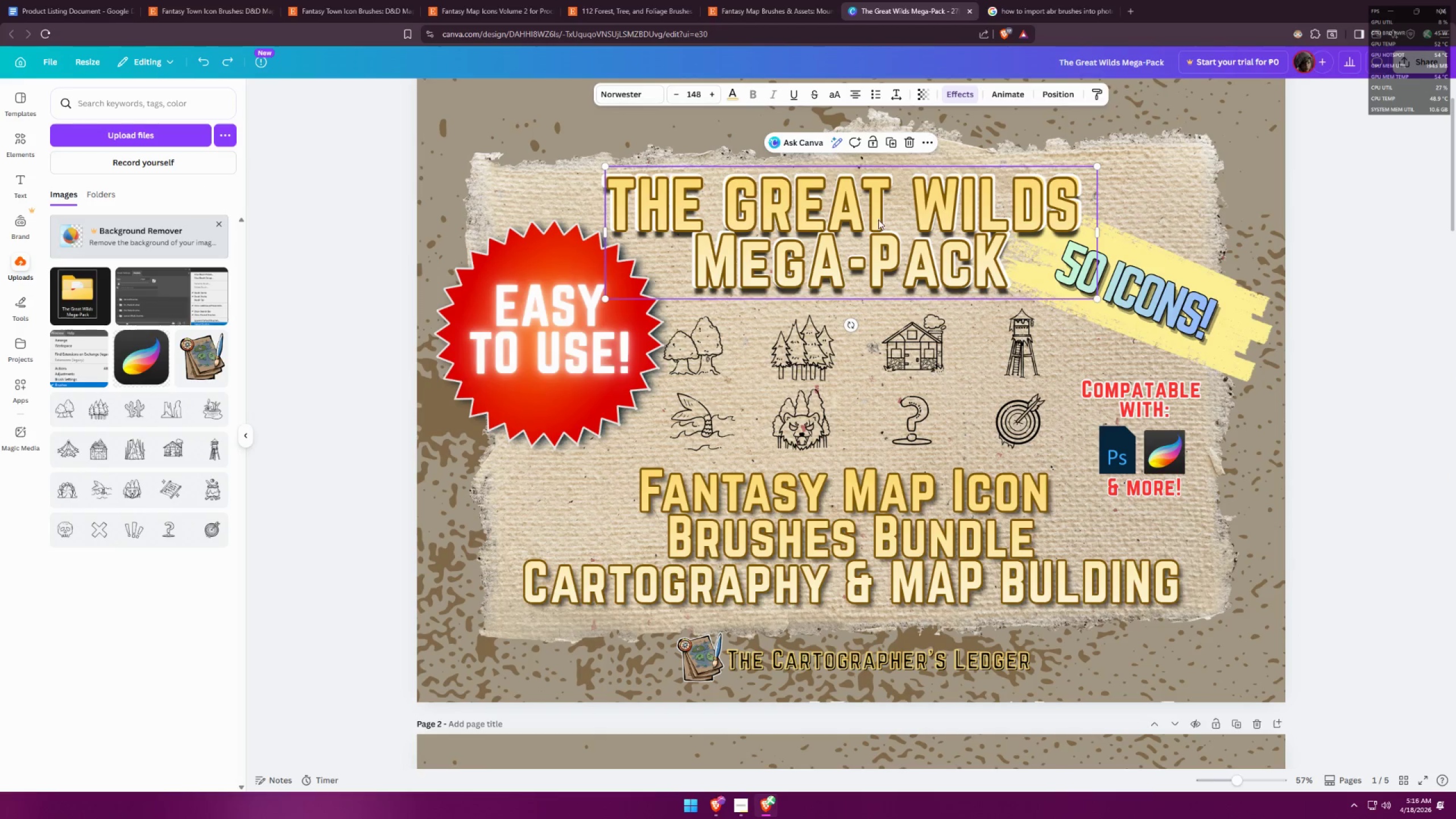 
scroll: coordinate [897, 199], scroll_direction: up, amount: 3.0
 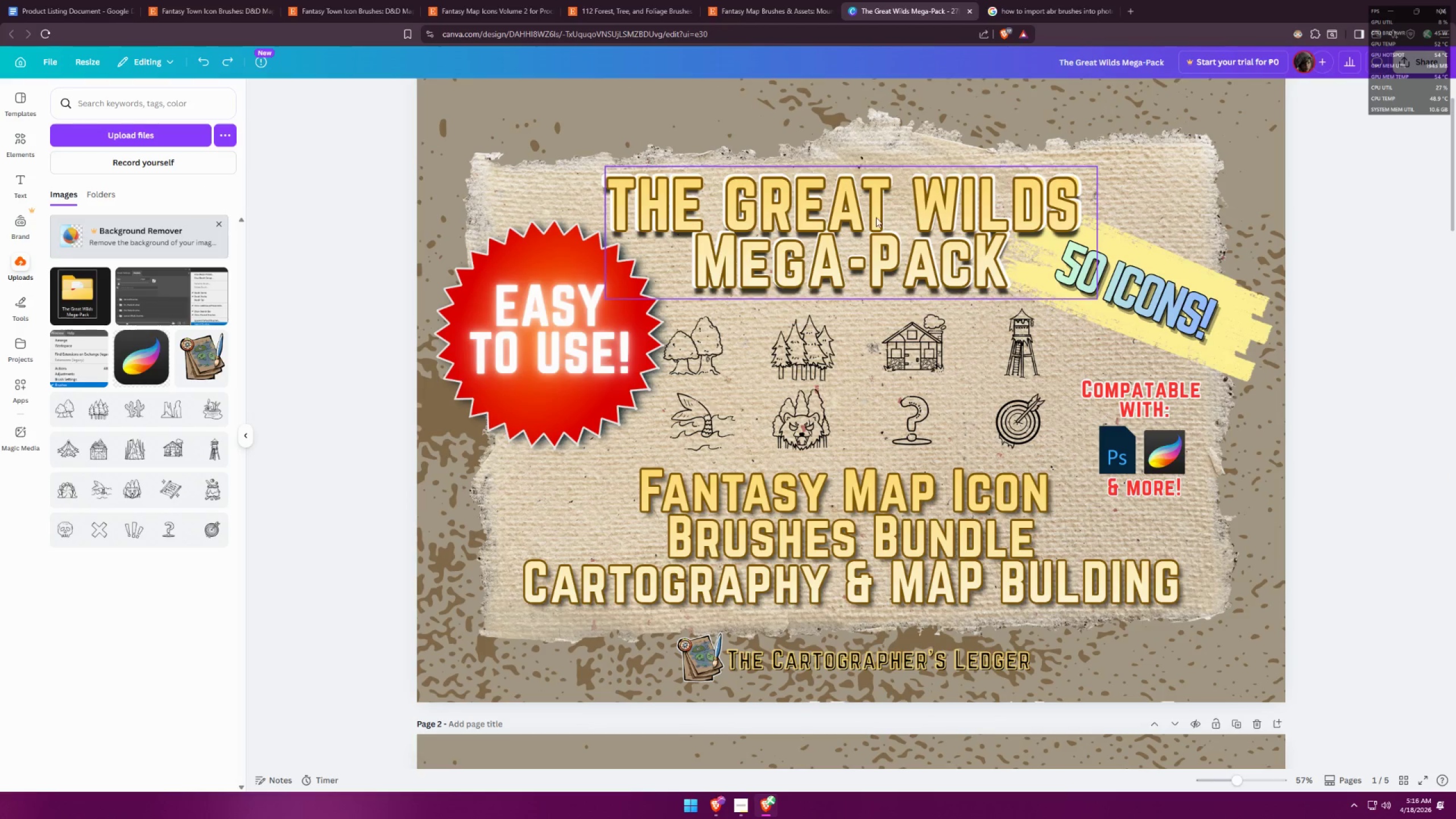 
hold_key(key=ControlLeft, duration=1.03)
scroll: coordinate [940, 313], scroll_direction: down, amount: 1.0
 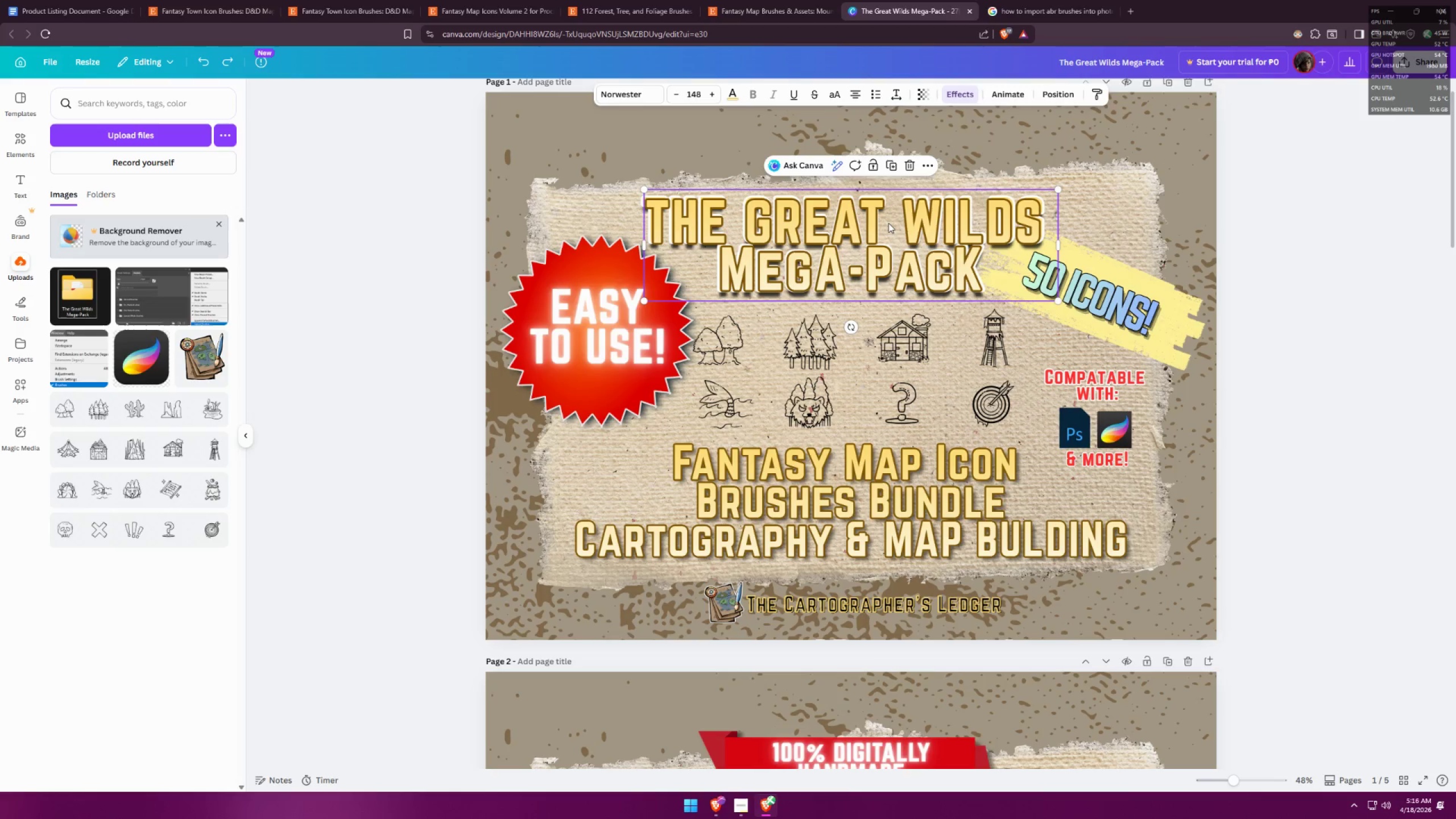 
hold_key(key=ShiftLeft, duration=1.24)
left_click_drag(start_coordinate=[888, 222], to_coordinate=[890, 200])
 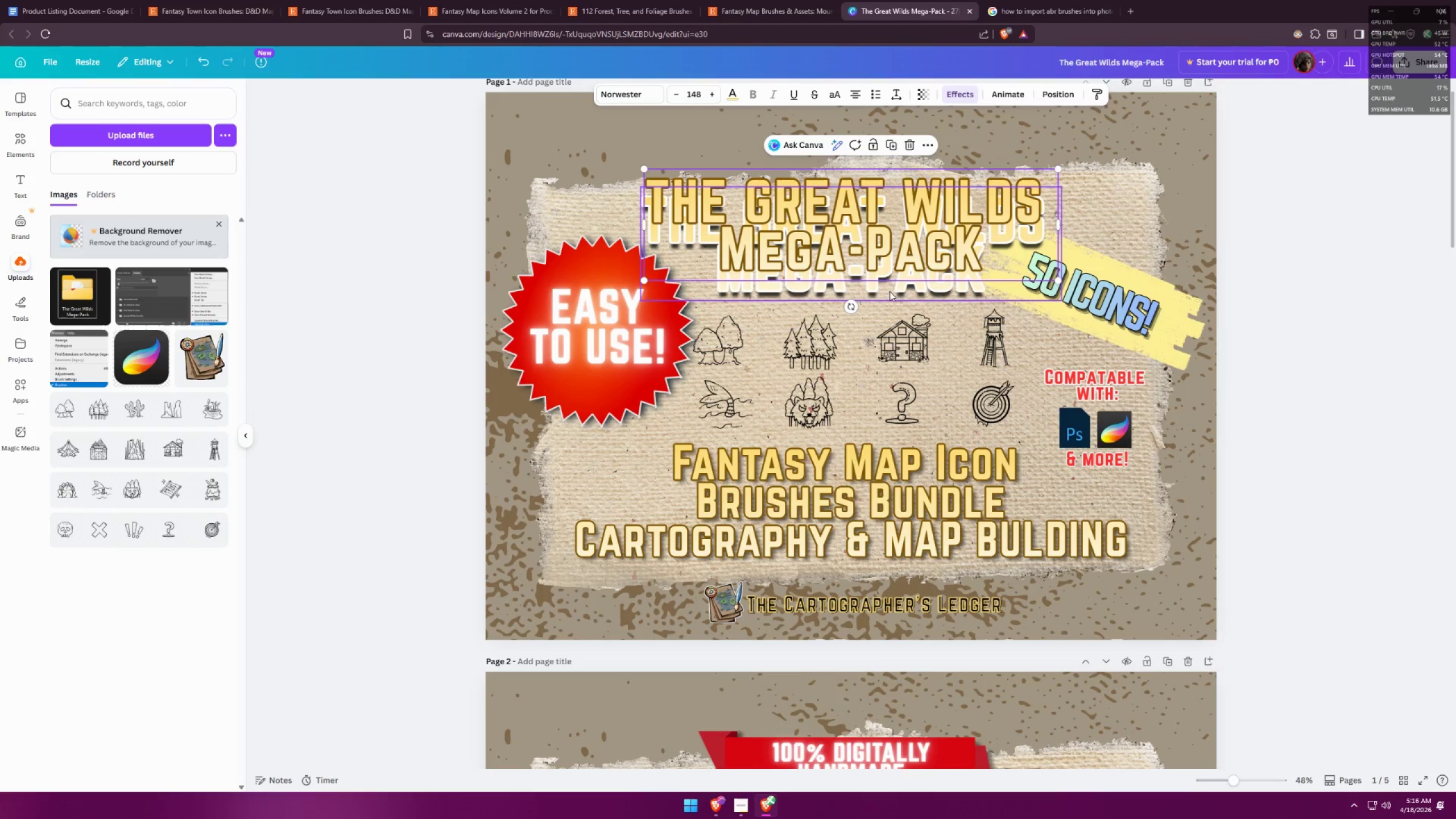 
left_click([890, 289])
 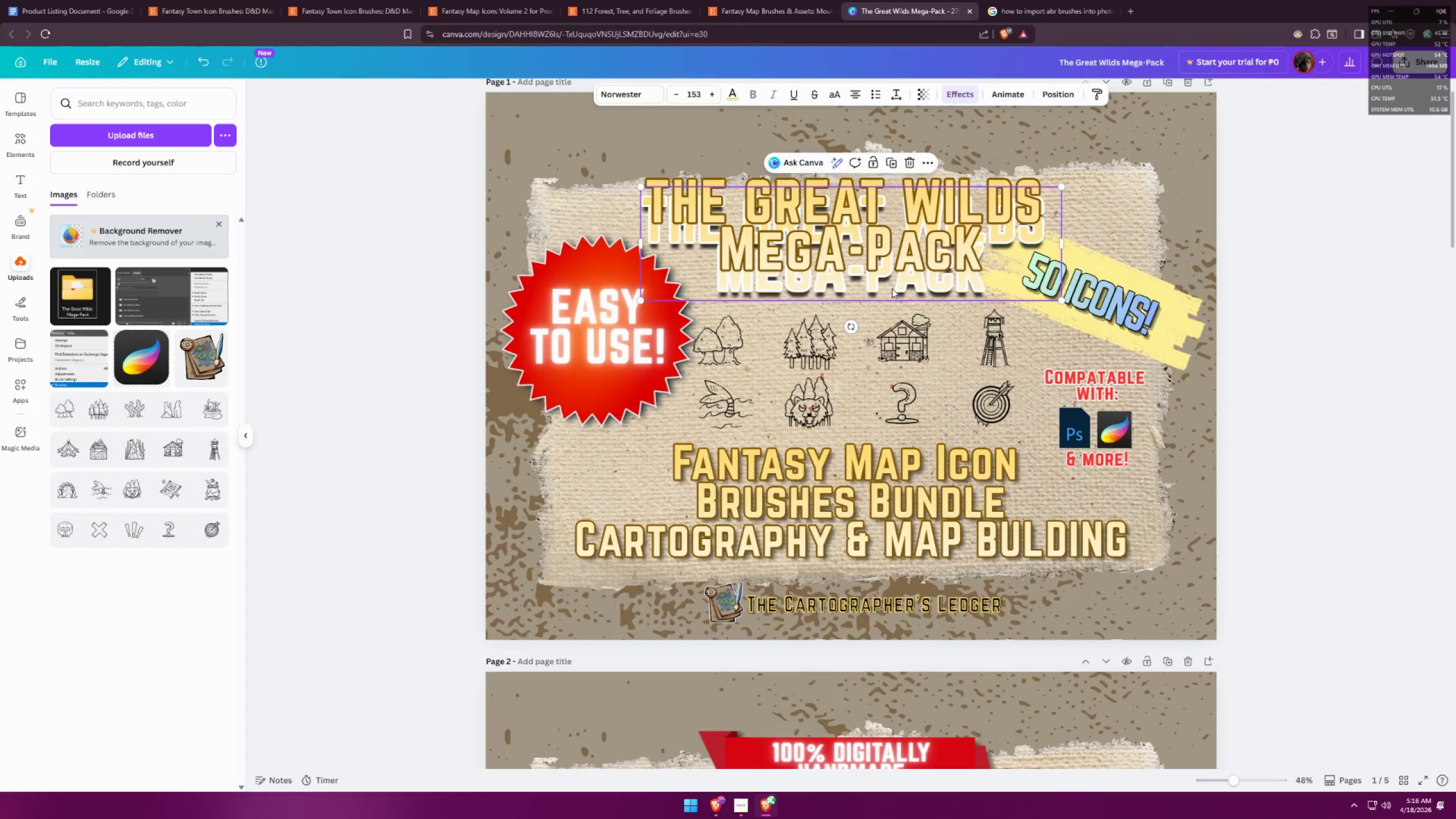 
hold_key(key=ShiftLeft, duration=1.48)
left_click_drag(start_coordinate=[896, 286], to_coordinate=[891, 304])
 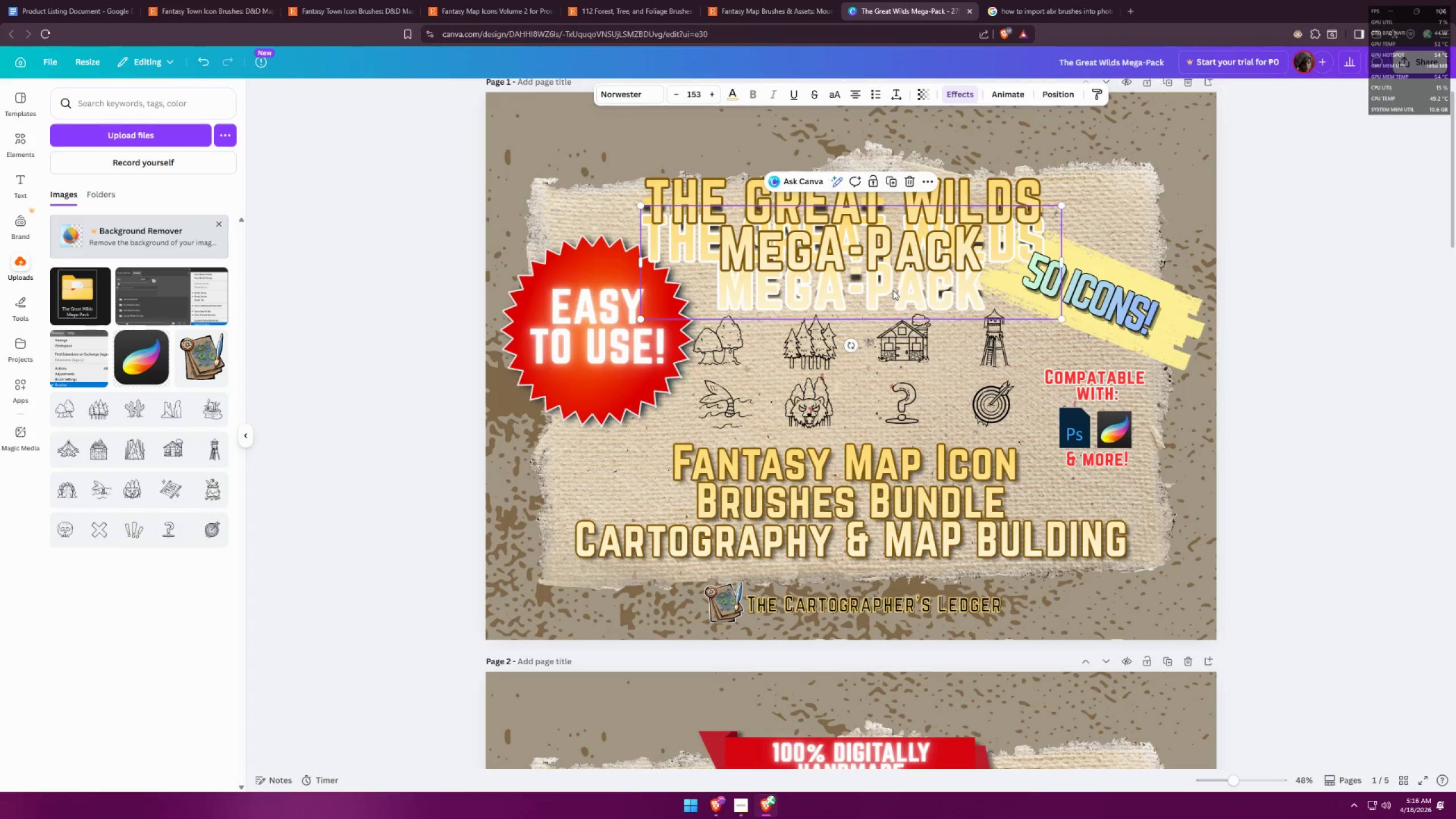 
key(Control+Z)
 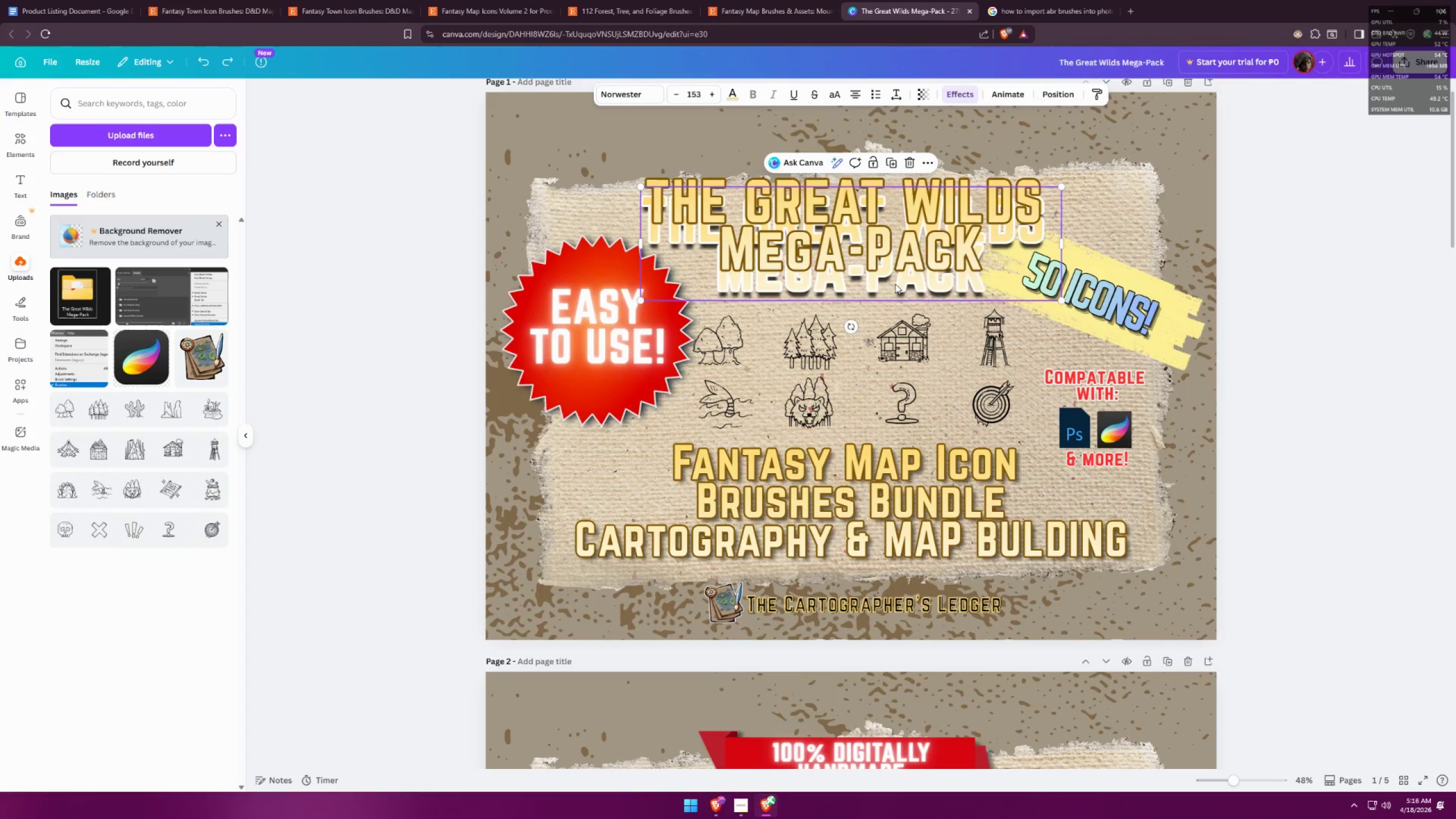 
key(Control+Z)
 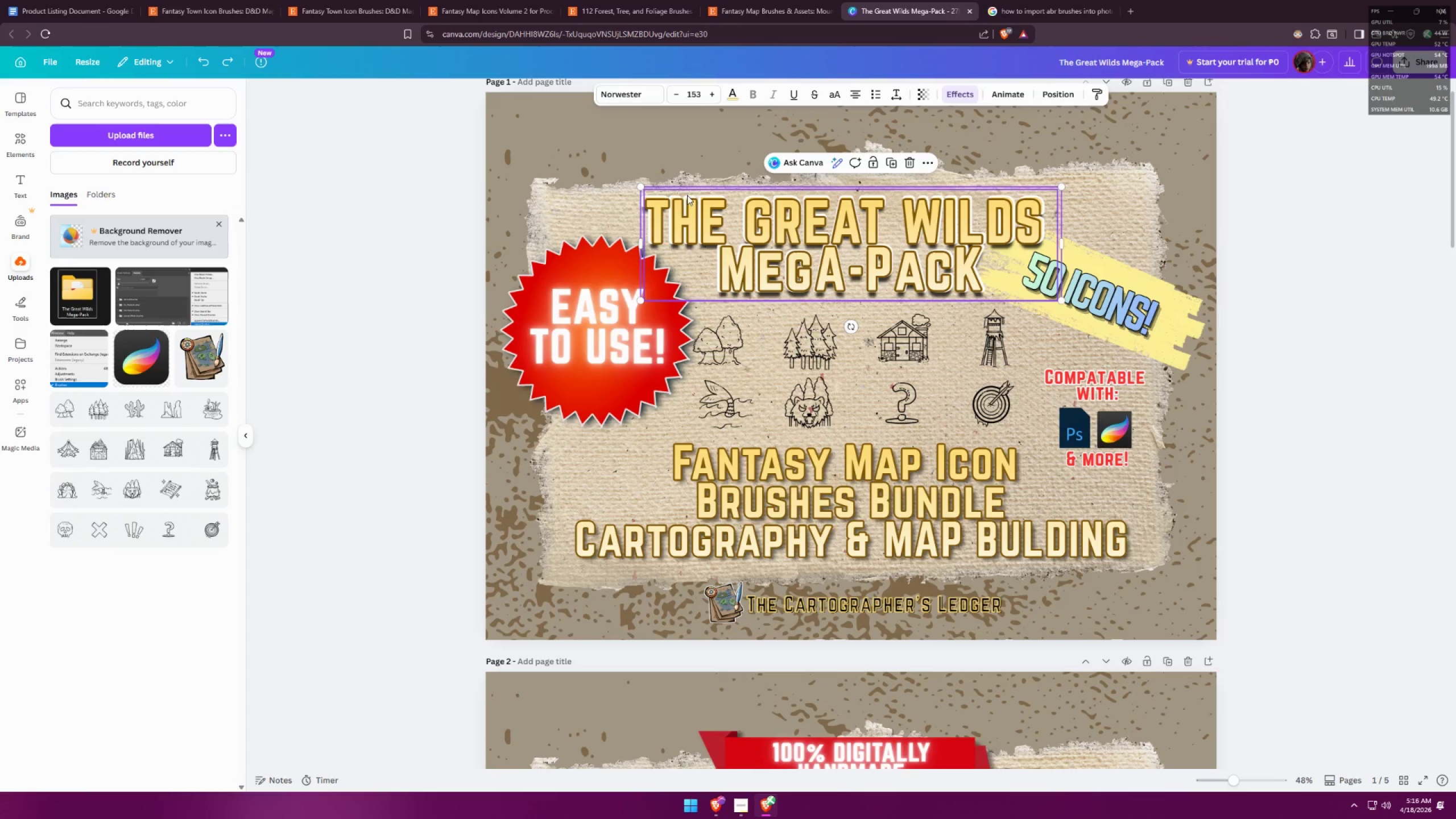 
left_click([682, 161])
 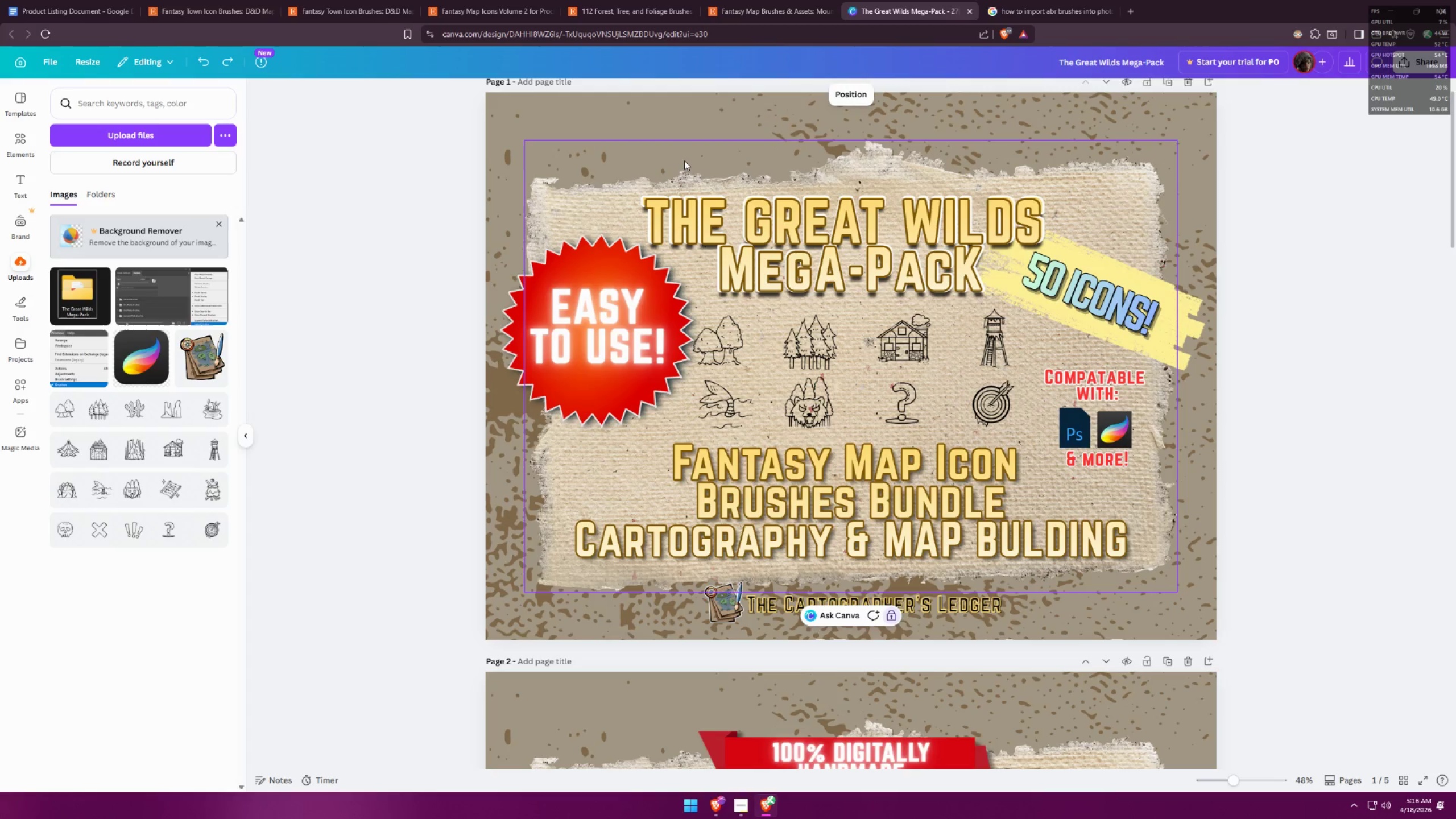 
left_click_drag(start_coordinate=[686, 159], to_coordinate=[755, 249])
 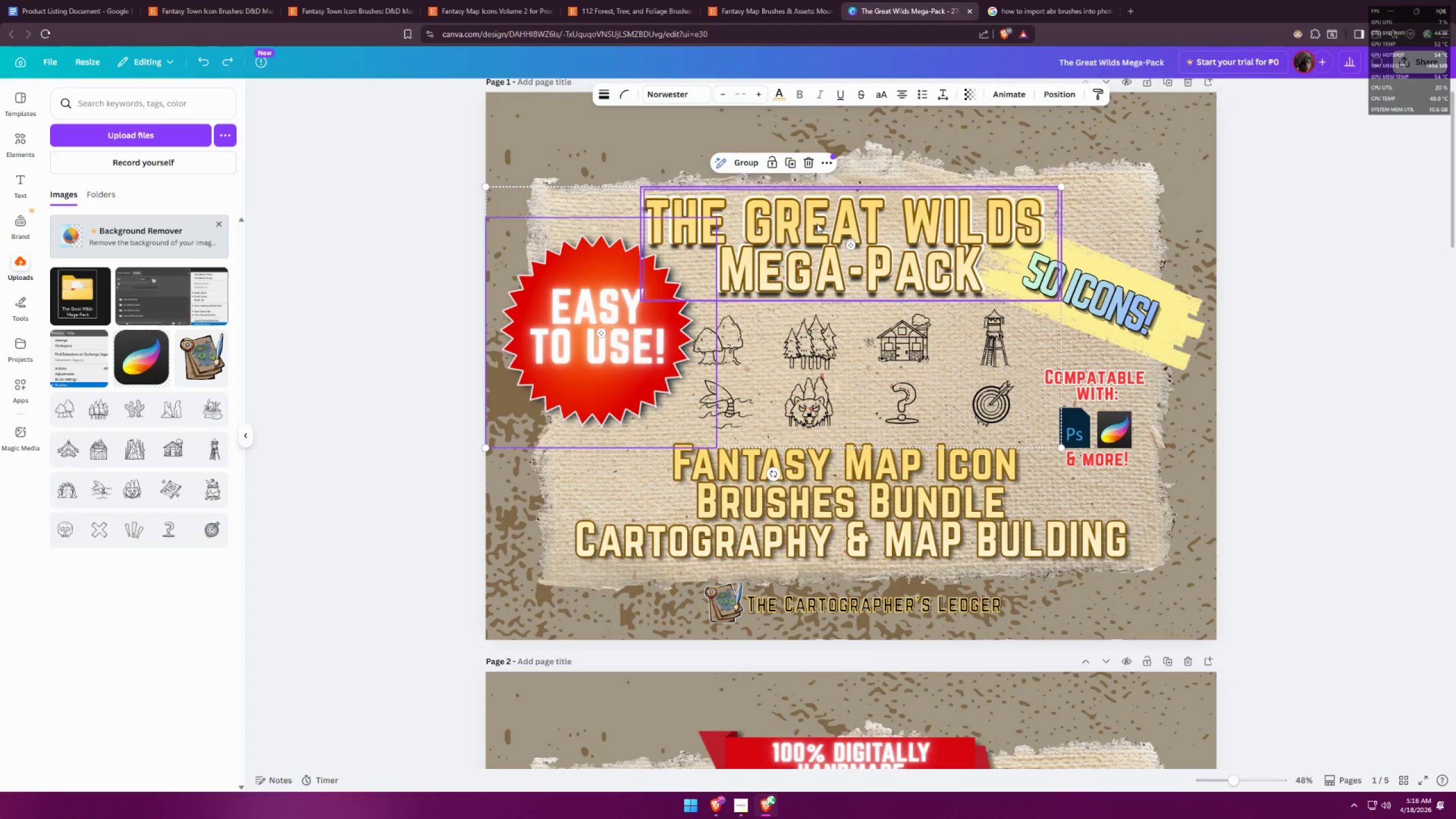 
key(Shift+ShiftLeft)
 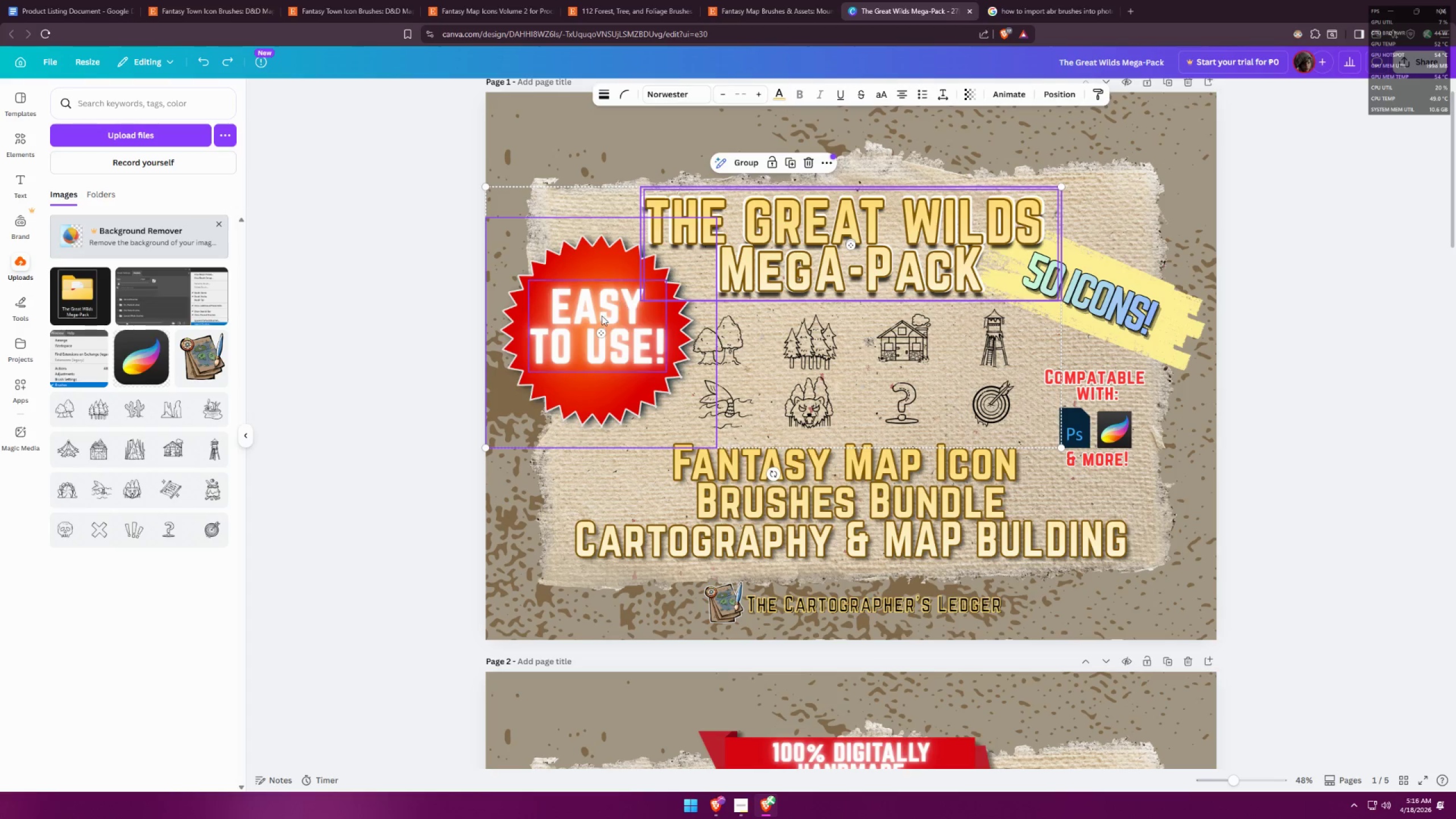 
left_click([602, 316])
 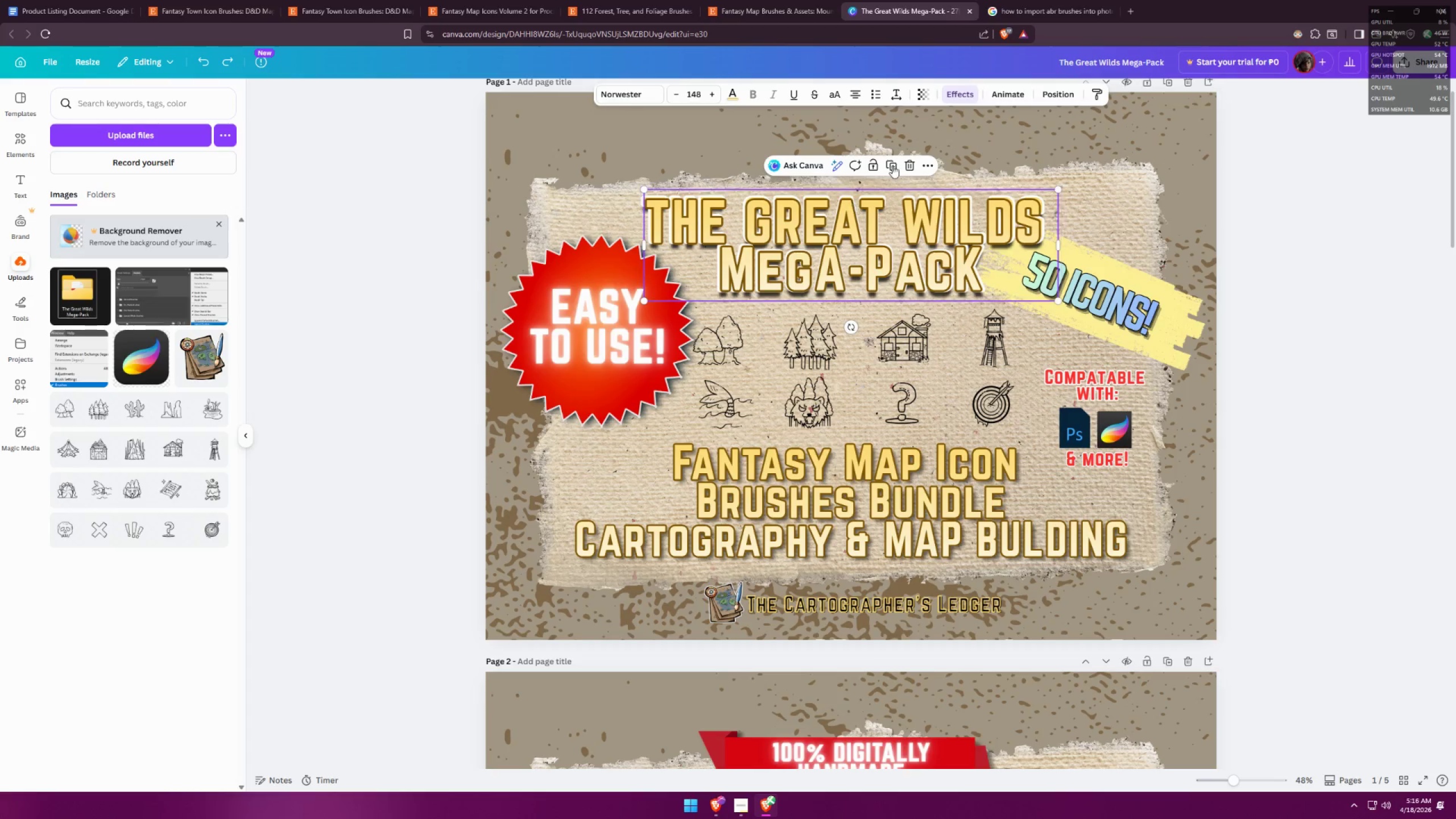 
left_click_drag(start_coordinate=[945, 130], to_coordinate=[889, 288])
 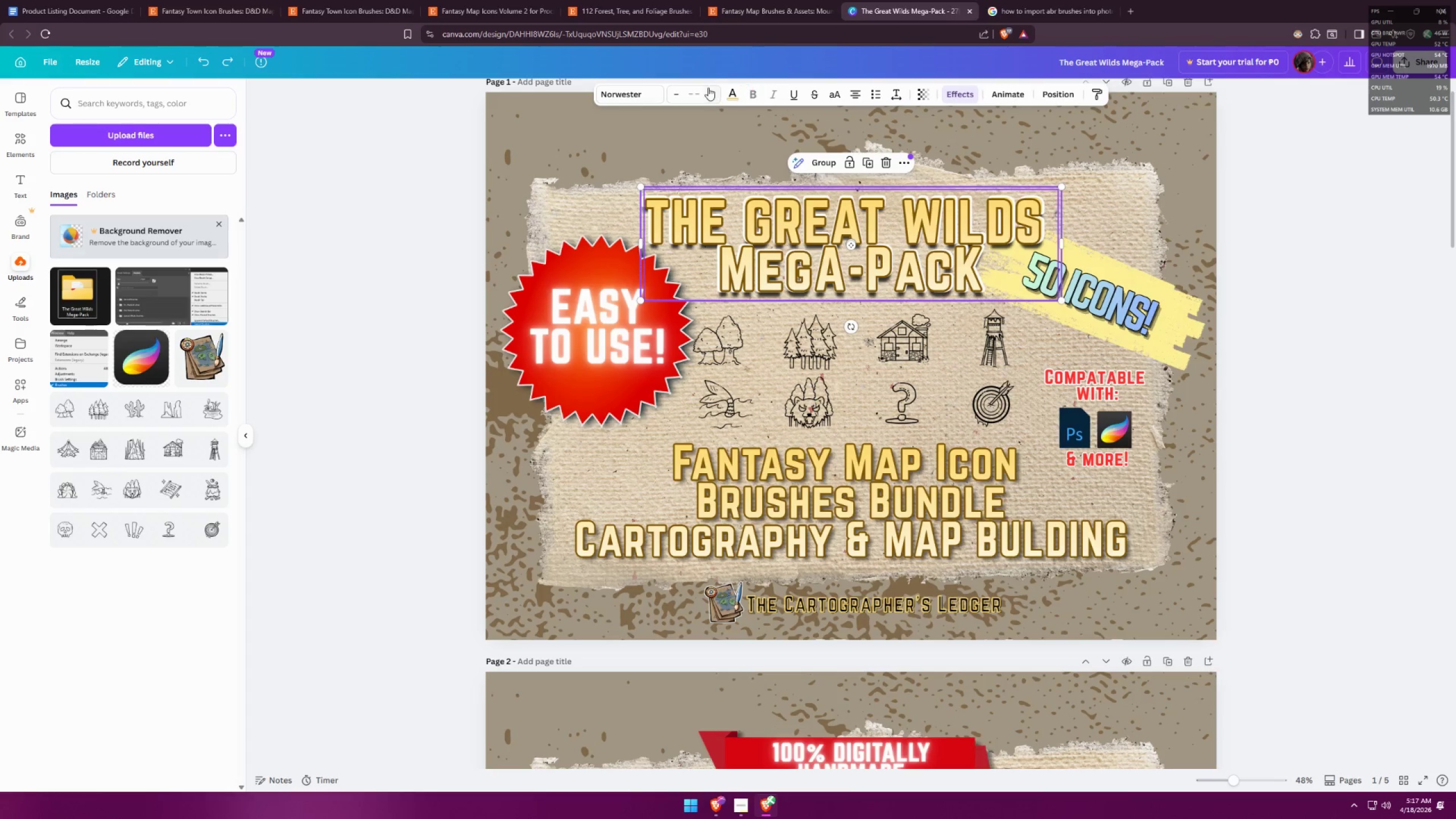 
left_click([711, 92])
 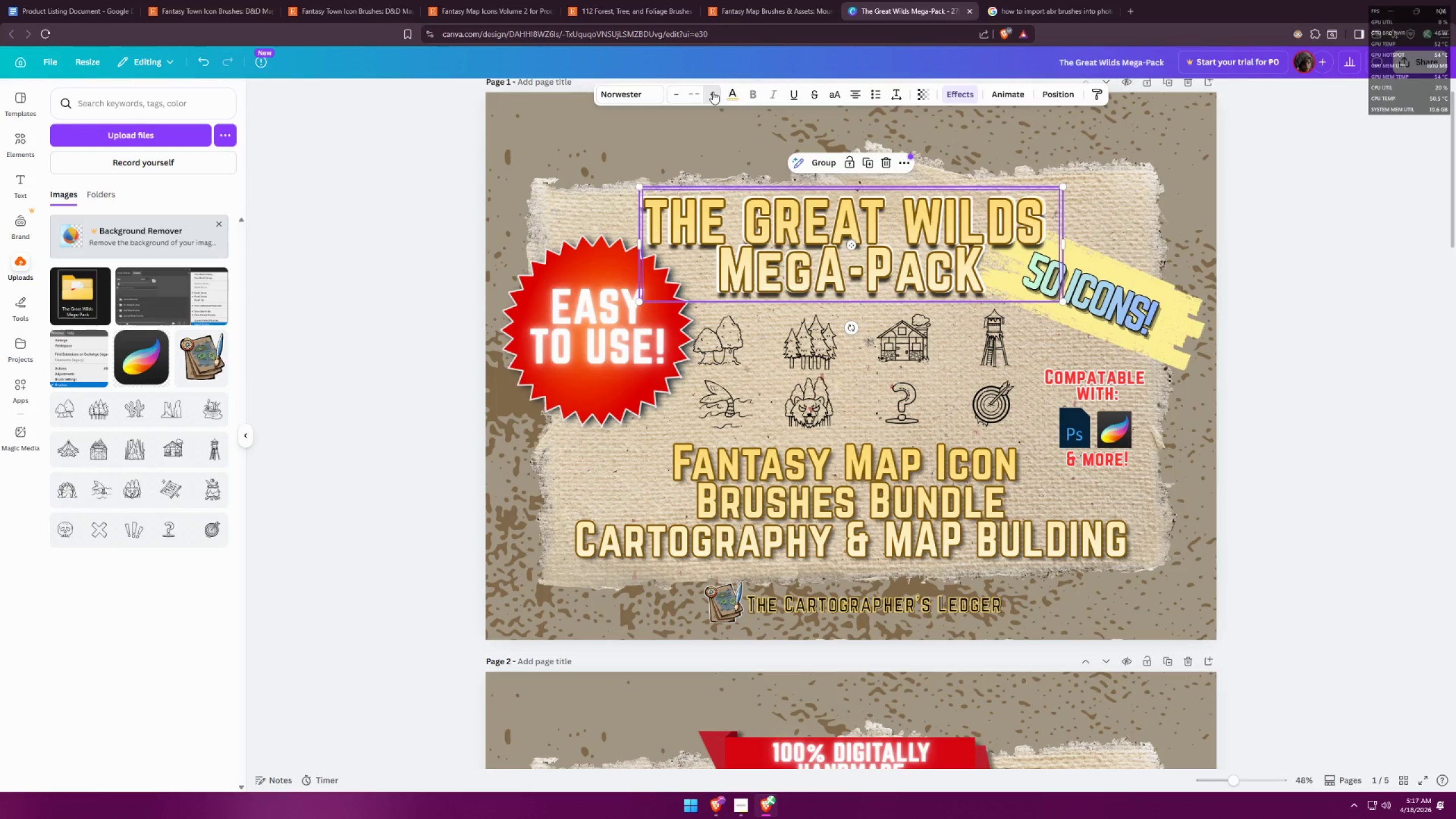 
double_click([713, 92])
 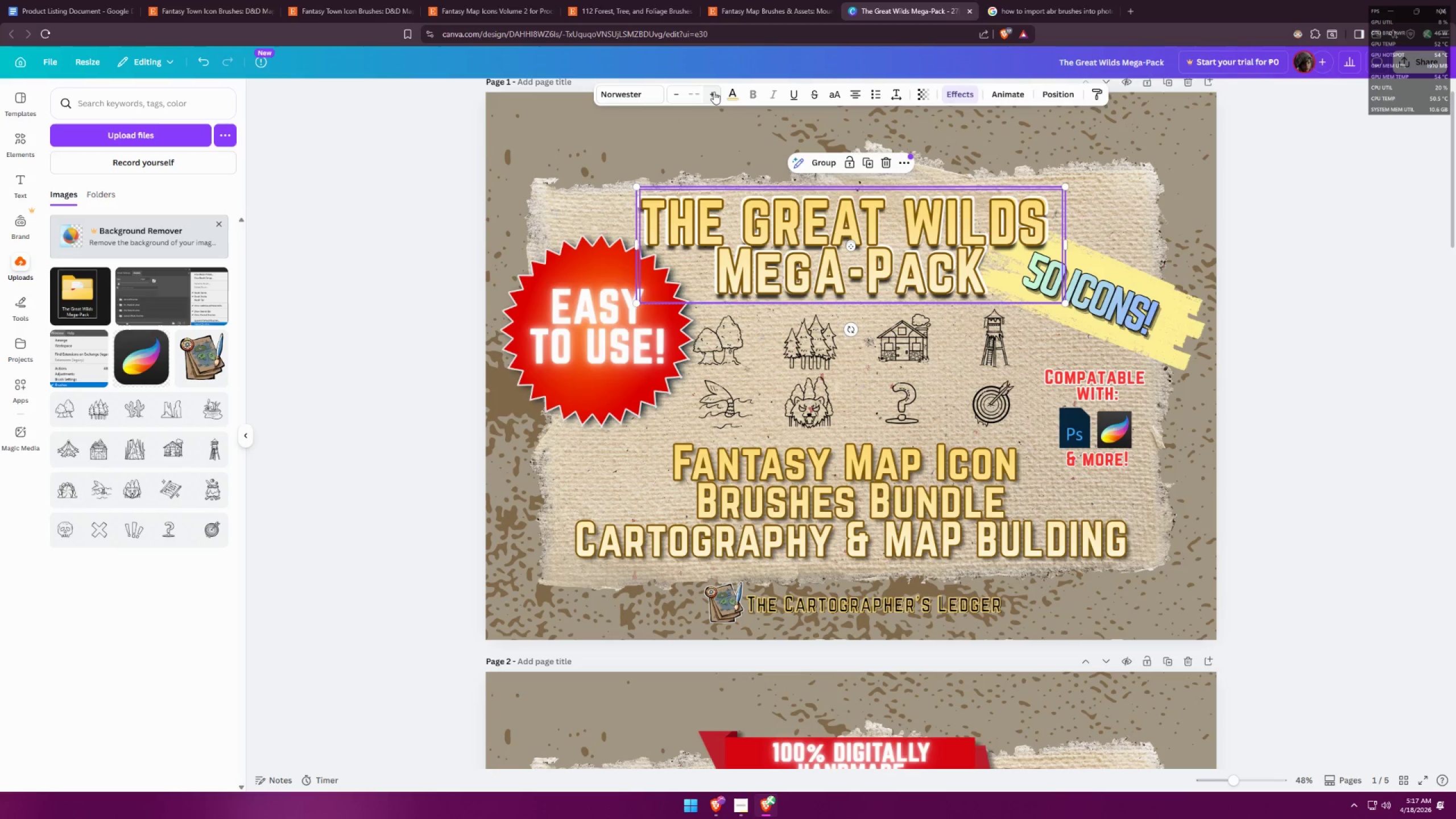 
triple_click([714, 92])
 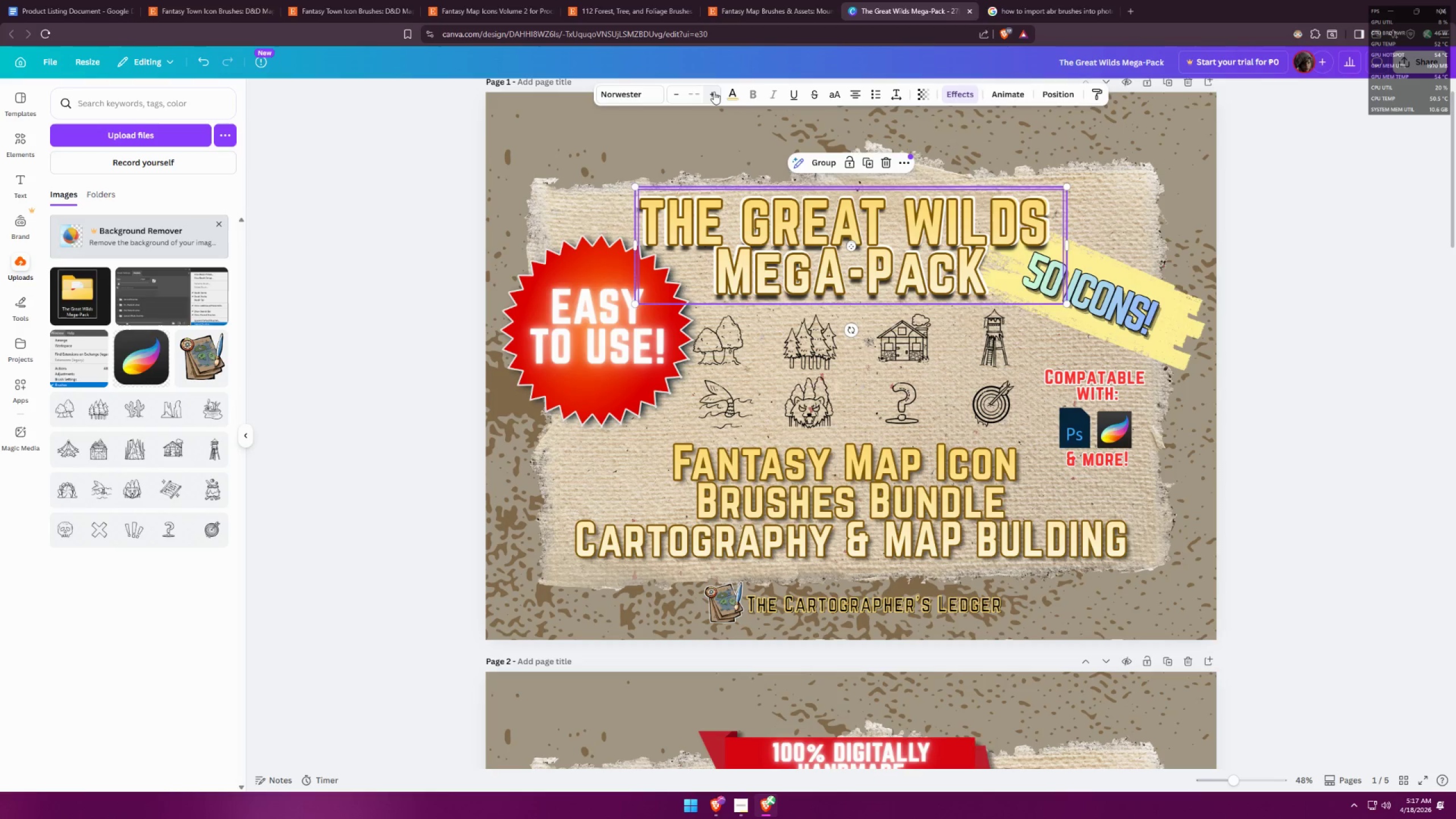 
triple_click([714, 92])
 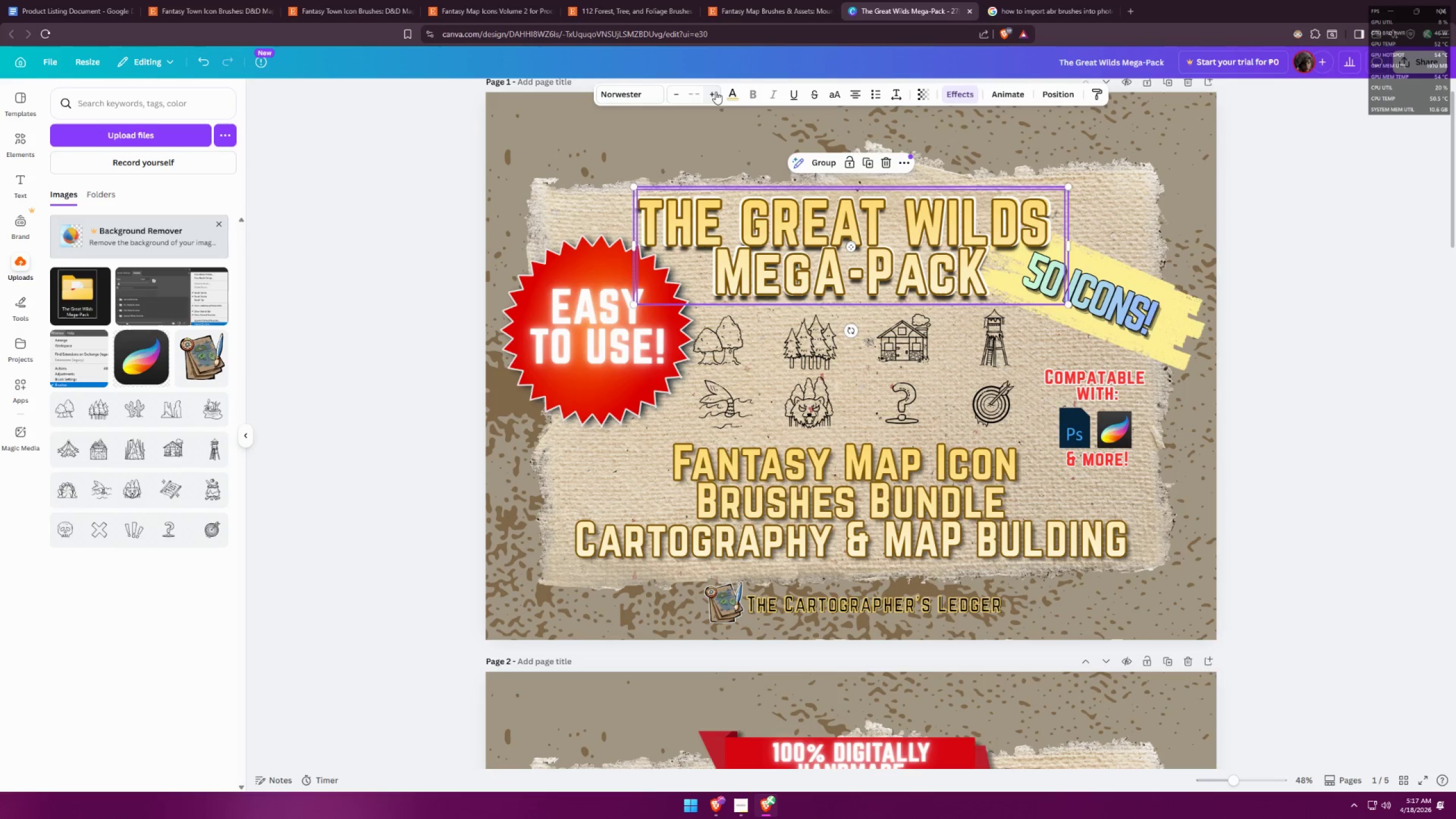 
triple_click([715, 92])
 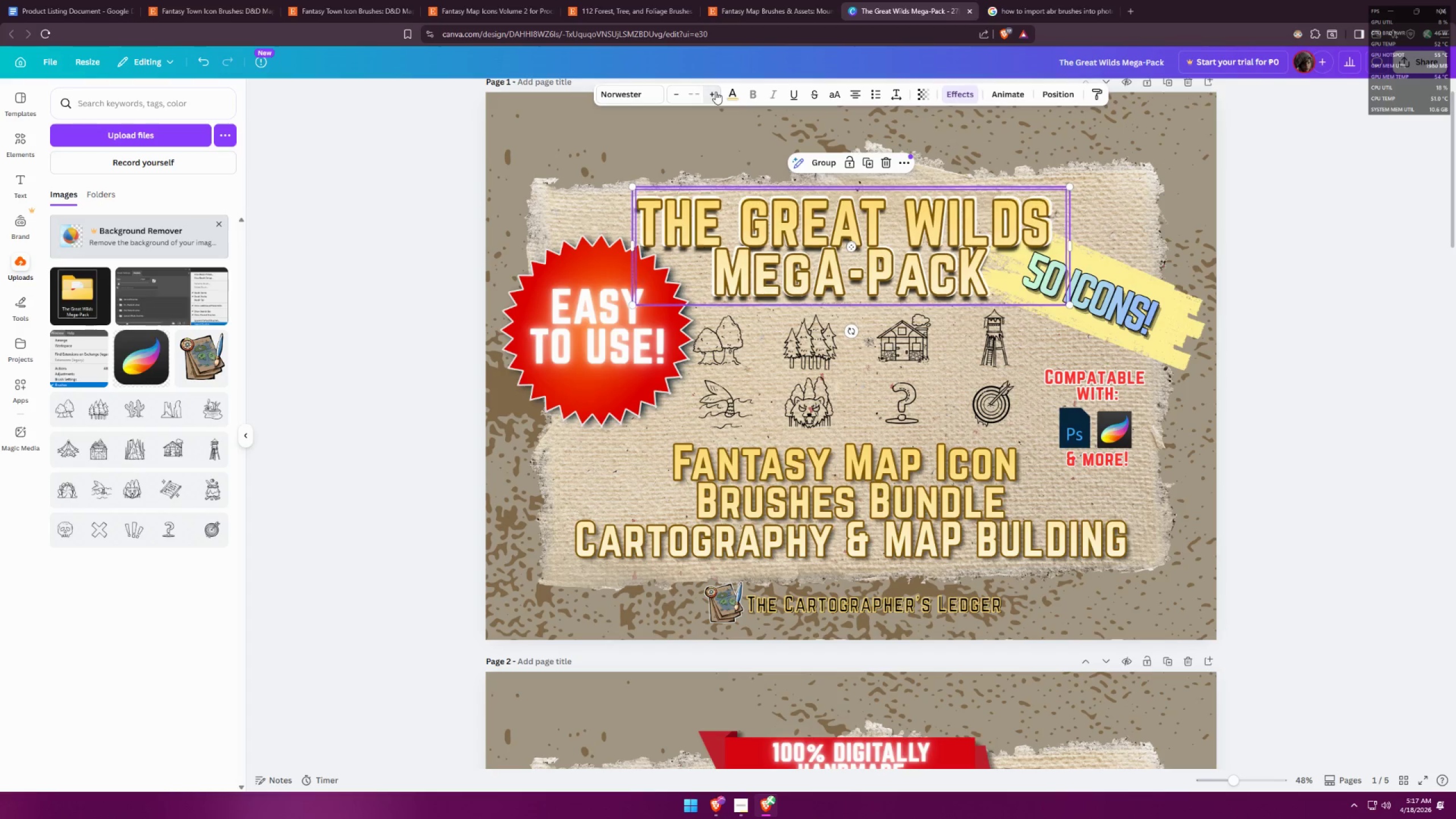 
triple_click([715, 92])
 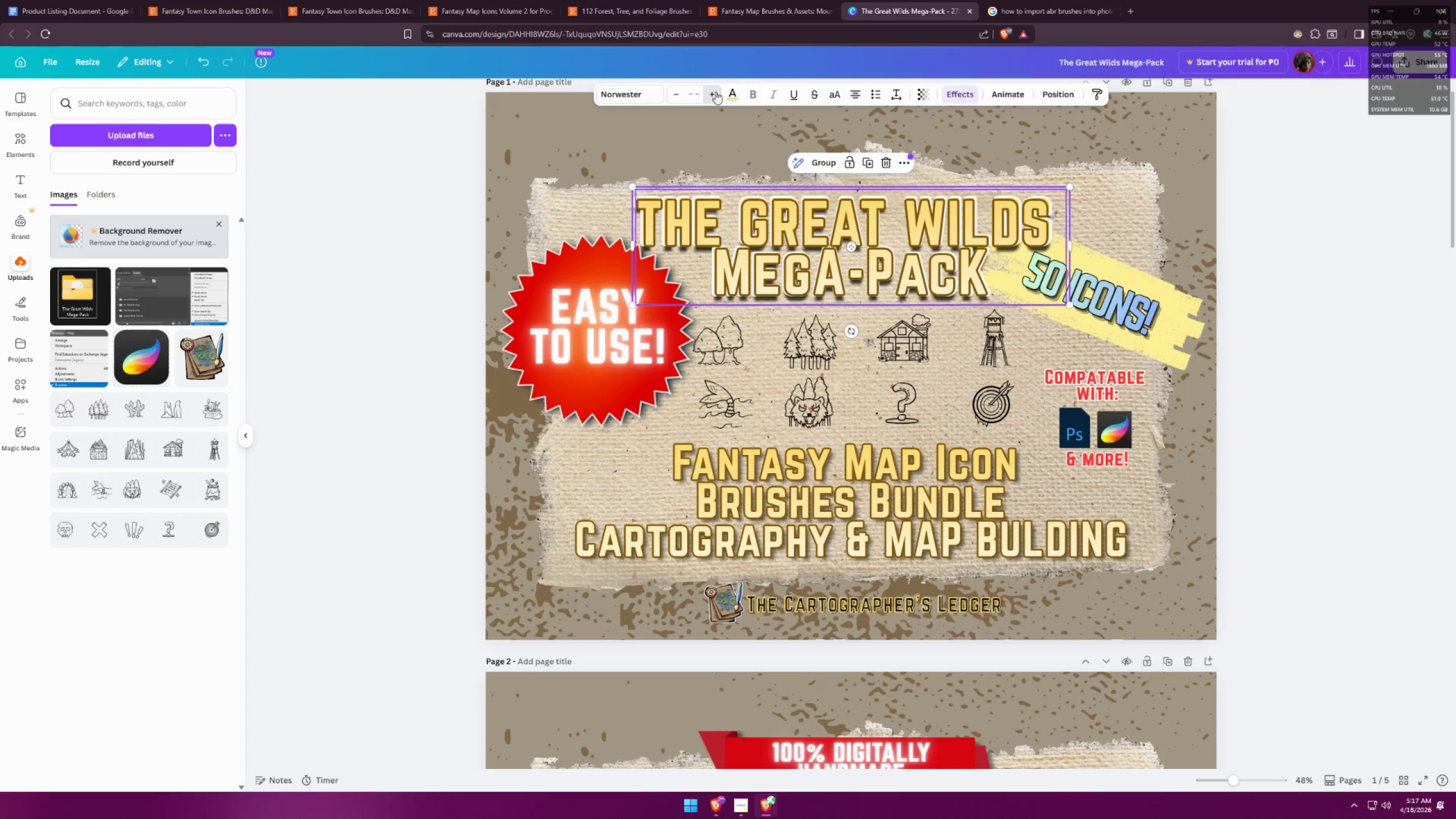 
triple_click([715, 92])
 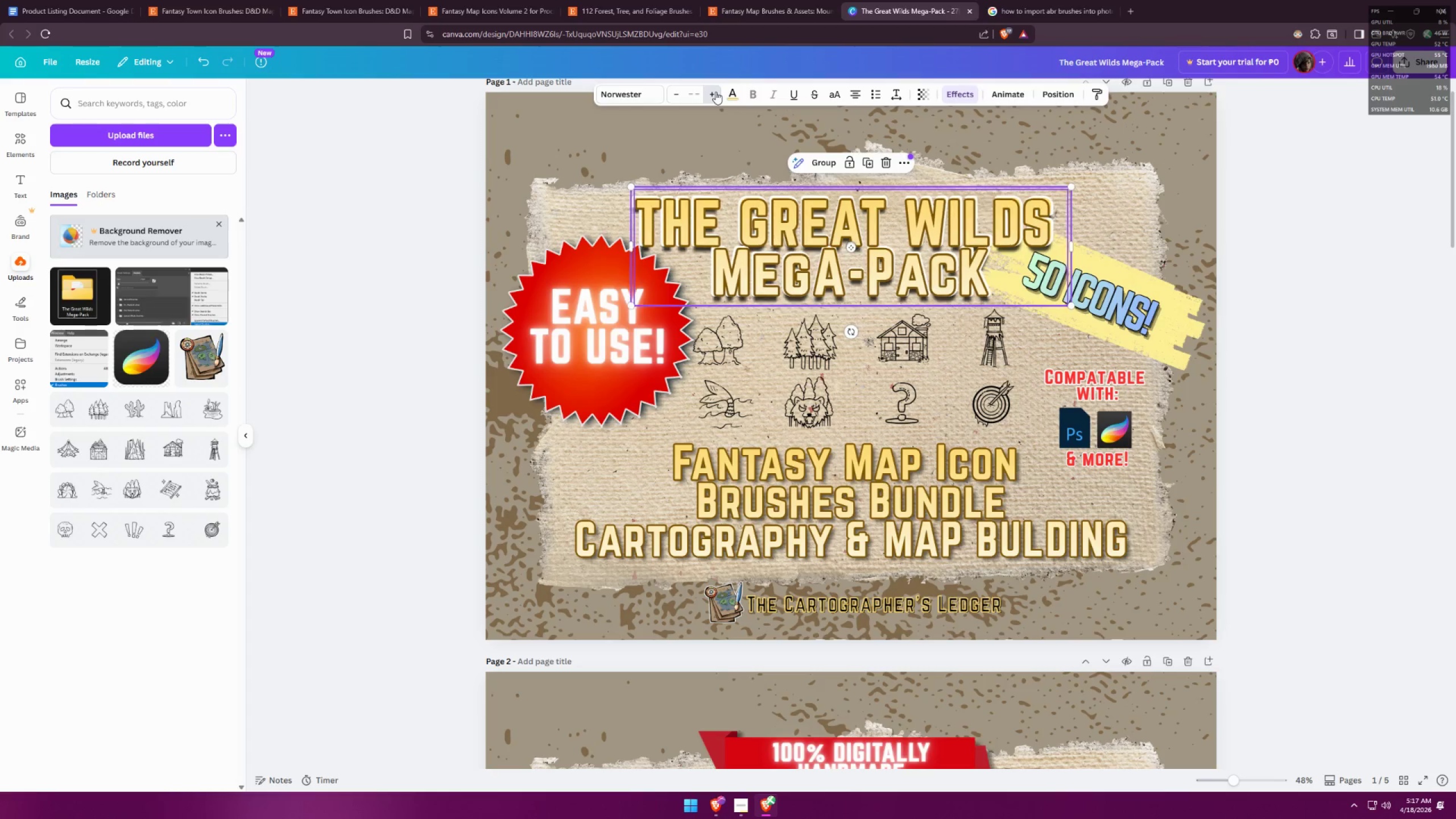 
triple_click([715, 92])
 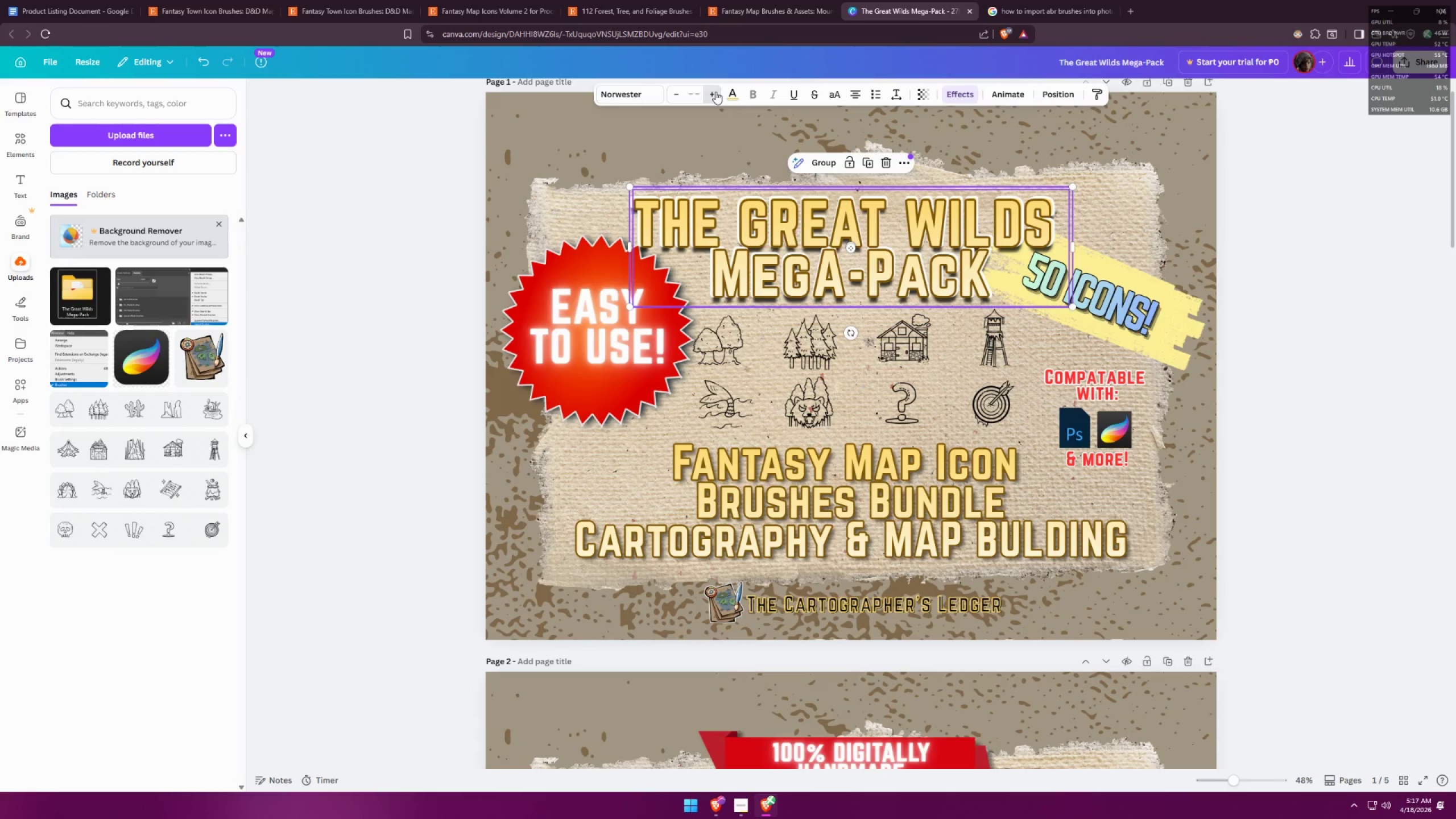 
triple_click([715, 92])
 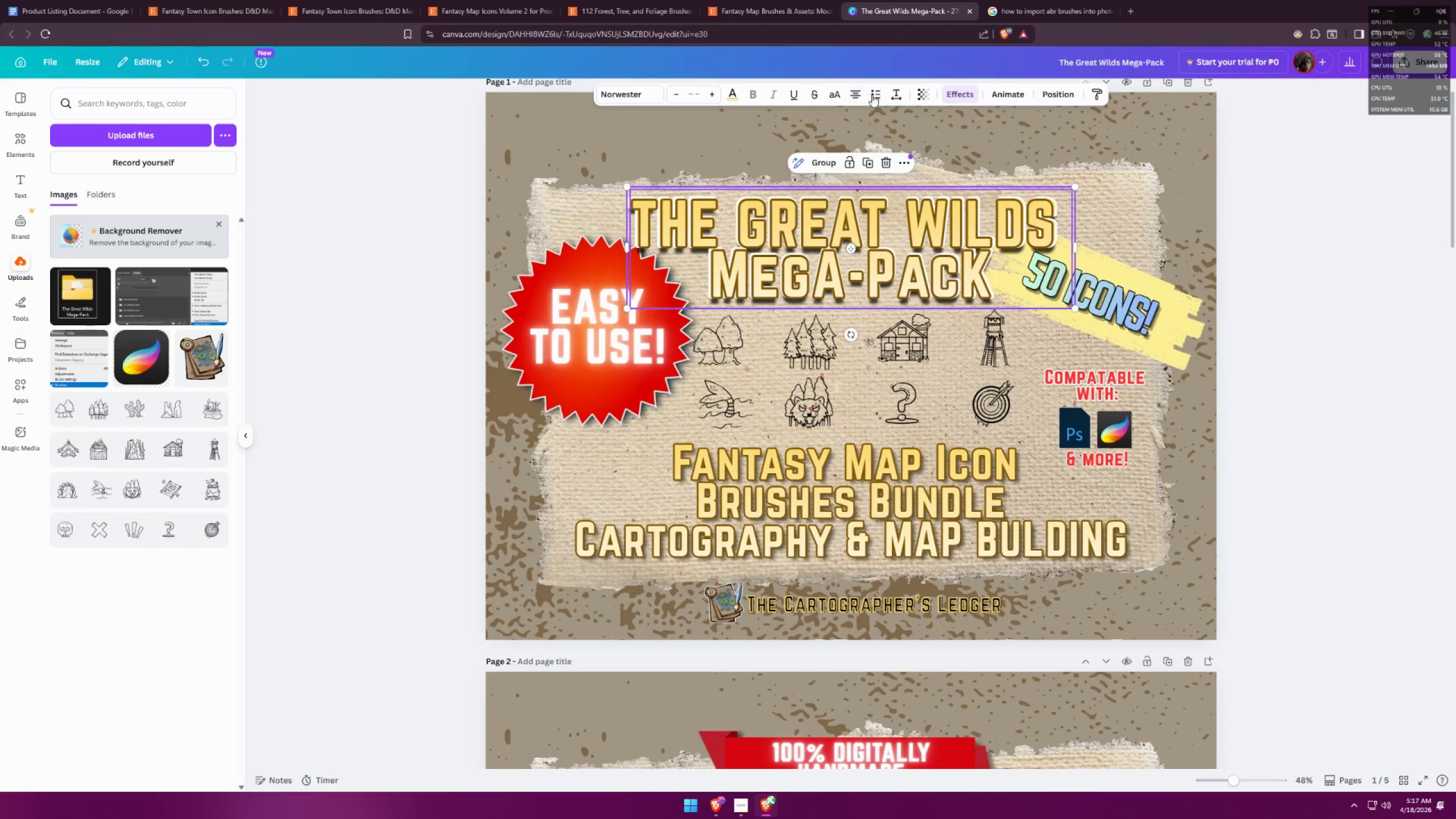 
left_click([898, 96])
 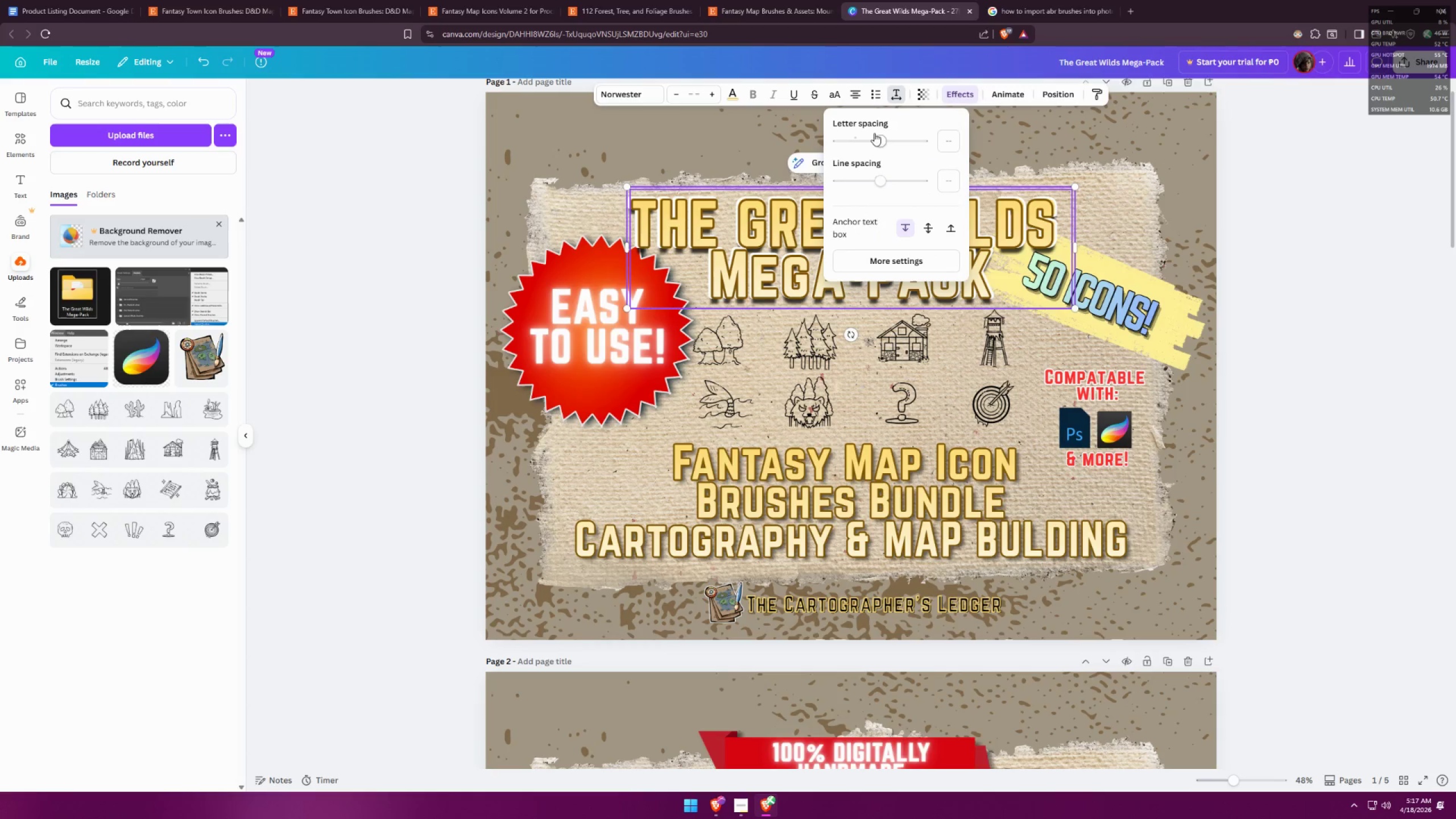 
left_click_drag(start_coordinate=[876, 136], to_coordinate=[859, 131])
 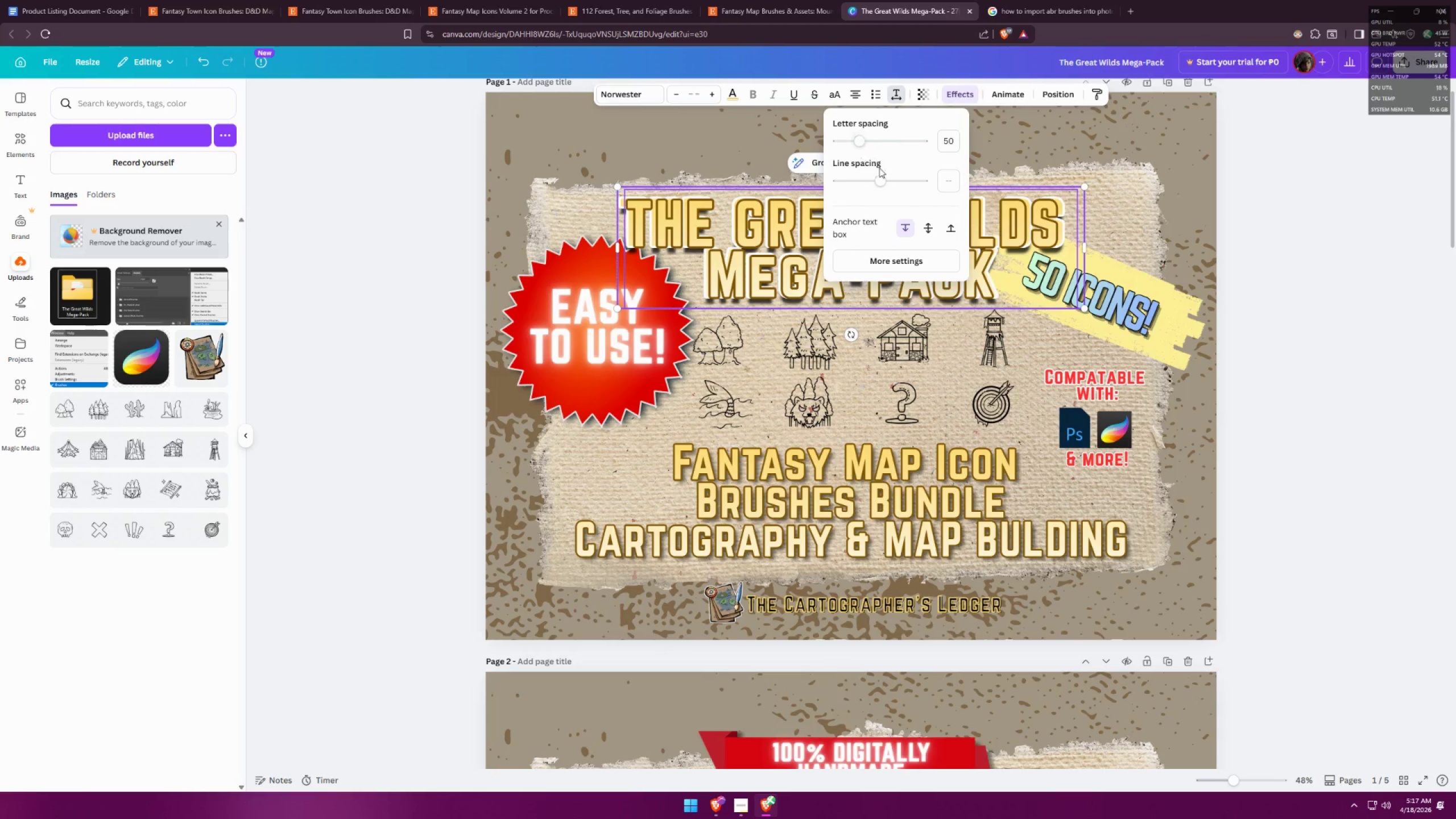 
left_click_drag(start_coordinate=[883, 174], to_coordinate=[855, 164])
 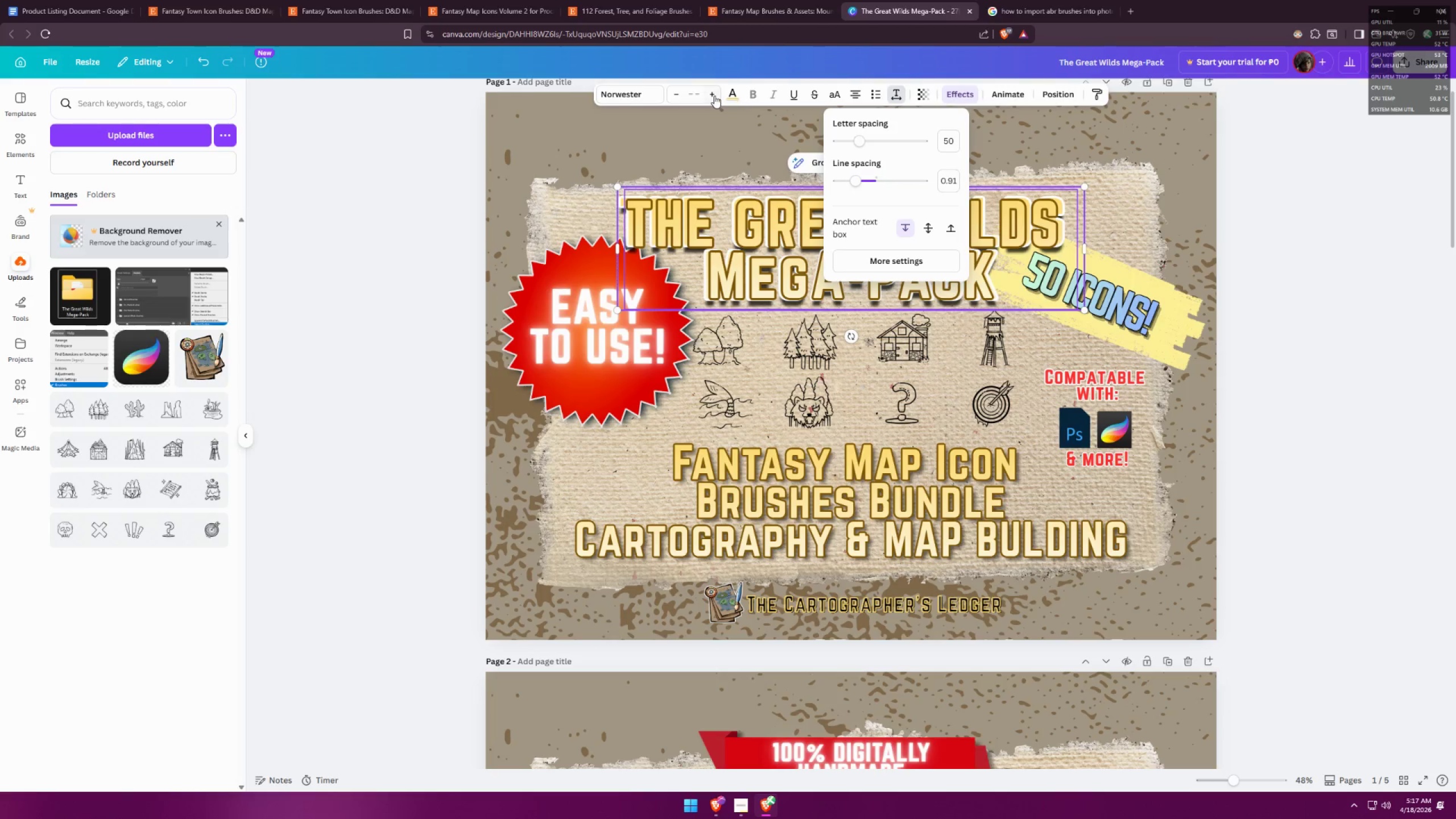 
double_click([714, 96])
 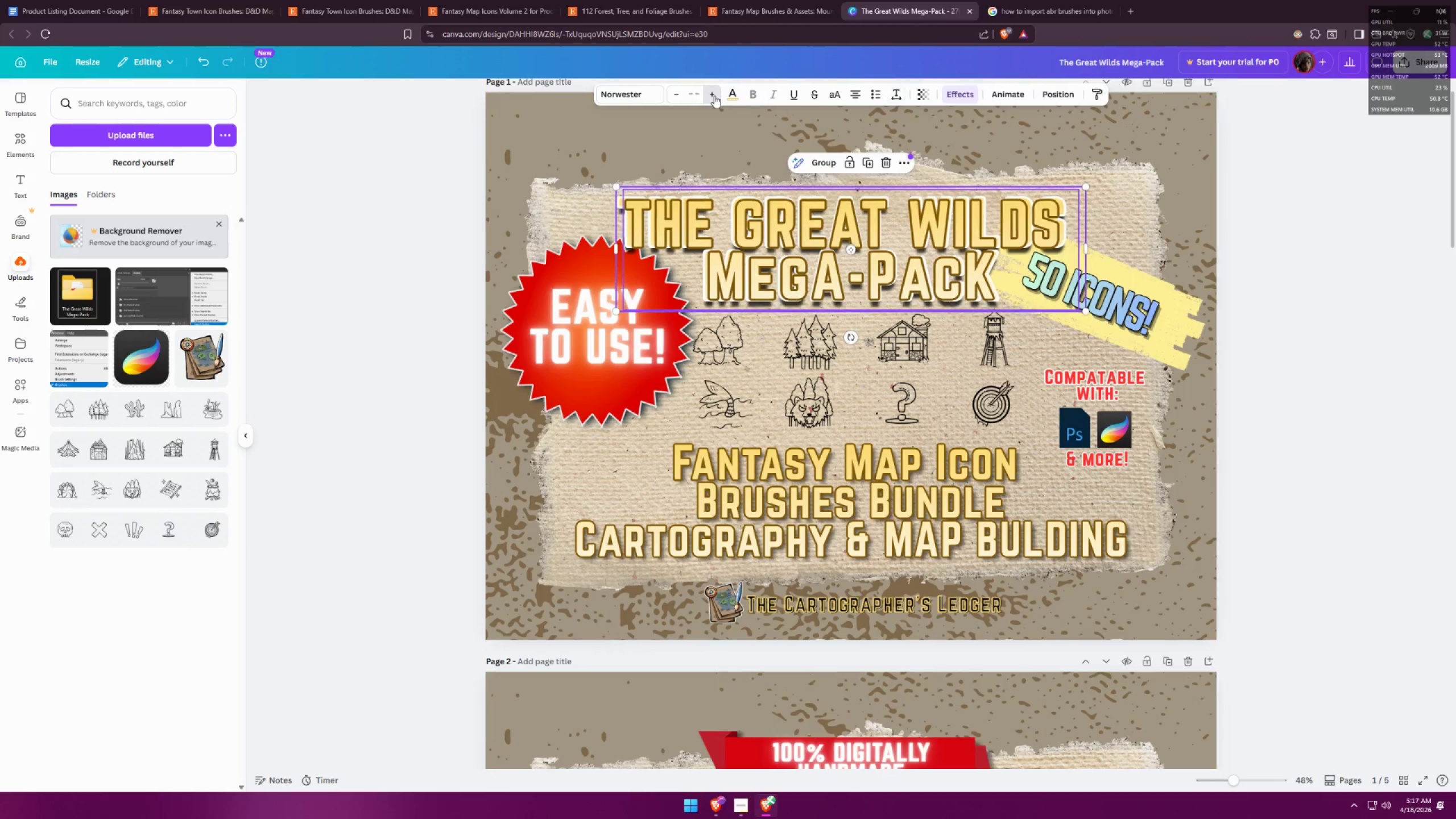 
triple_click([714, 96])
 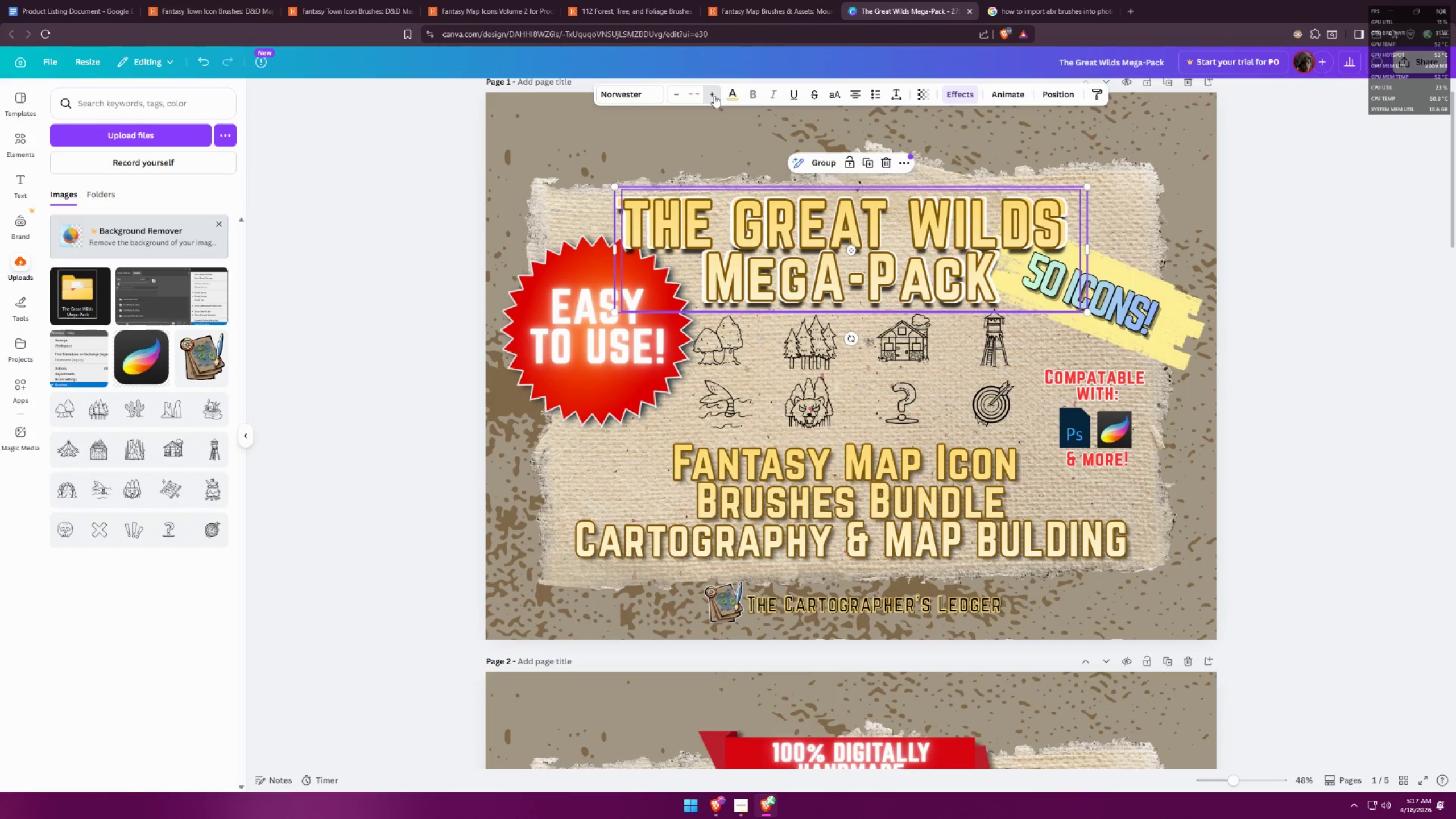 
triple_click([714, 96])
 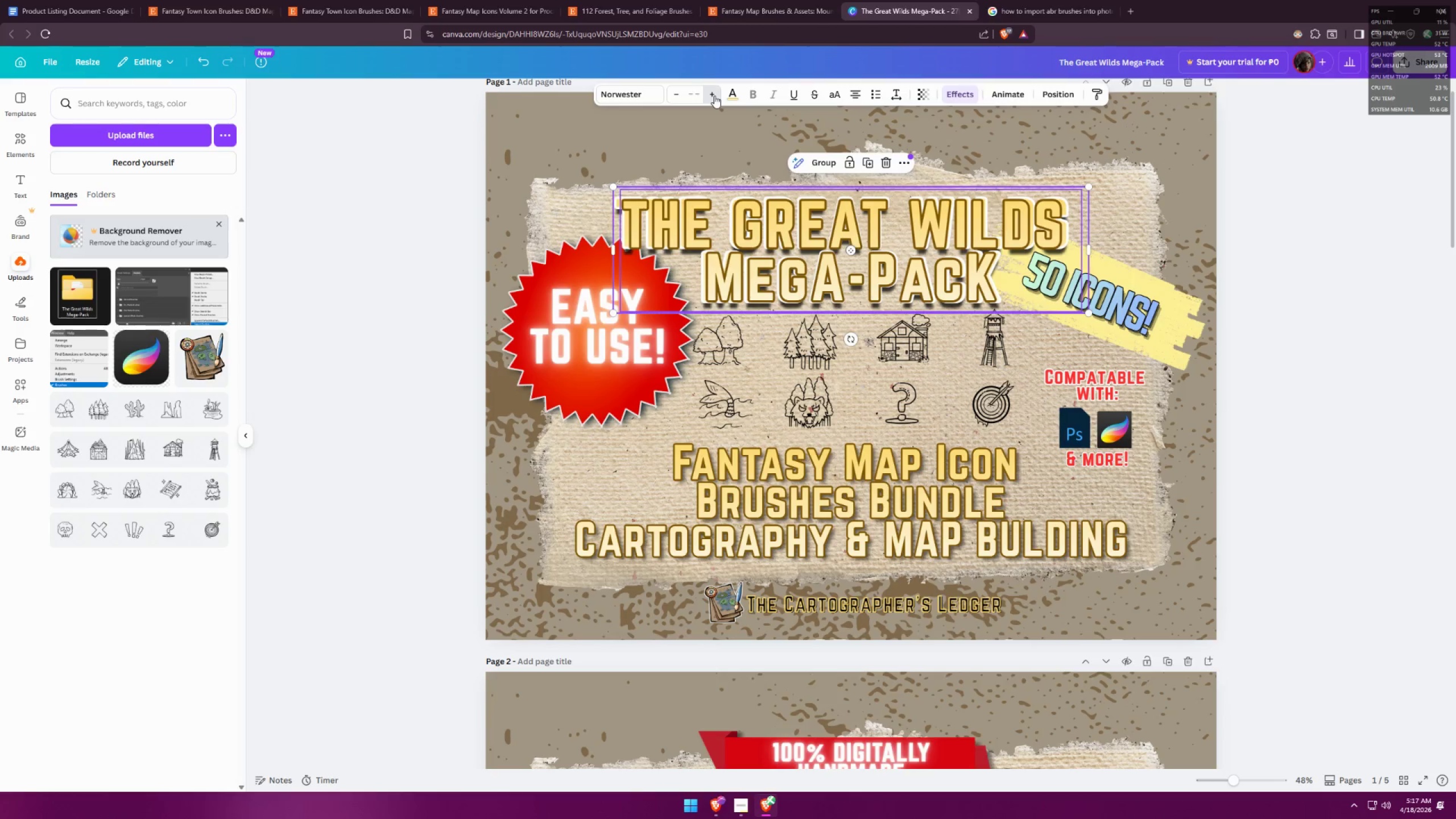 
triple_click([714, 96])
 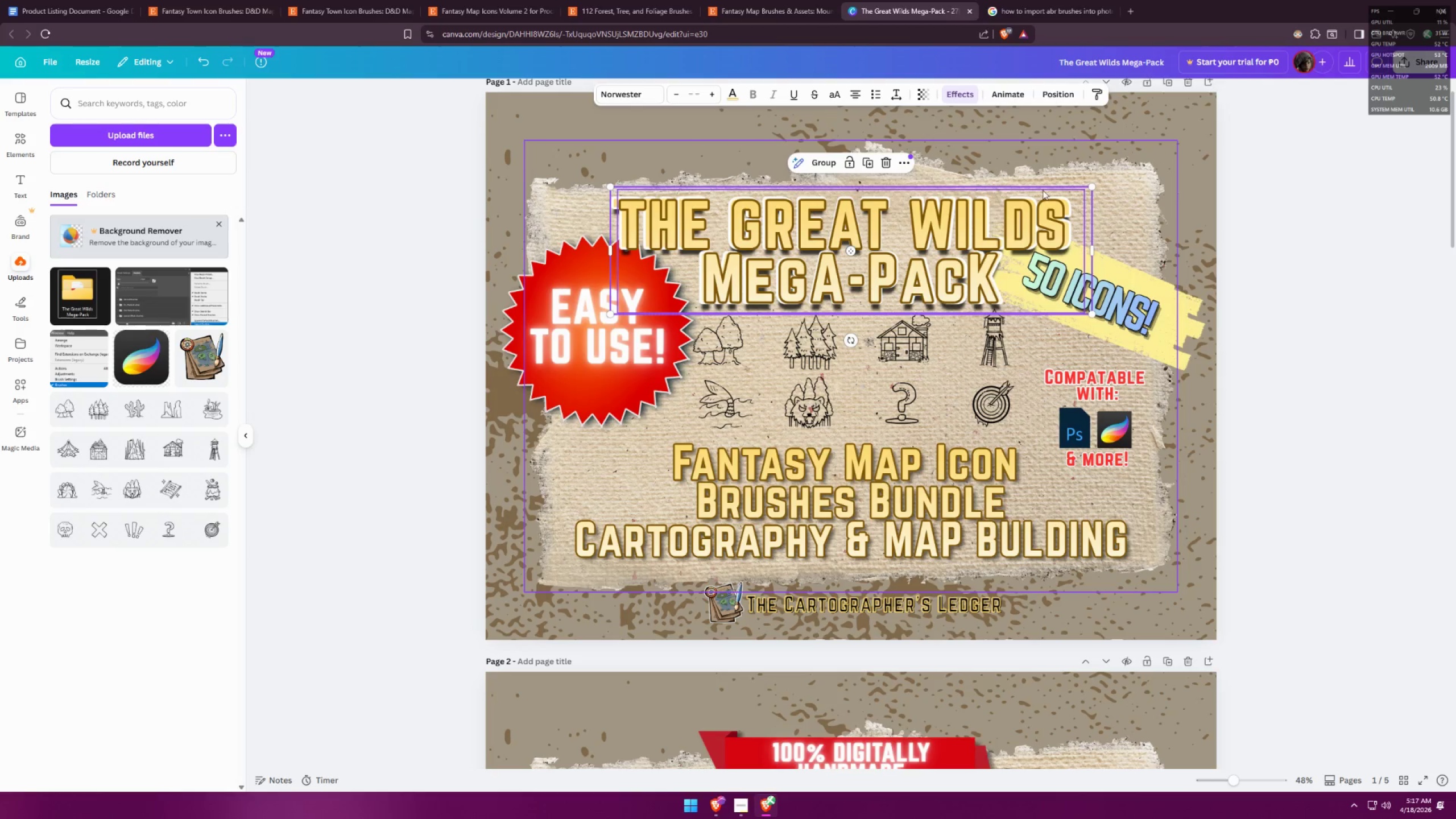 
left_click([1309, 225])
 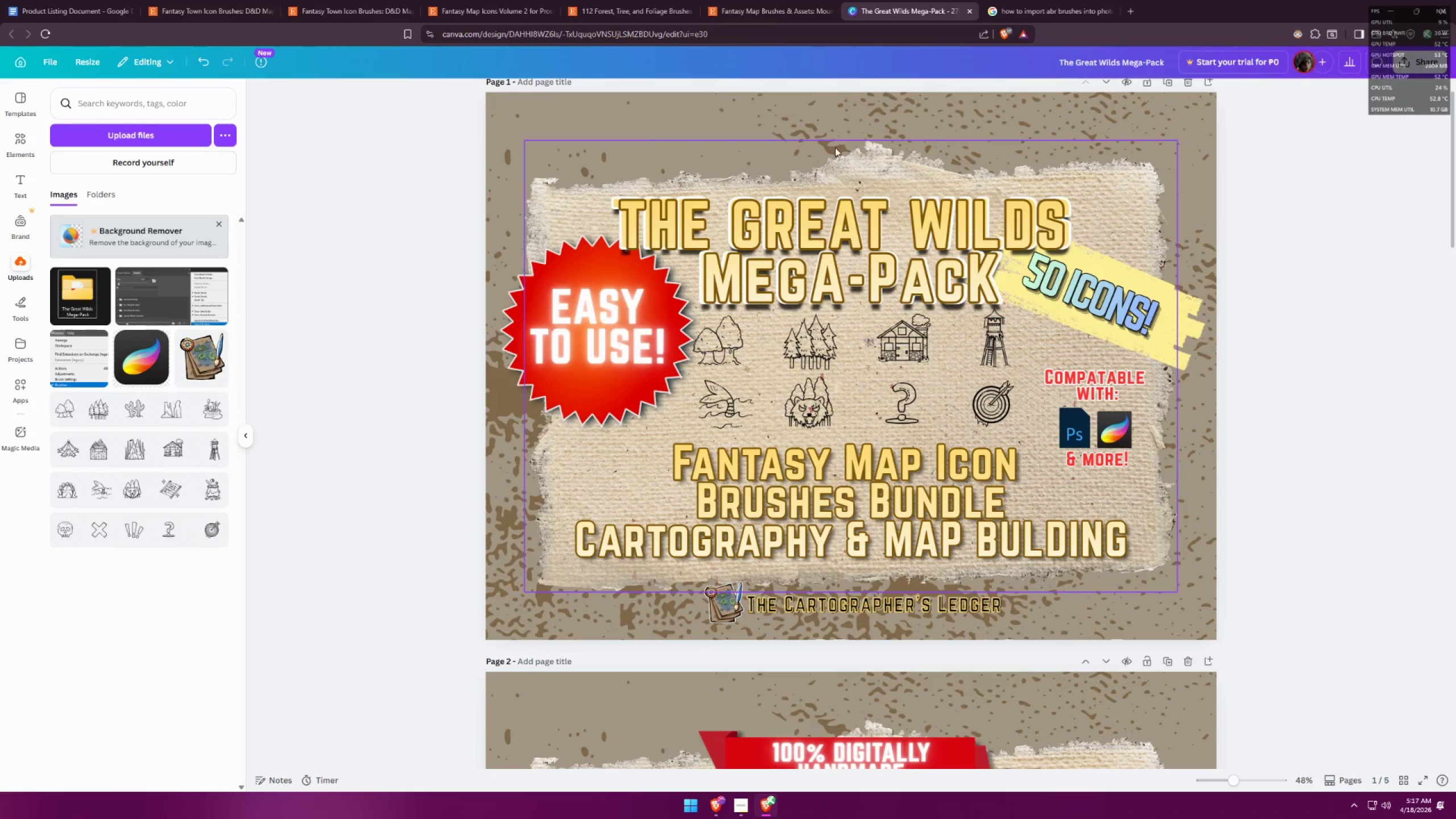 
key(Control+Z)
 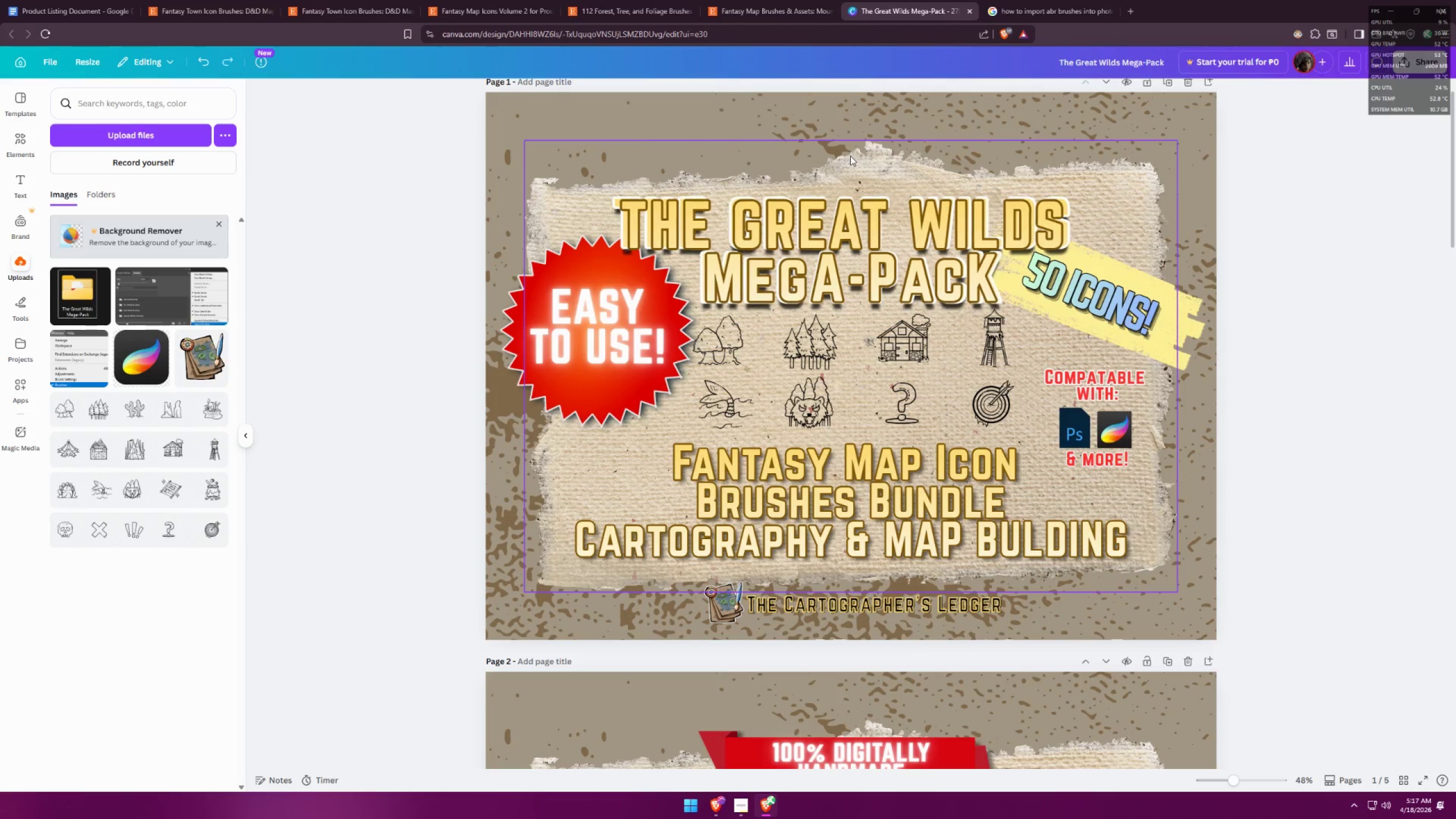 
key(Control+Z)
 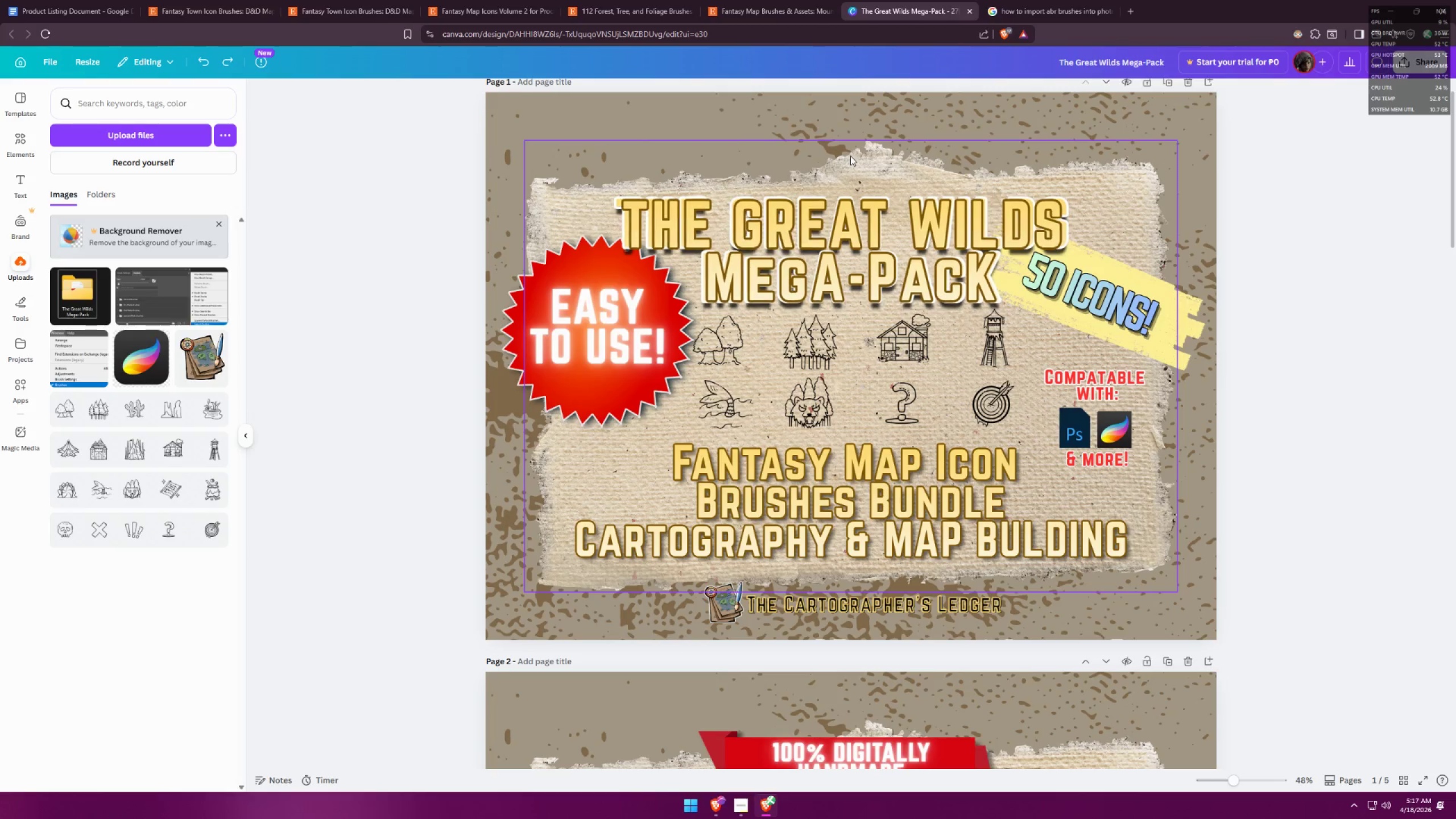 
key(Control+Z)
 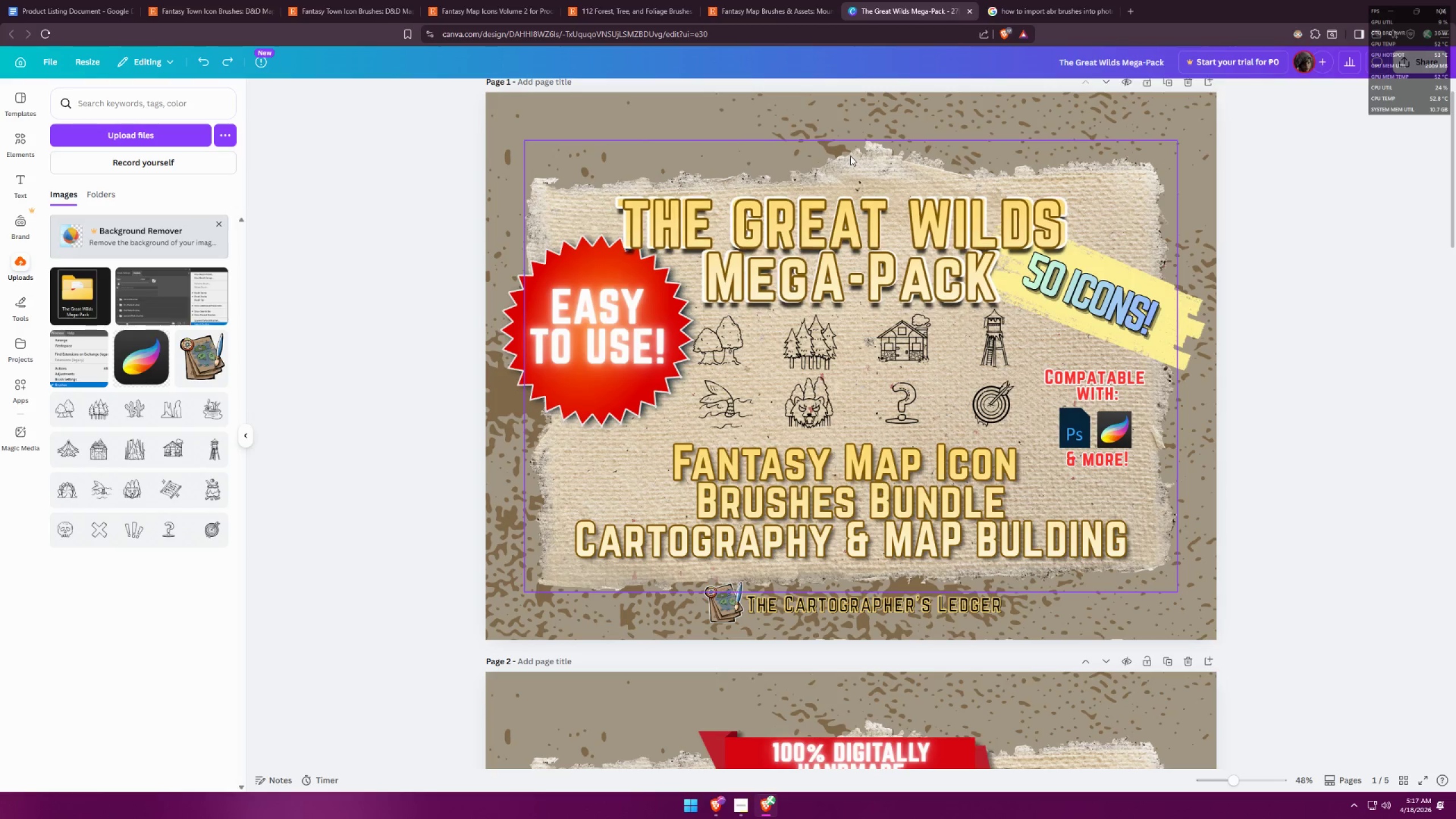 
key(Control+Z)
 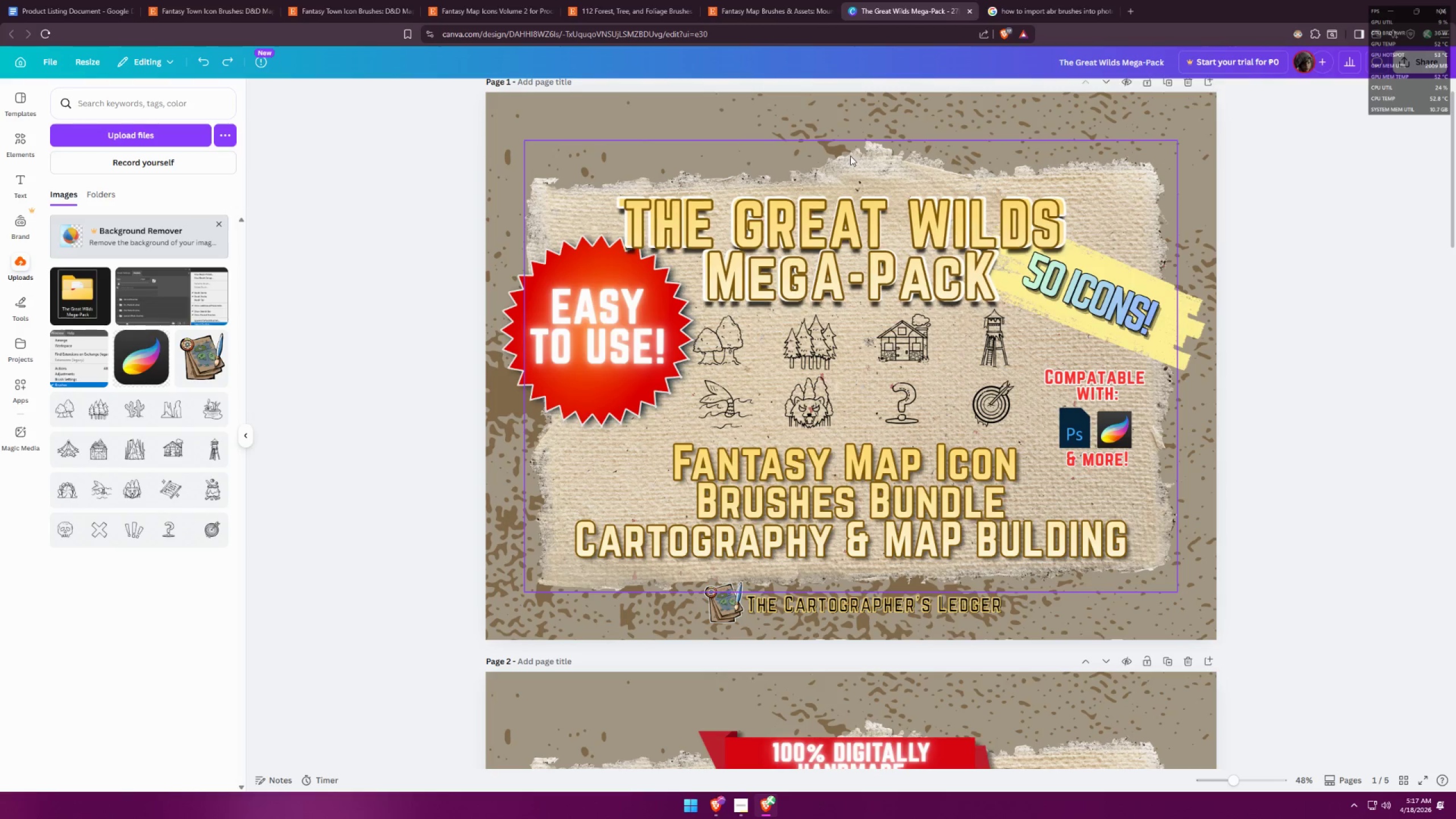 
key(Control+Z)
 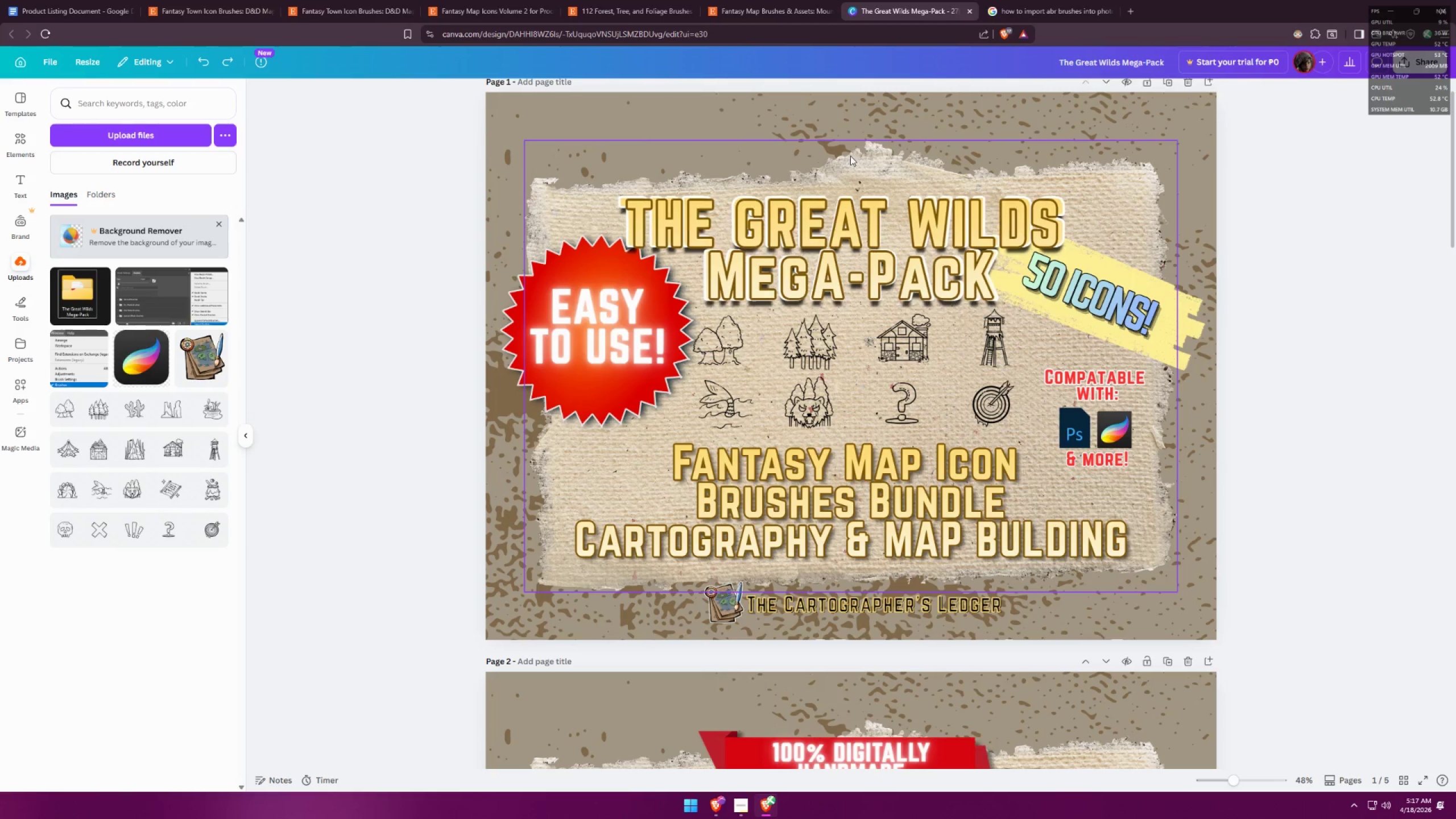 
key(Control+Z)
 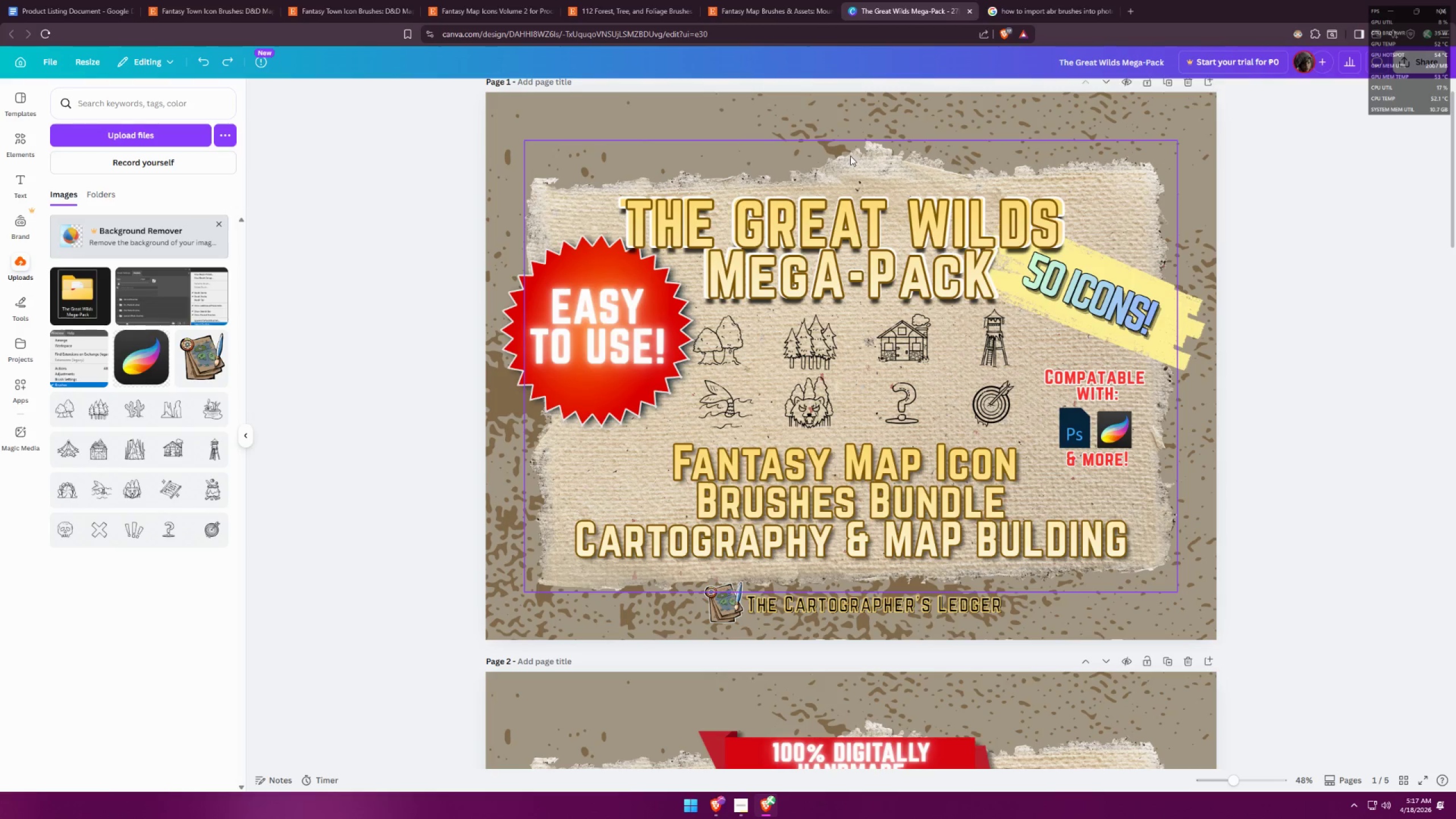 
key(Control+Z)
 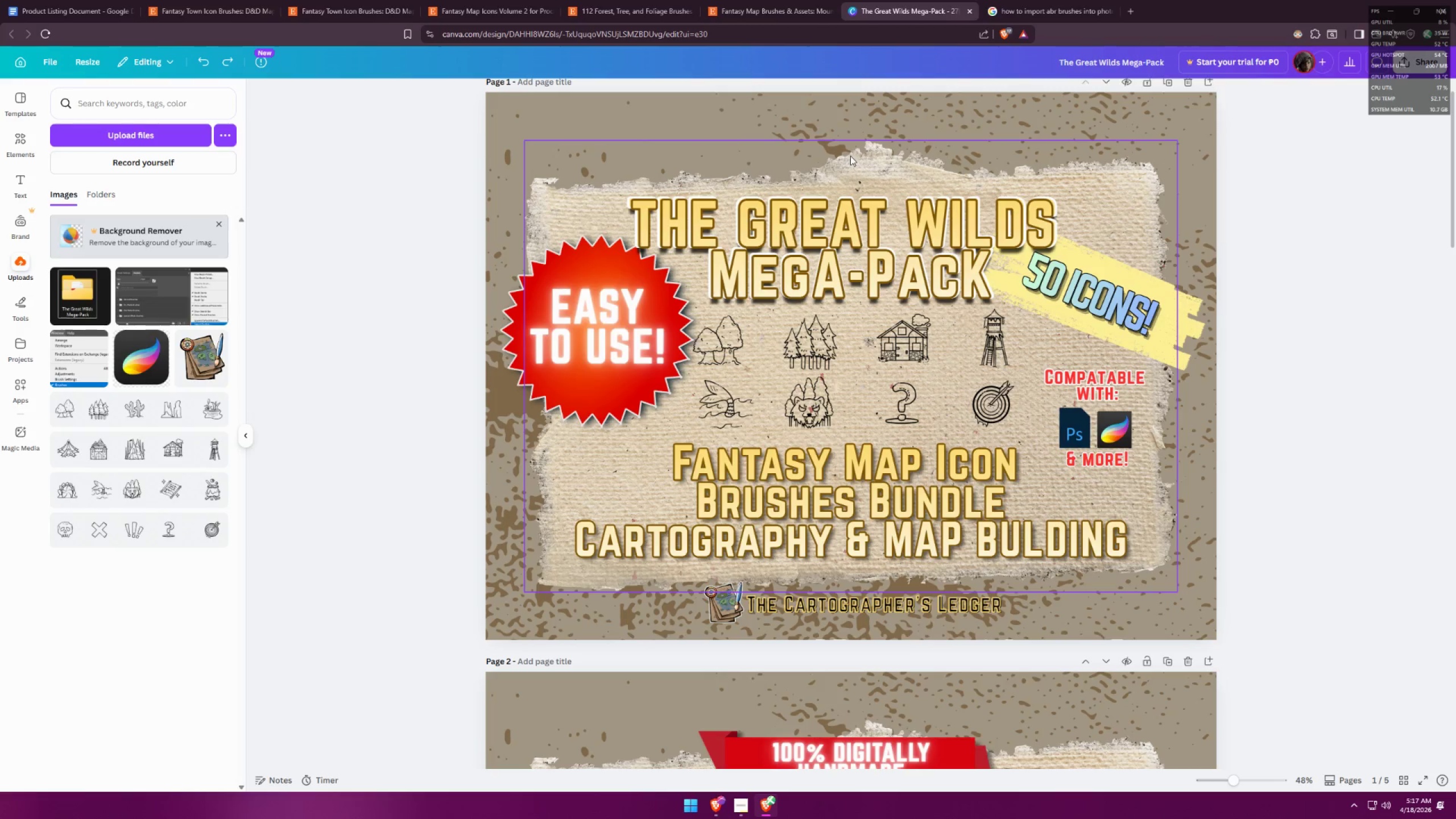 
key(Control+Z)
 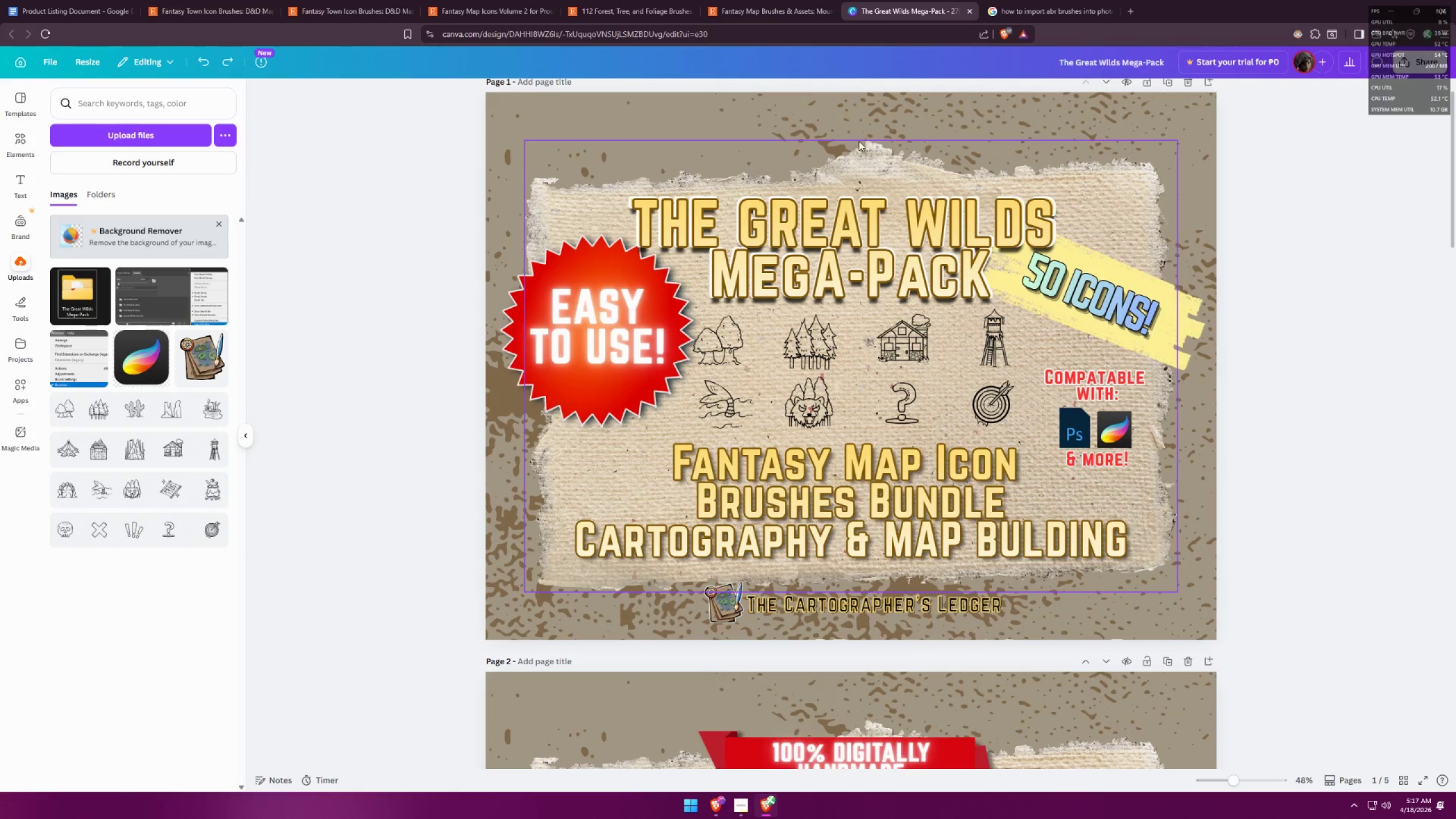 
left_click_drag(start_coordinate=[876, 111], to_coordinate=[862, 282])
 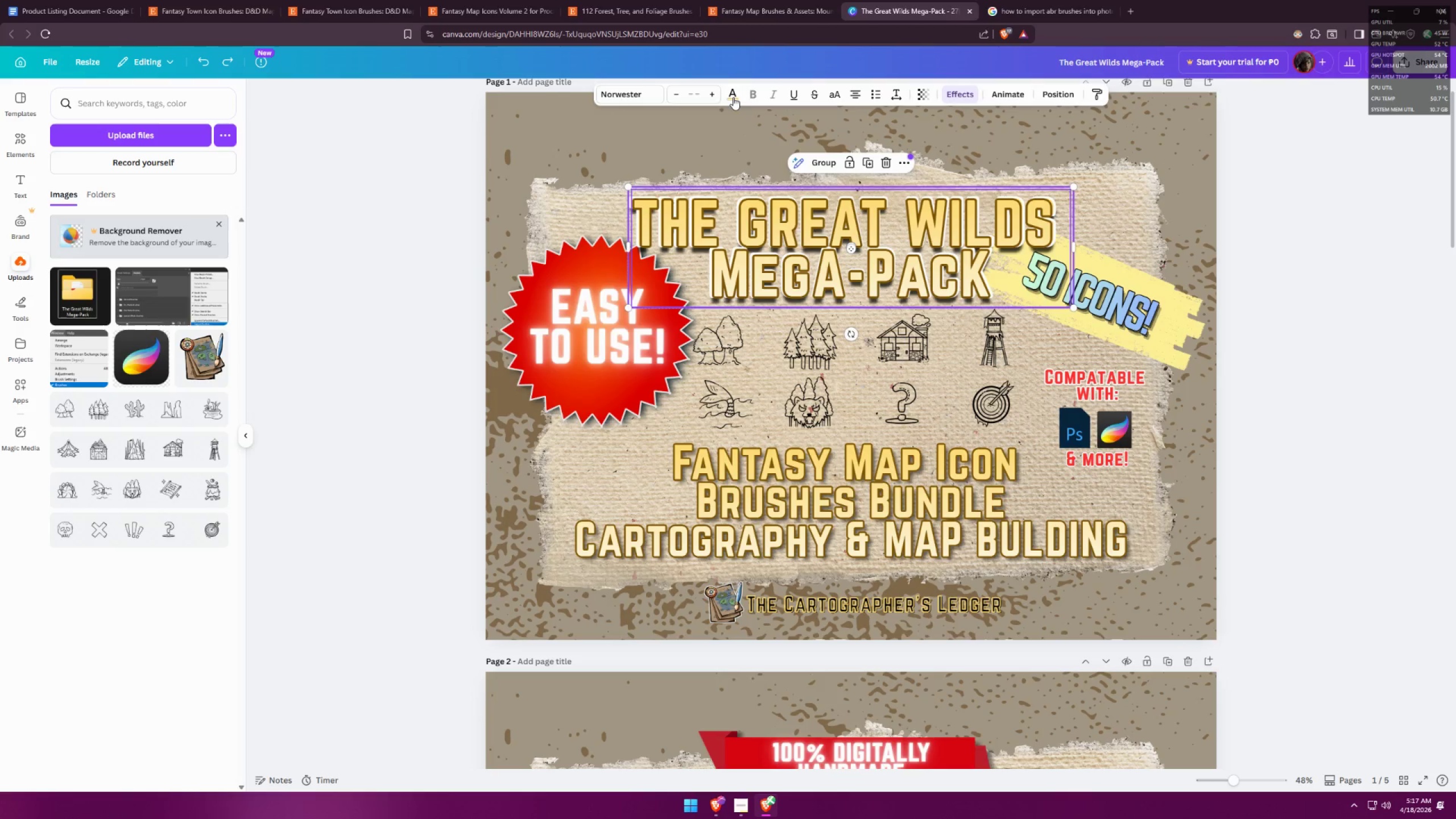 
left_click([714, 96])
 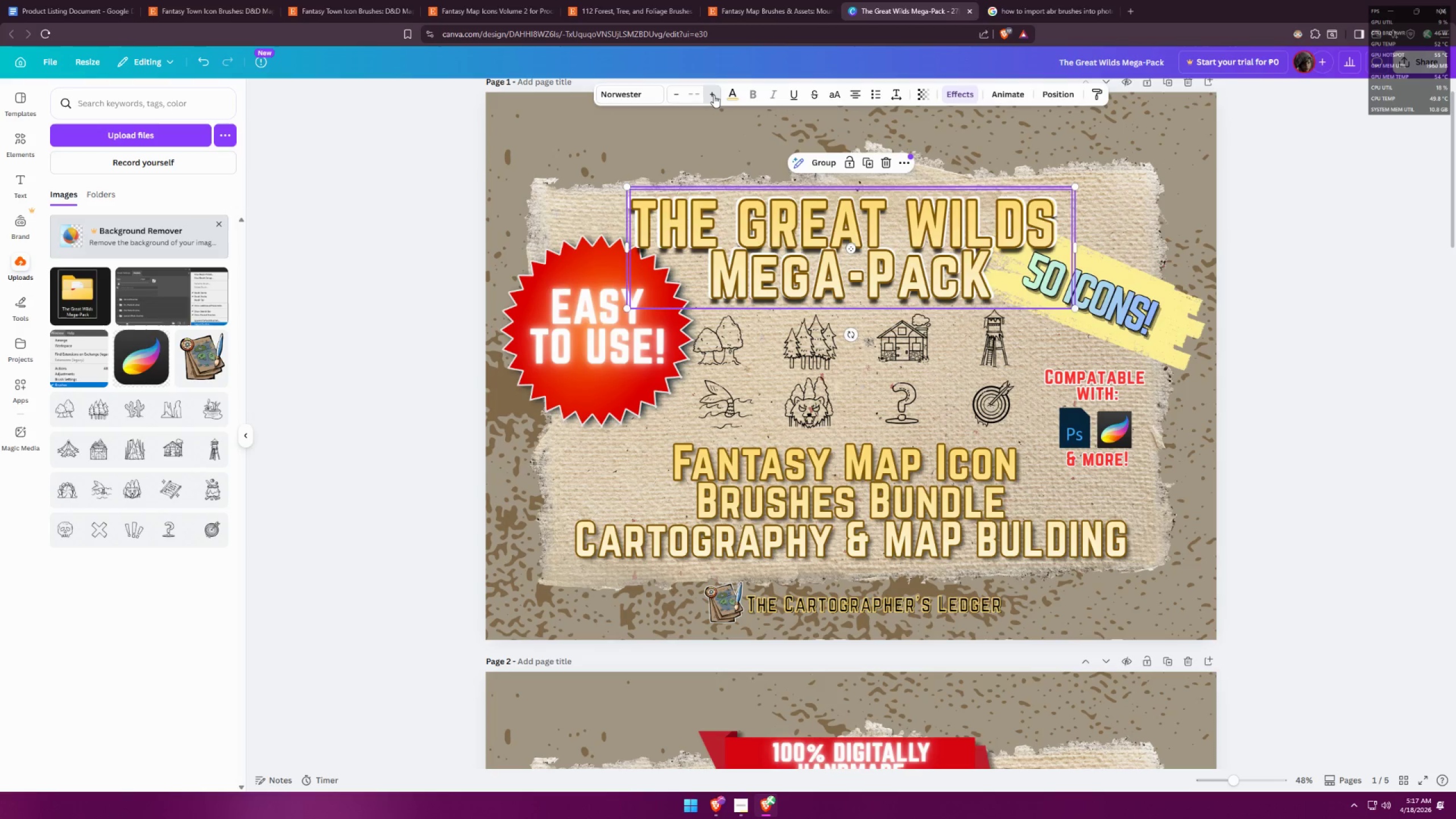 
triple_click([714, 95])
 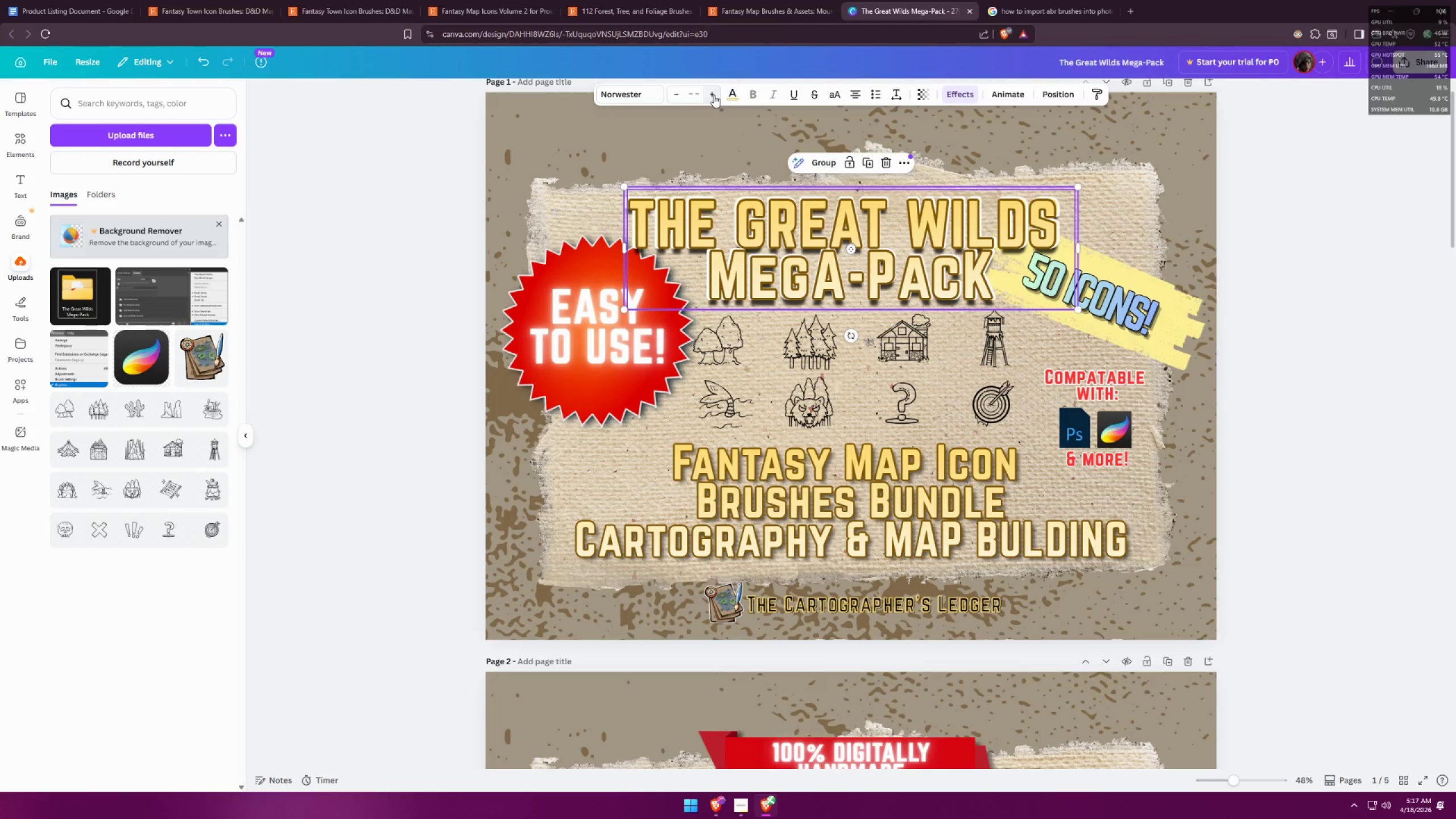 
triple_click([714, 95])
 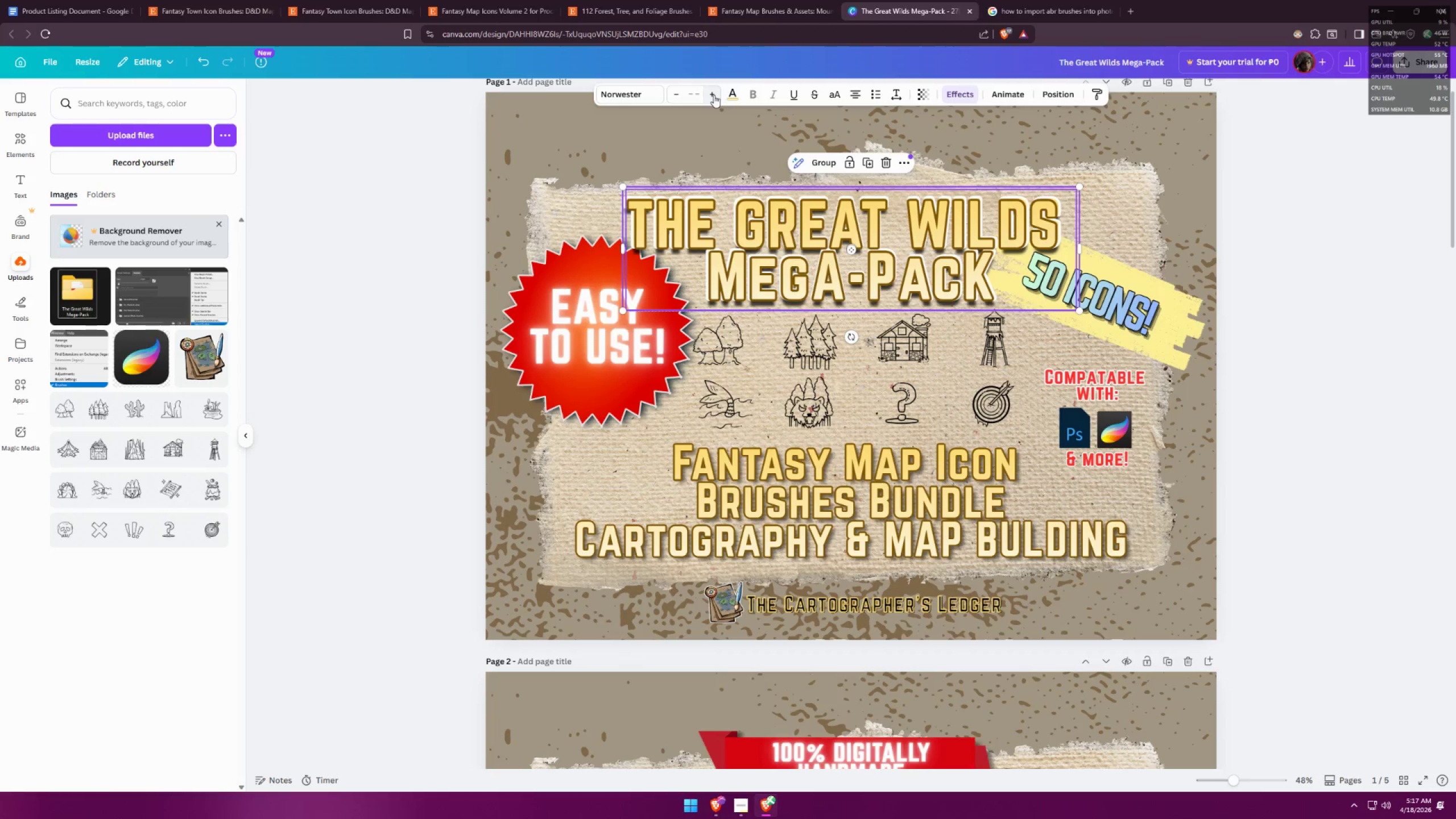 
triple_click([714, 95])
 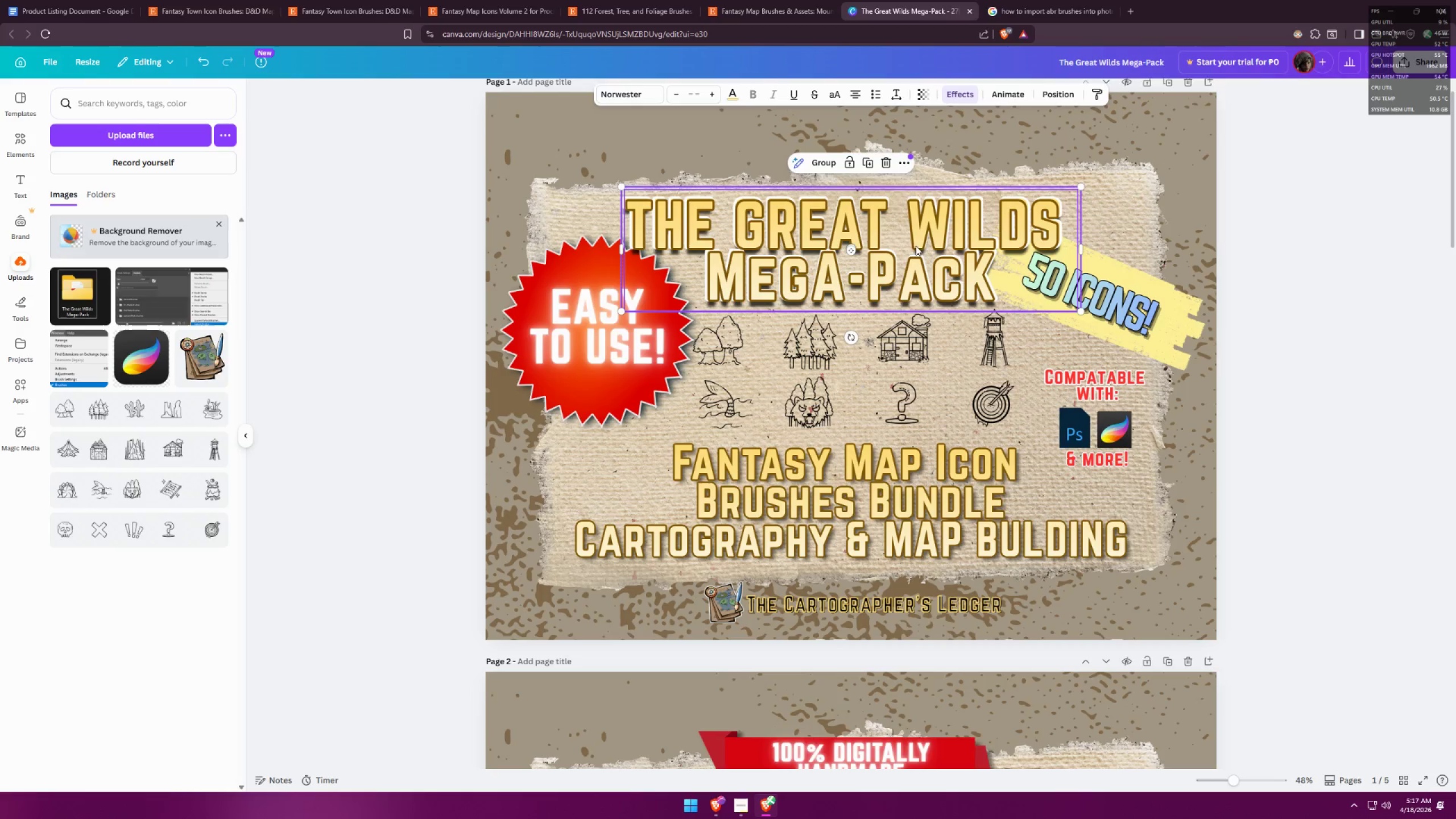 
left_click_drag(start_coordinate=[891, 225], to_coordinate=[891, 201])
 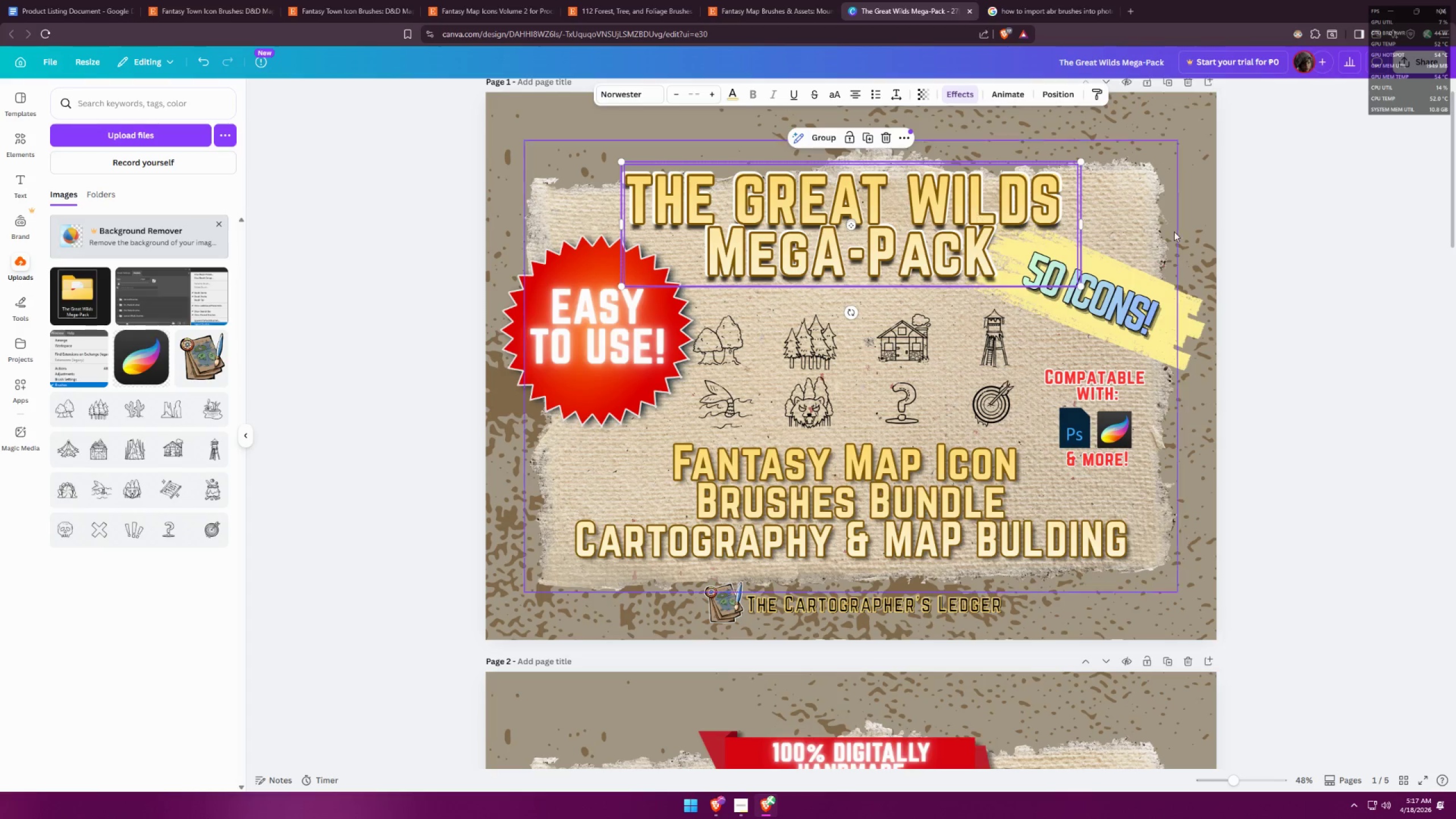 
left_click([1290, 234])
 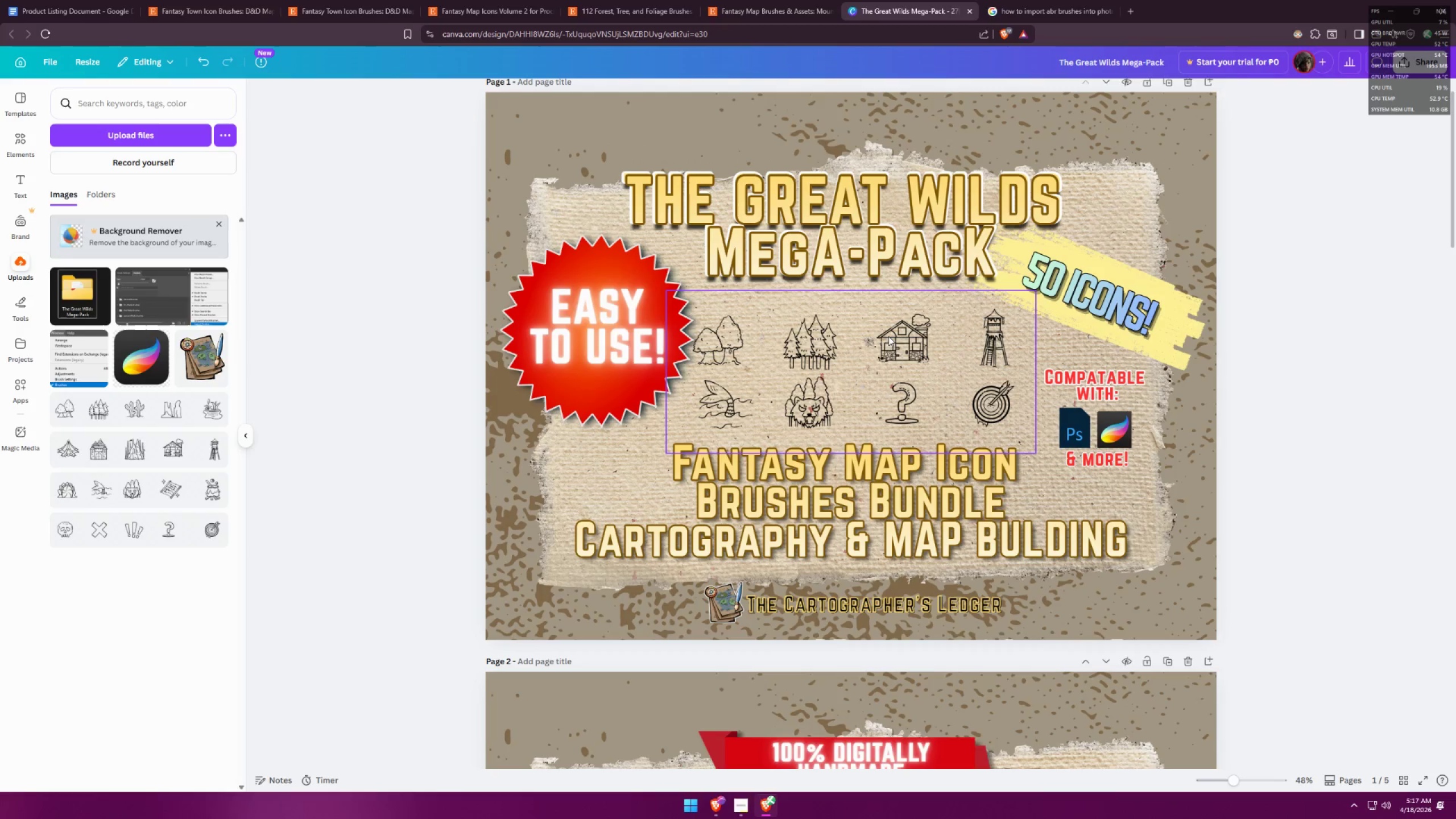 
left_click_drag(start_coordinate=[888, 337], to_coordinate=[886, 323])
 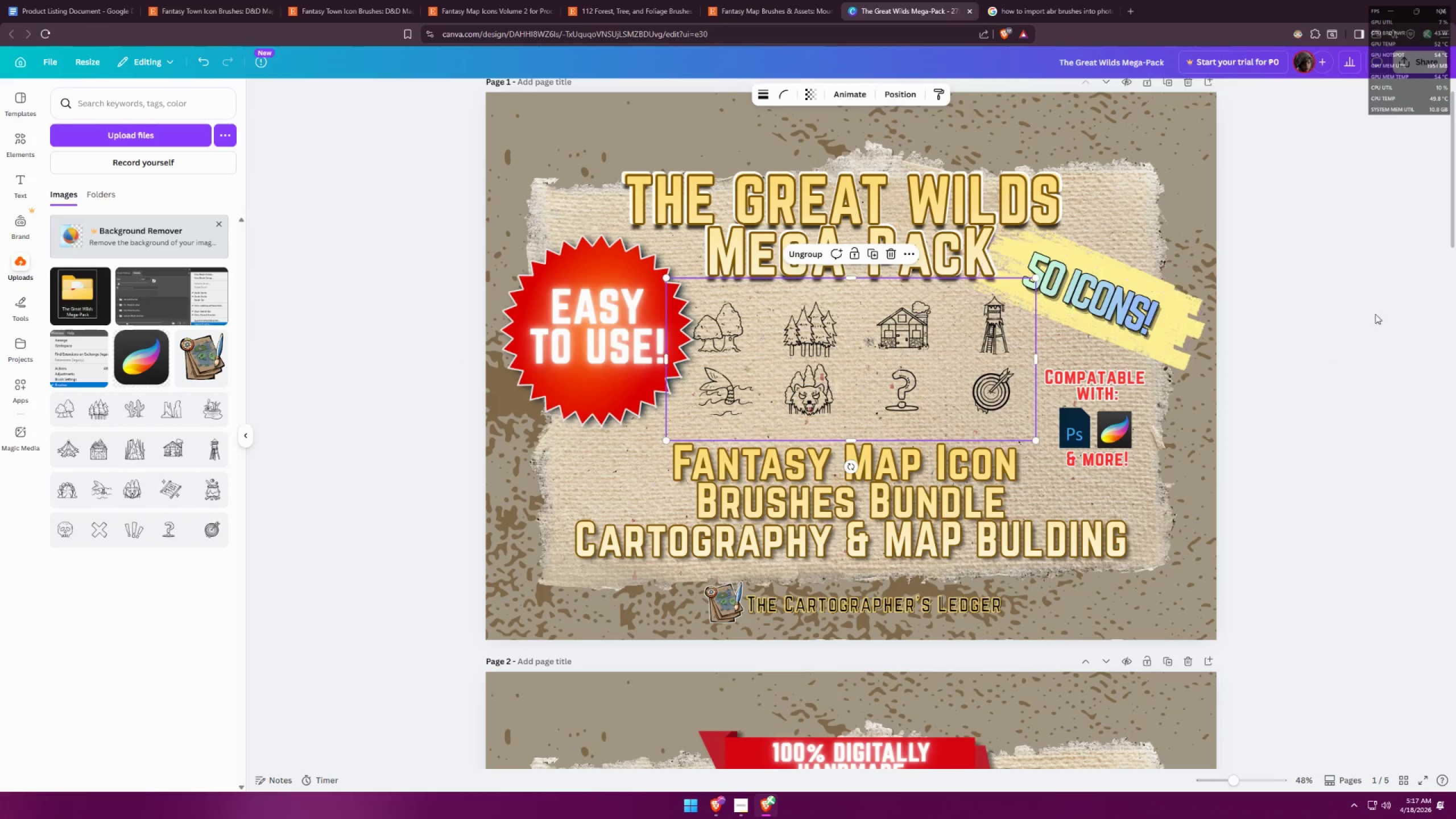 
left_click([1387, 309])
 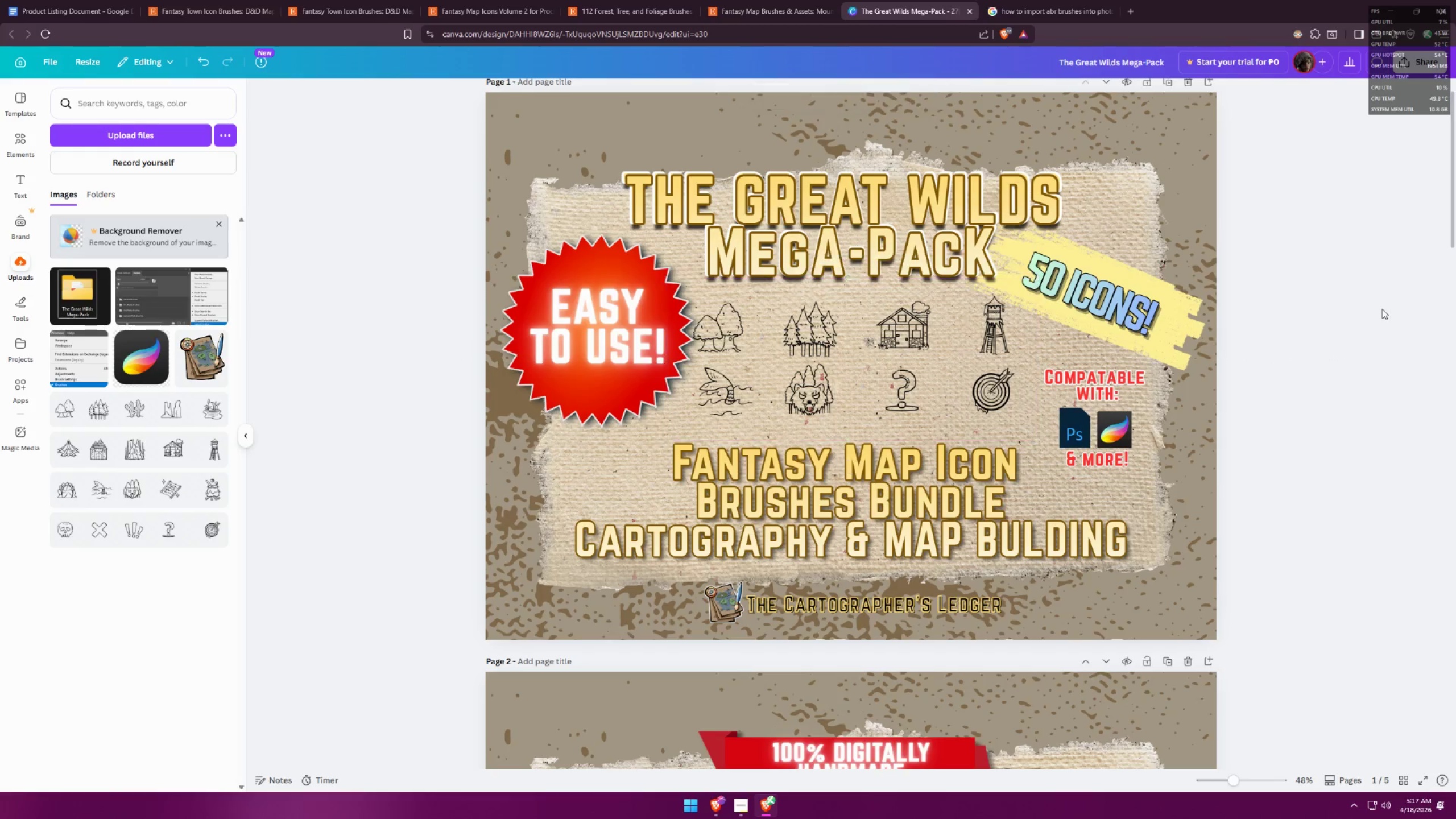 
hold_key(key=ControlLeft, duration=0.97)
scroll: coordinate [965, 264], scroll_direction: down, amount: 6.0
 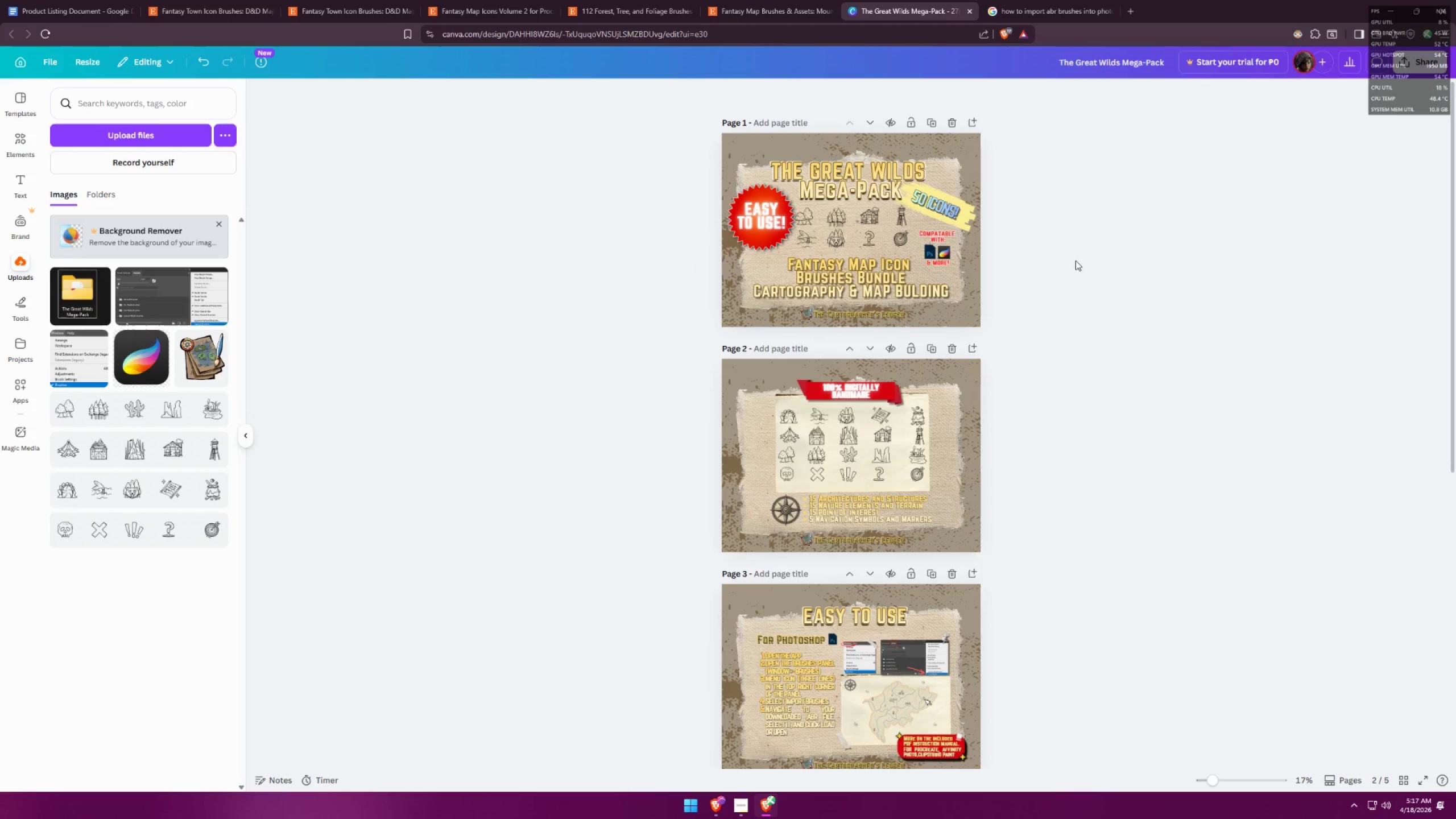 
hold_key(key=ControlLeft, duration=0.67)
scroll: coordinate [1078, 291], scroll_direction: down, amount: 8.0
 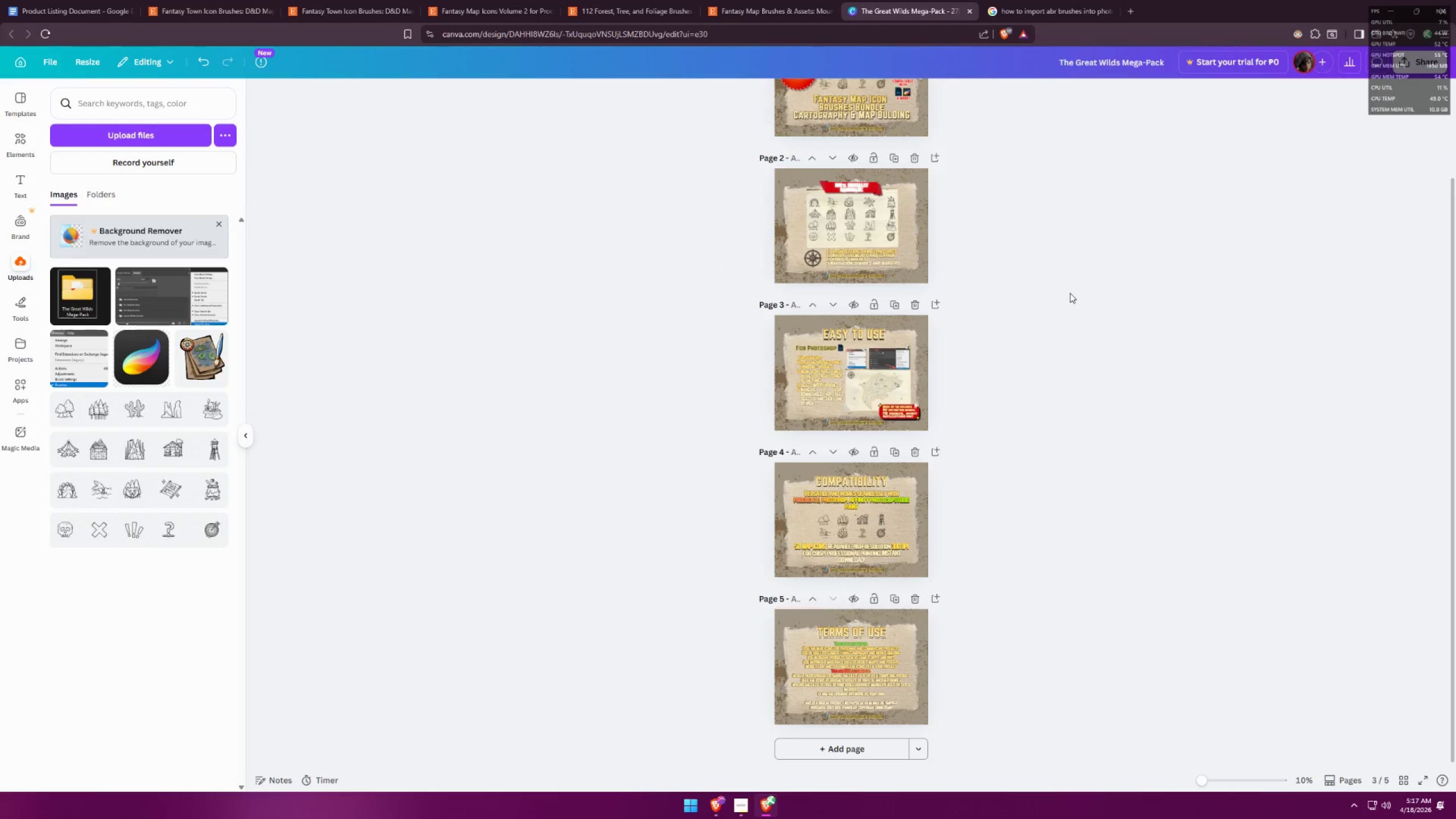 
hold_key(key=ControlLeft, duration=0.94)
 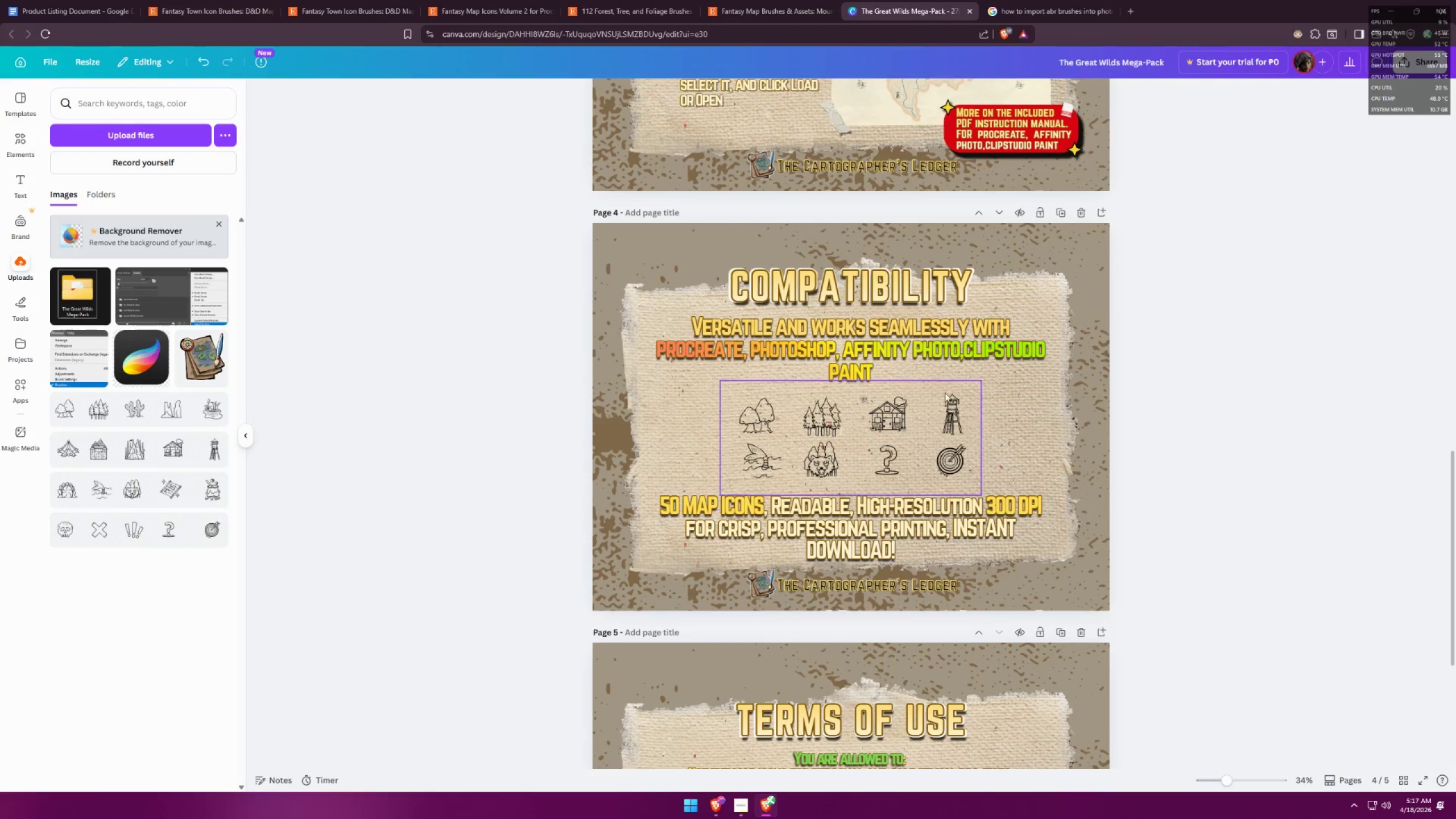 
scroll: coordinate [1069, 307], scroll_direction: down, amount: 2.0
 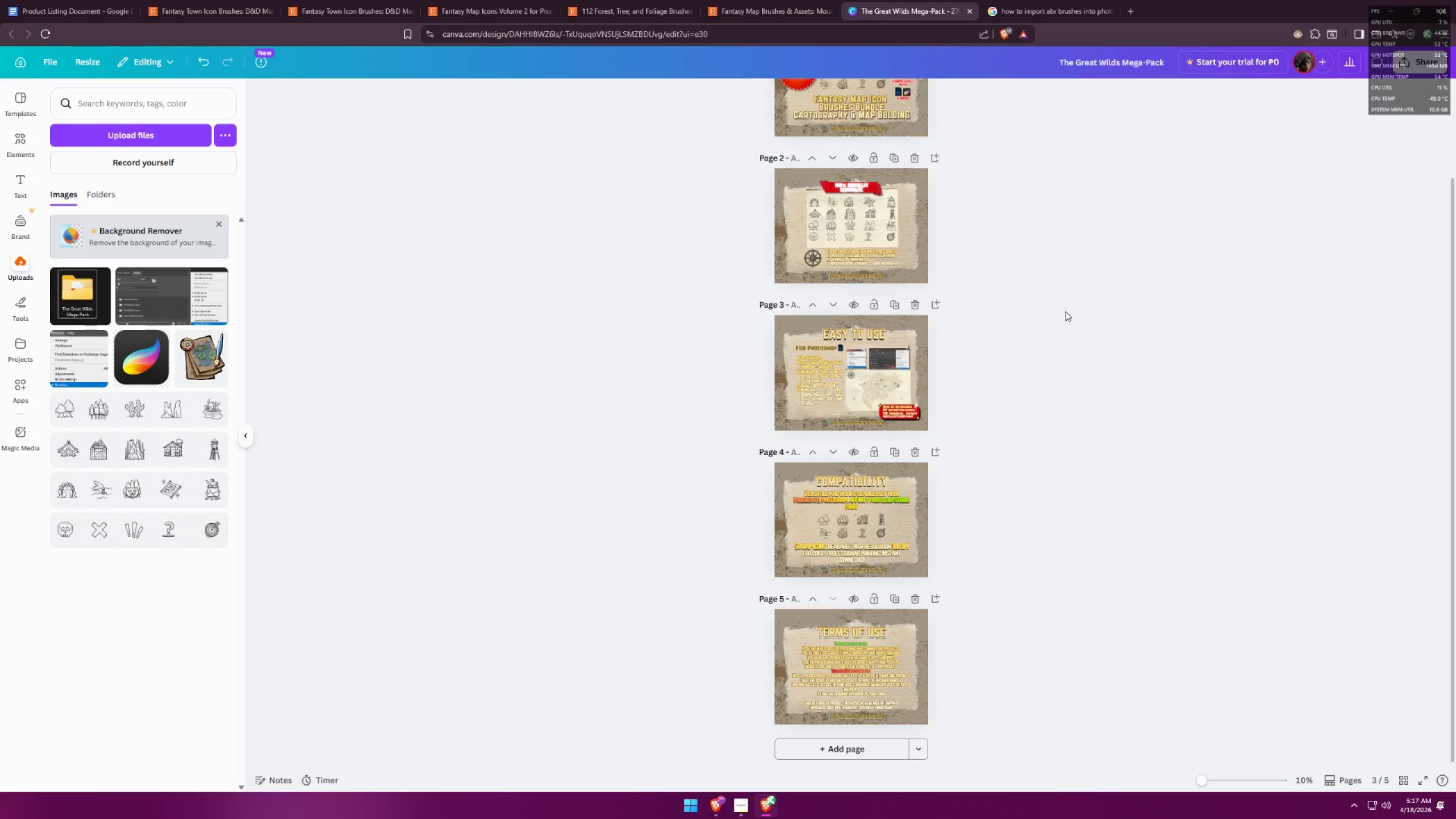 
scroll: coordinate [956, 510], scroll_direction: up, amount: 7.0
 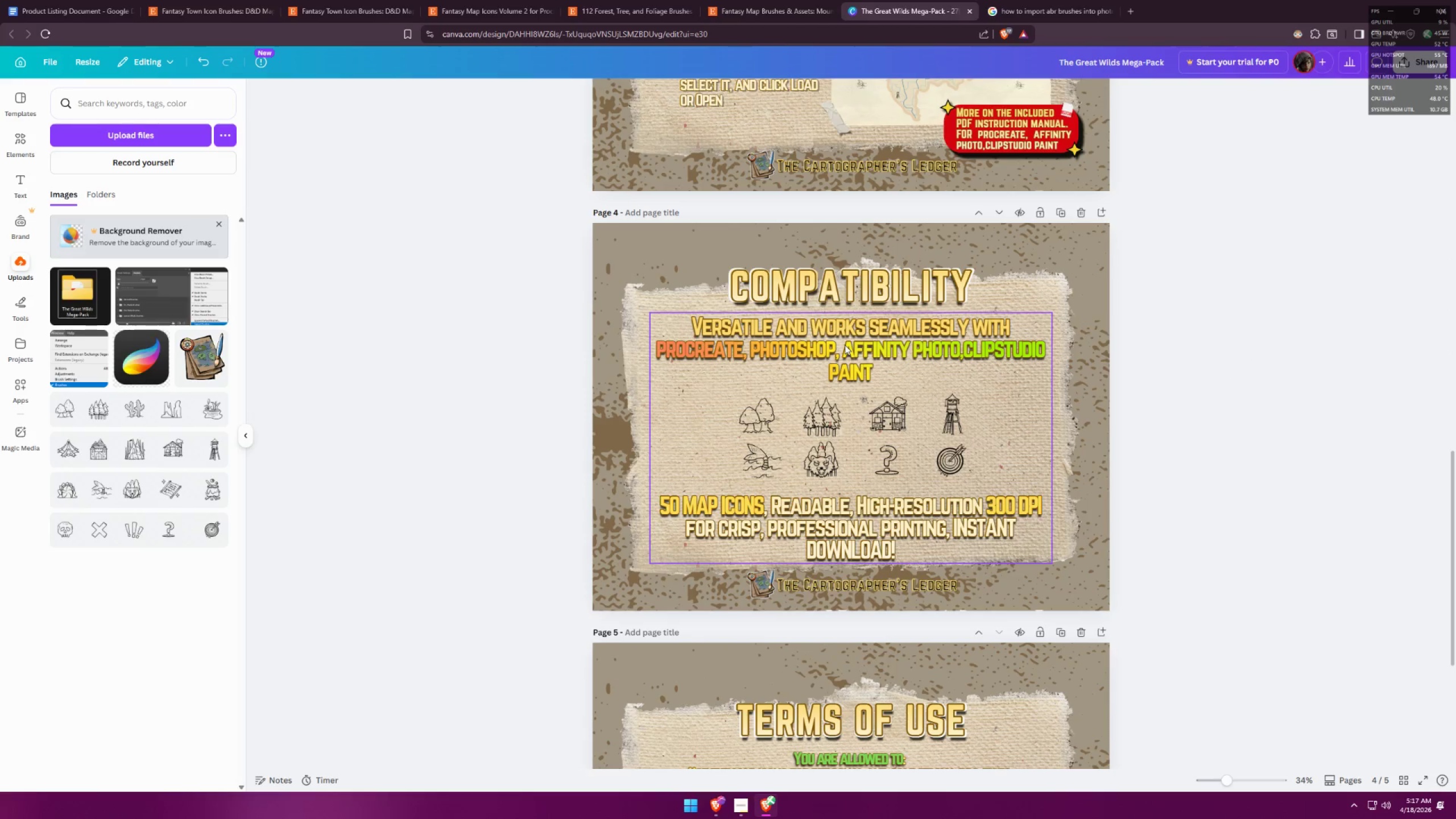 
double_click([841, 355])
 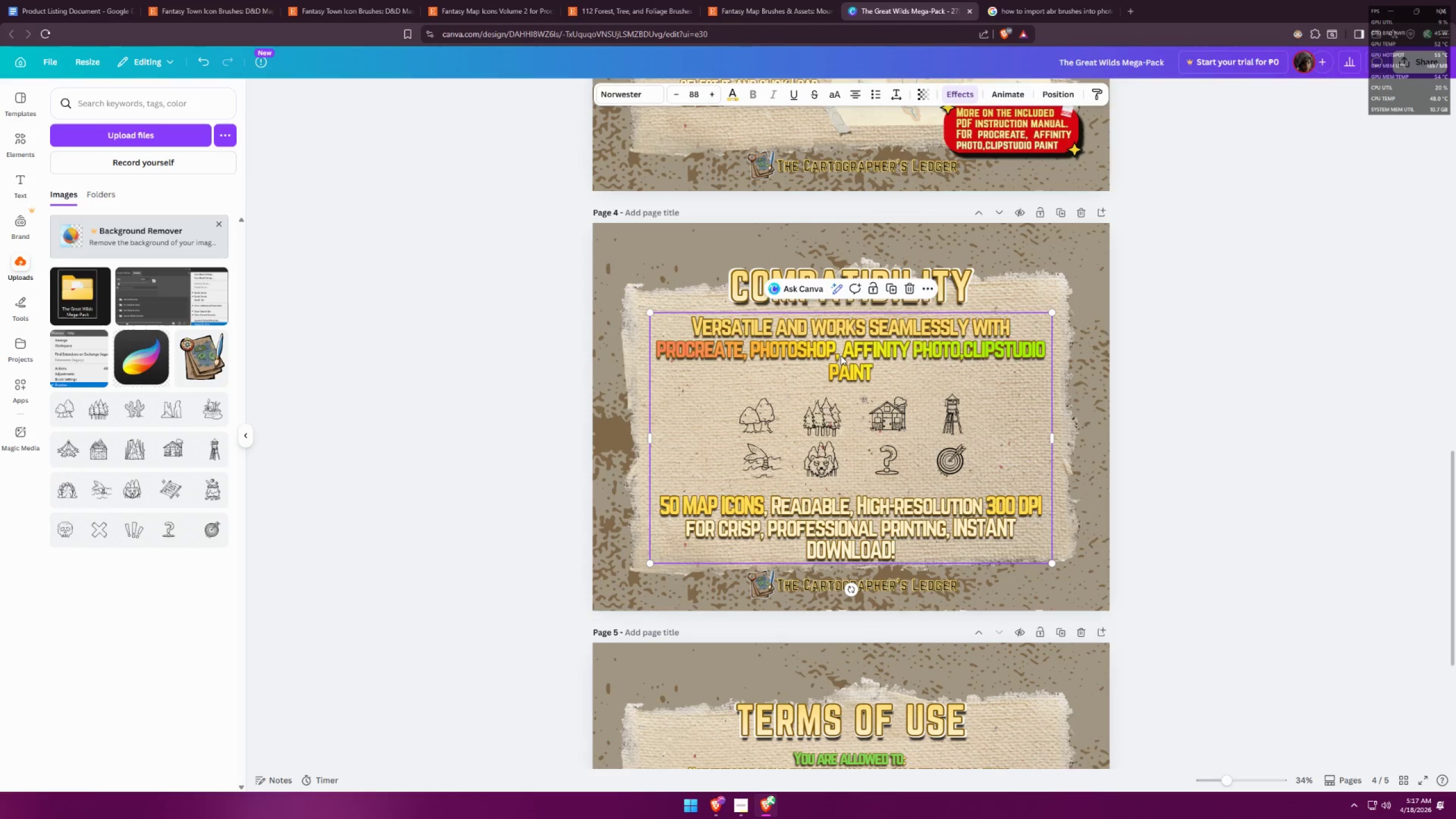 
triple_click([841, 355])
 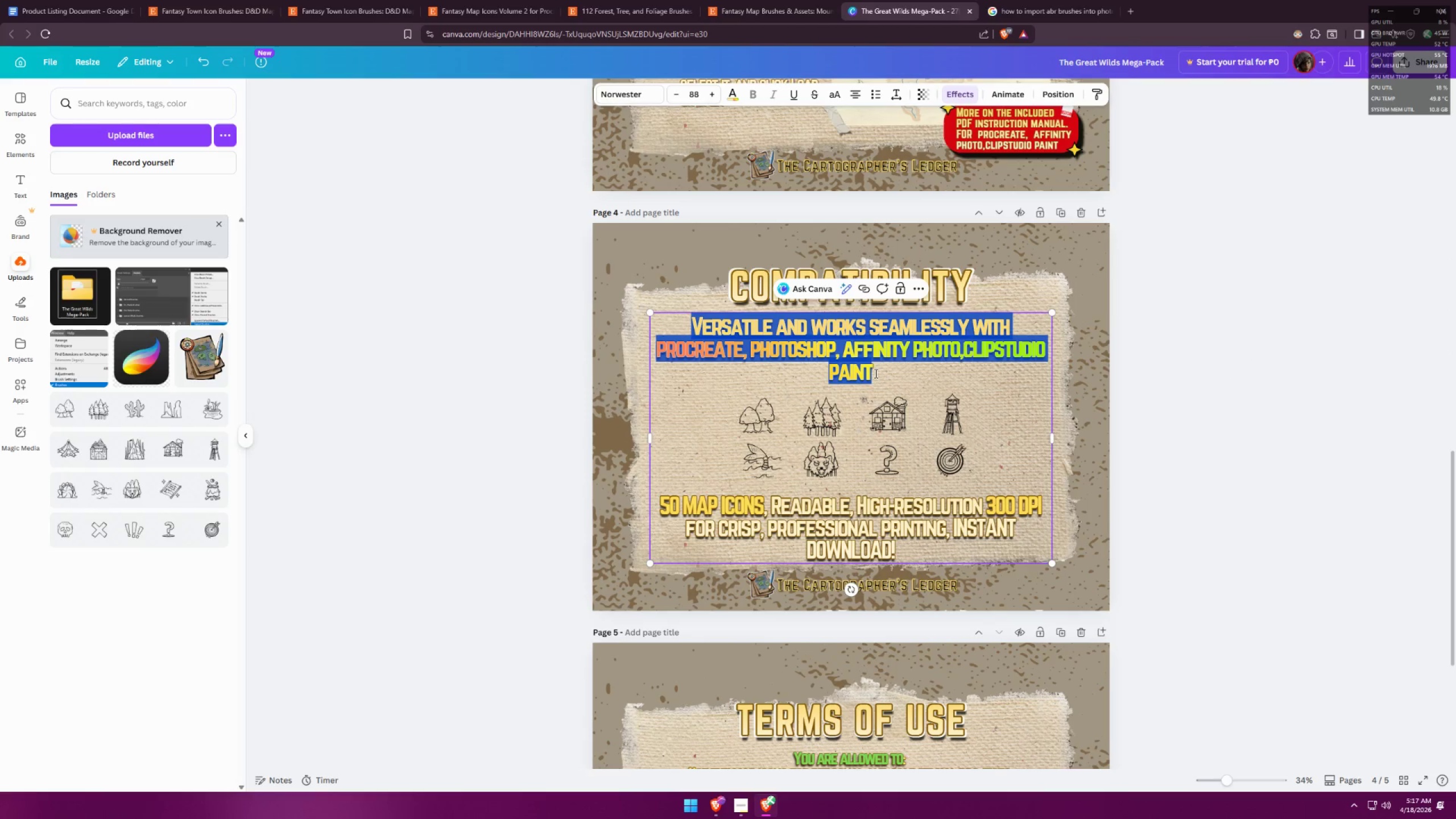 
left_click([874, 373])
 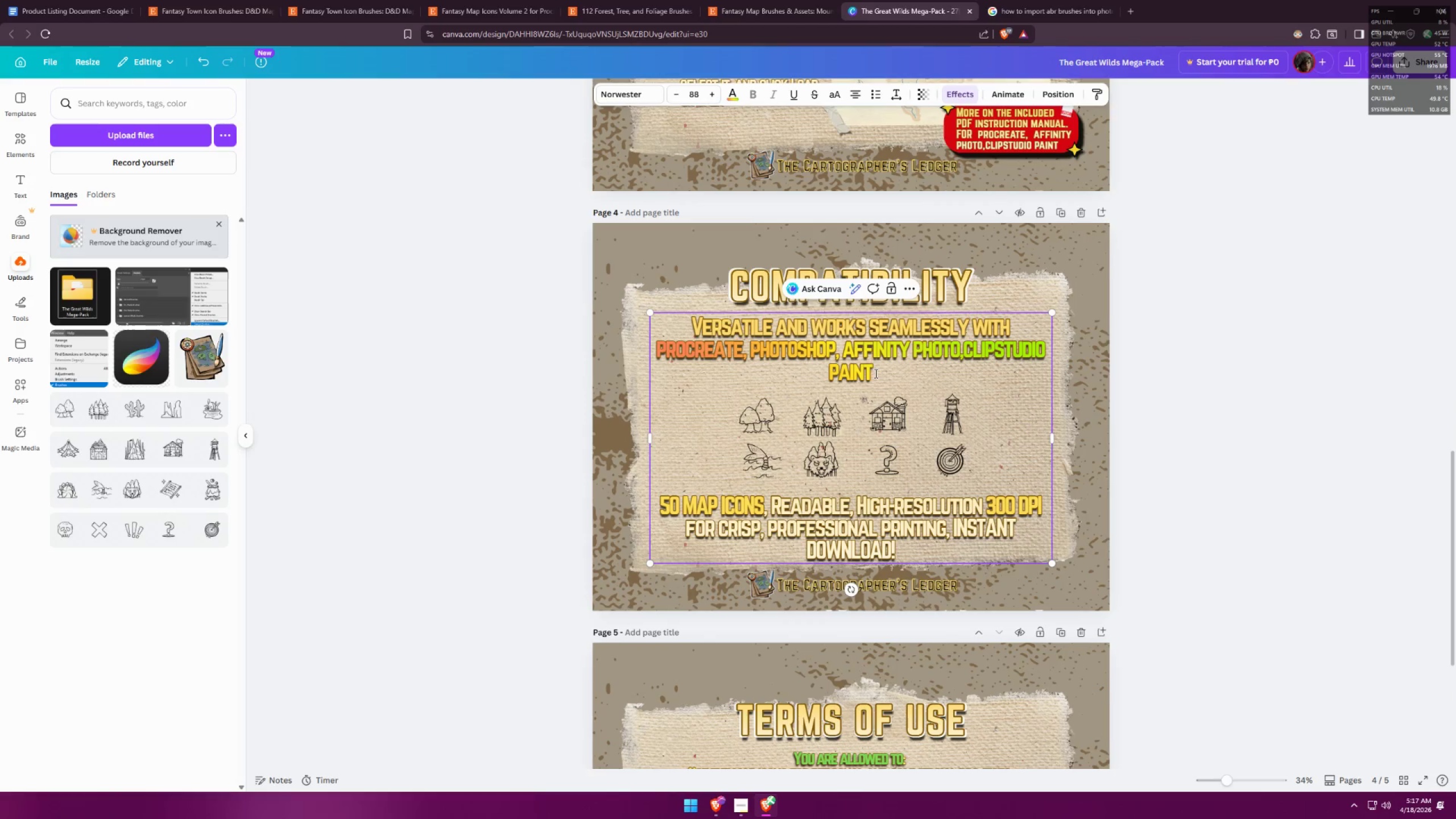 
left_click_drag(start_coordinate=[874, 374], to_coordinate=[656, 349])
 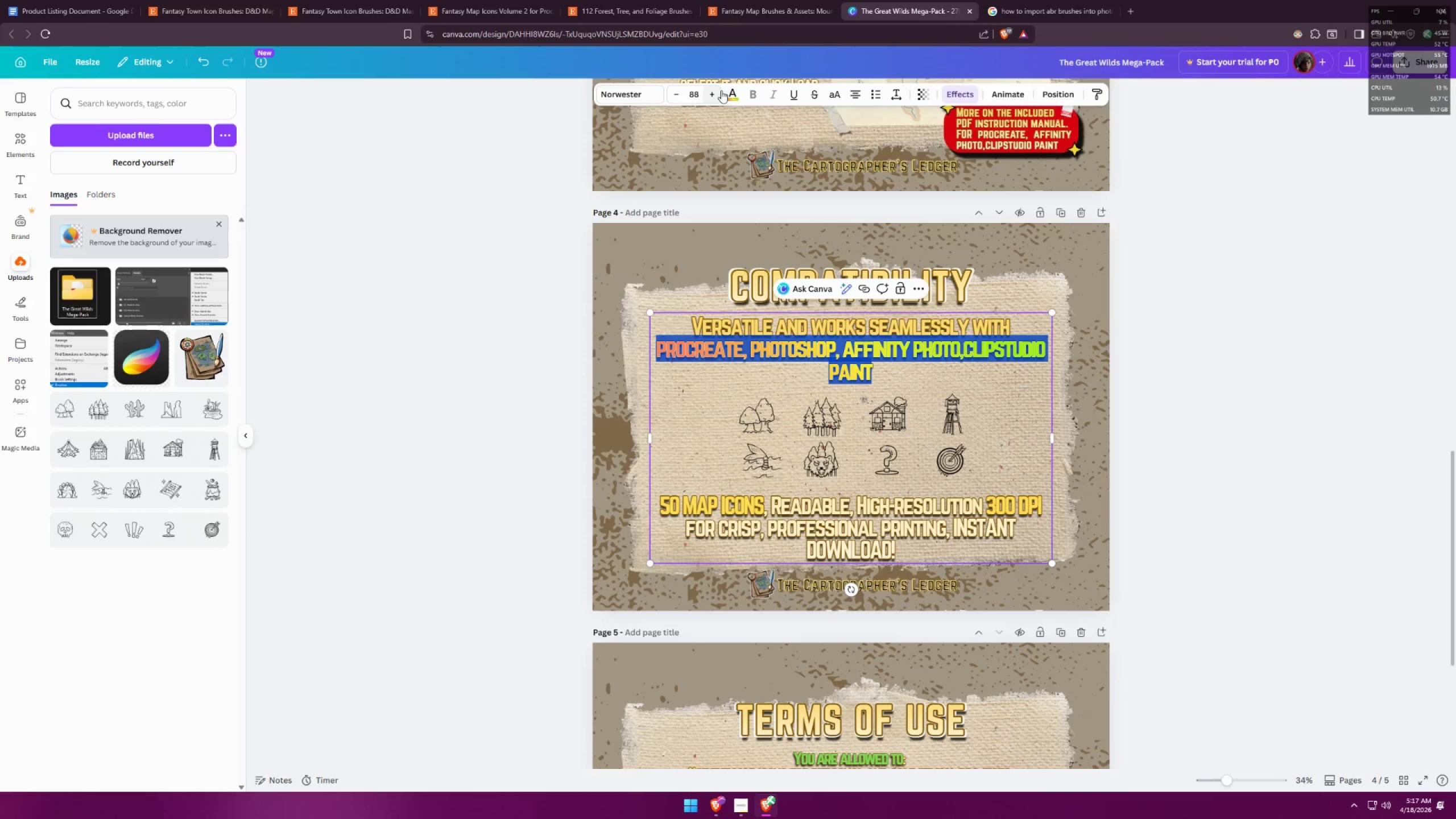 
left_click([729, 89])
 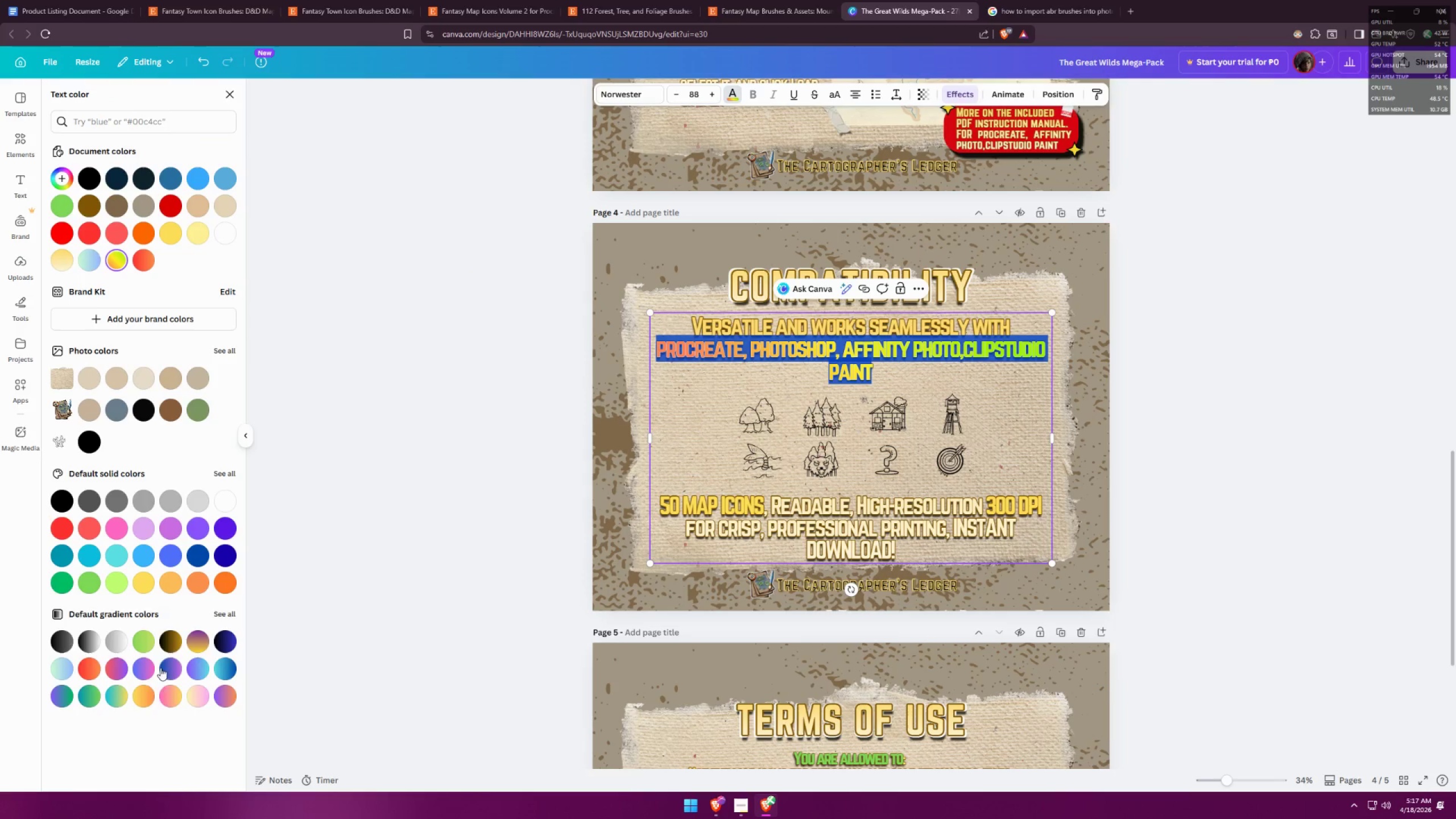 
left_click([143, 696])
 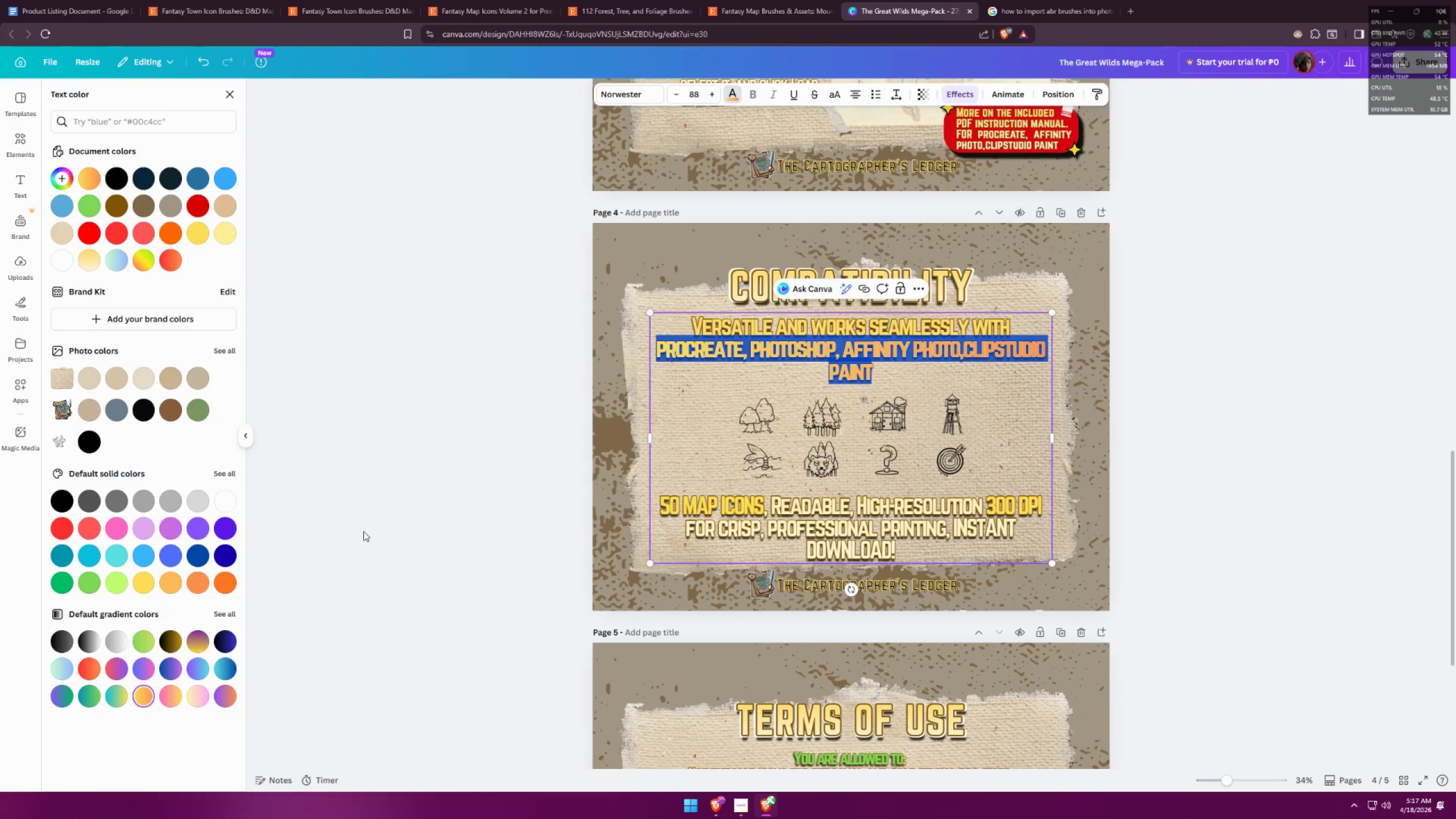 
double_click([363, 531])
 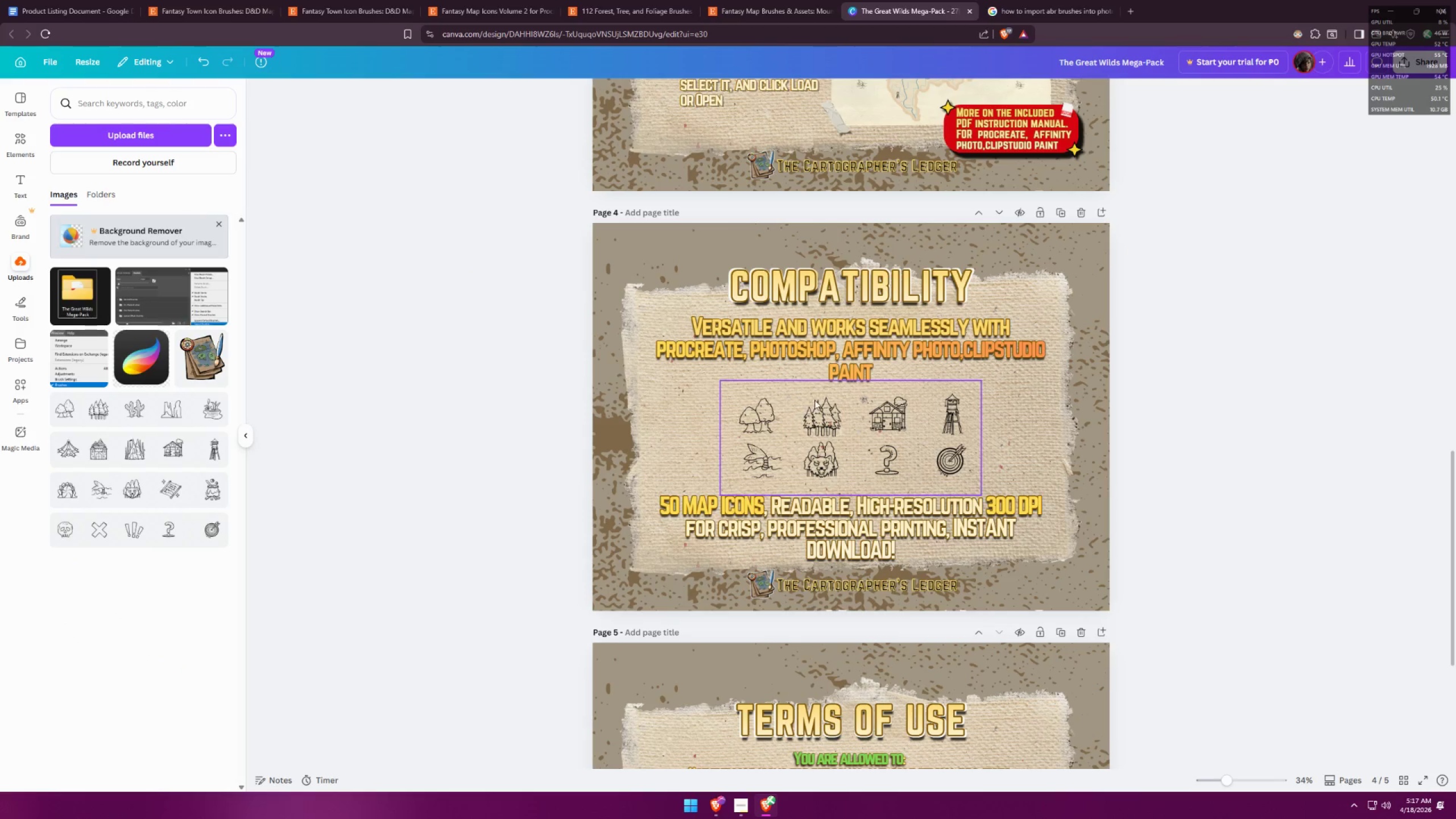 
double_click([849, 376])
 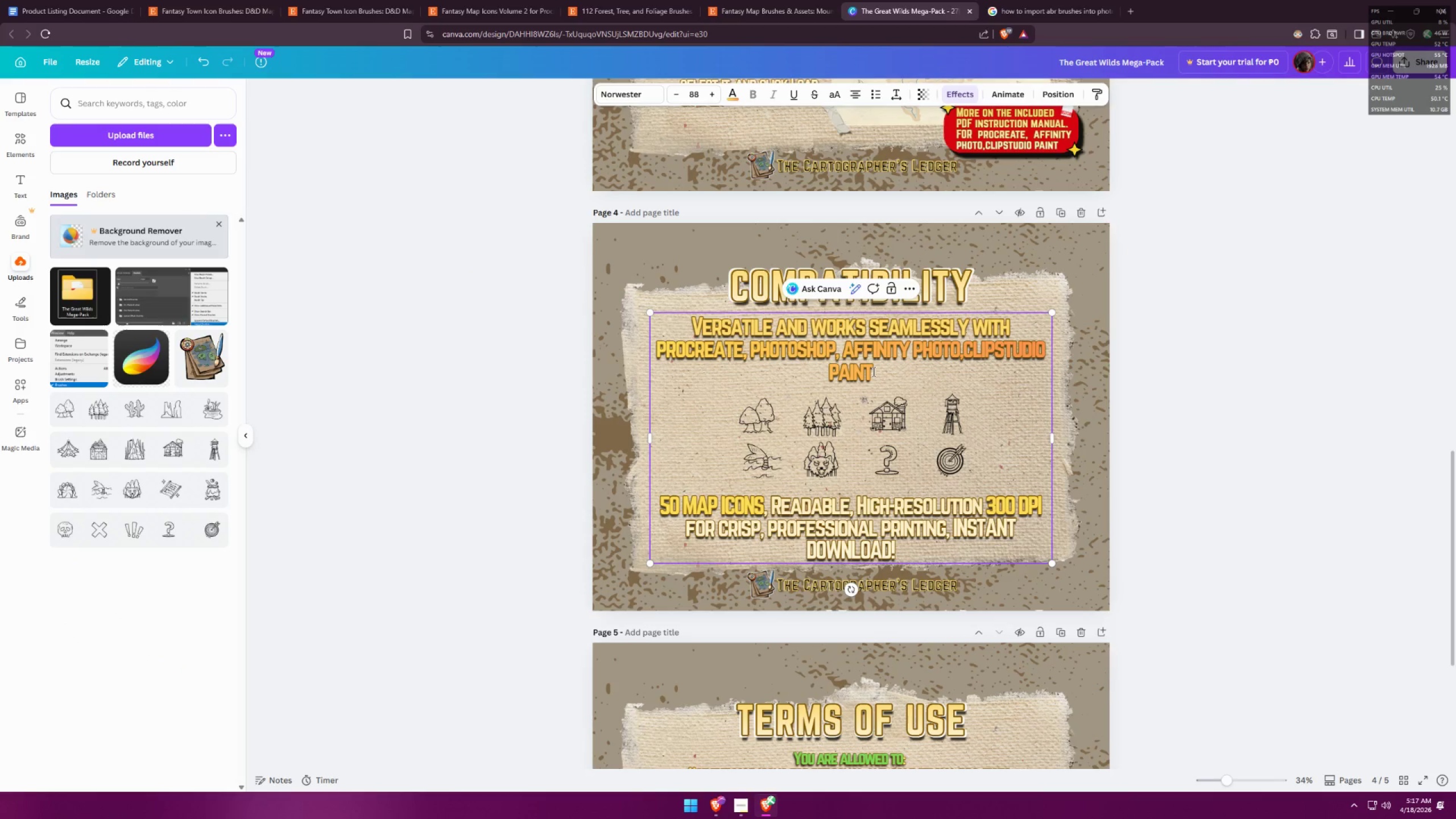 
left_click_drag(start_coordinate=[872, 371], to_coordinate=[659, 345])
 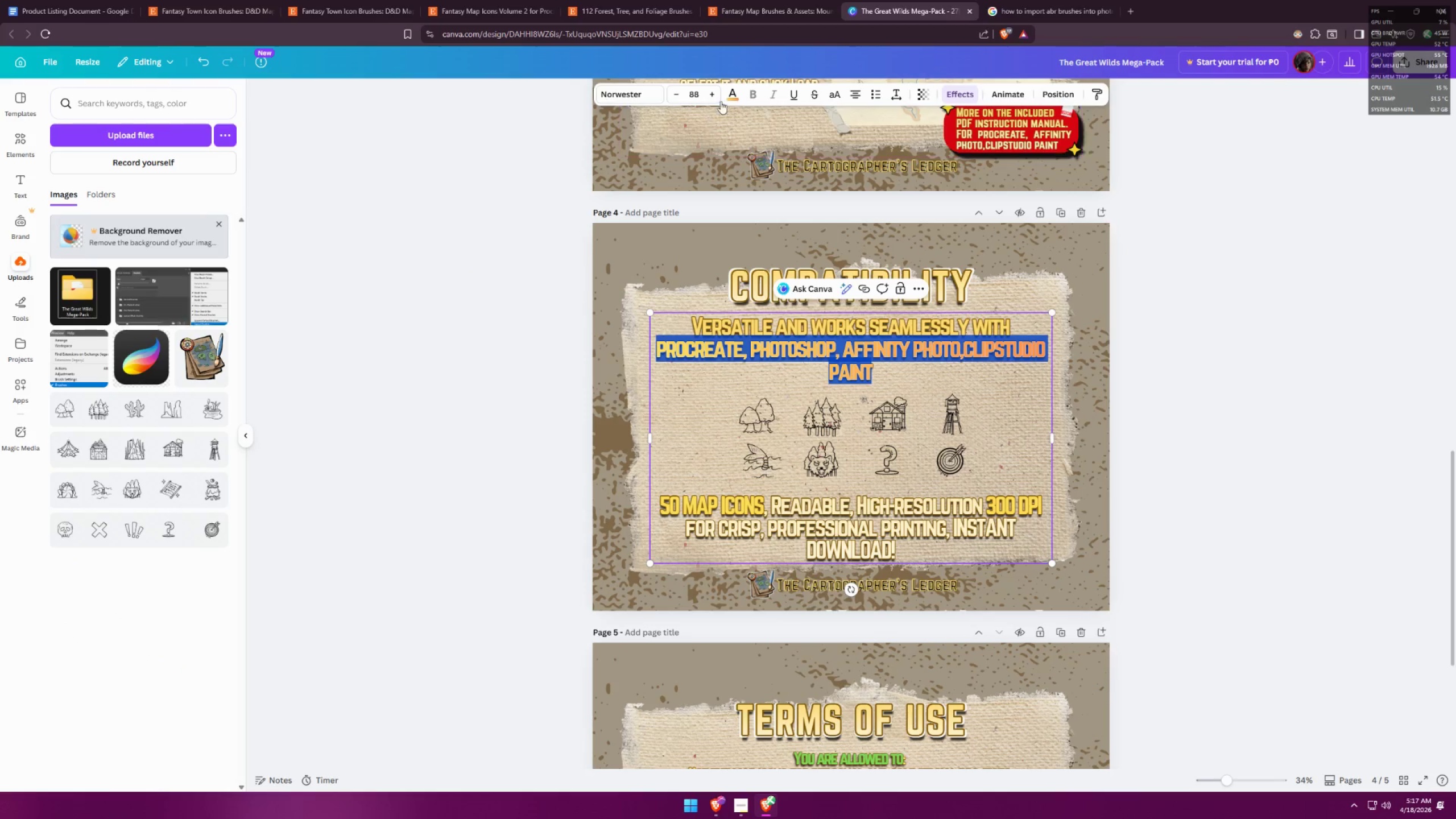 
left_click([734, 89])
 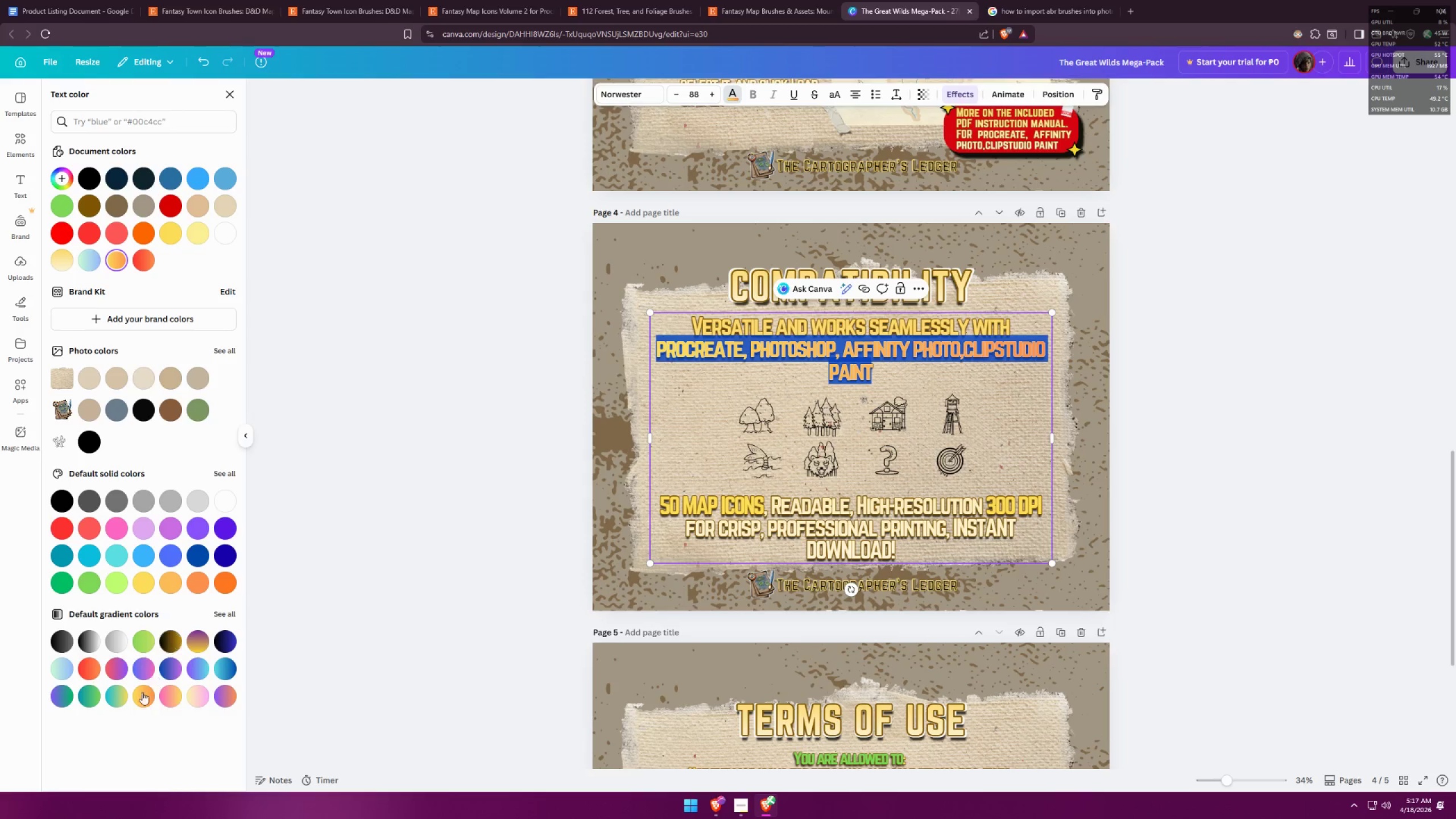 
left_click([144, 694])
 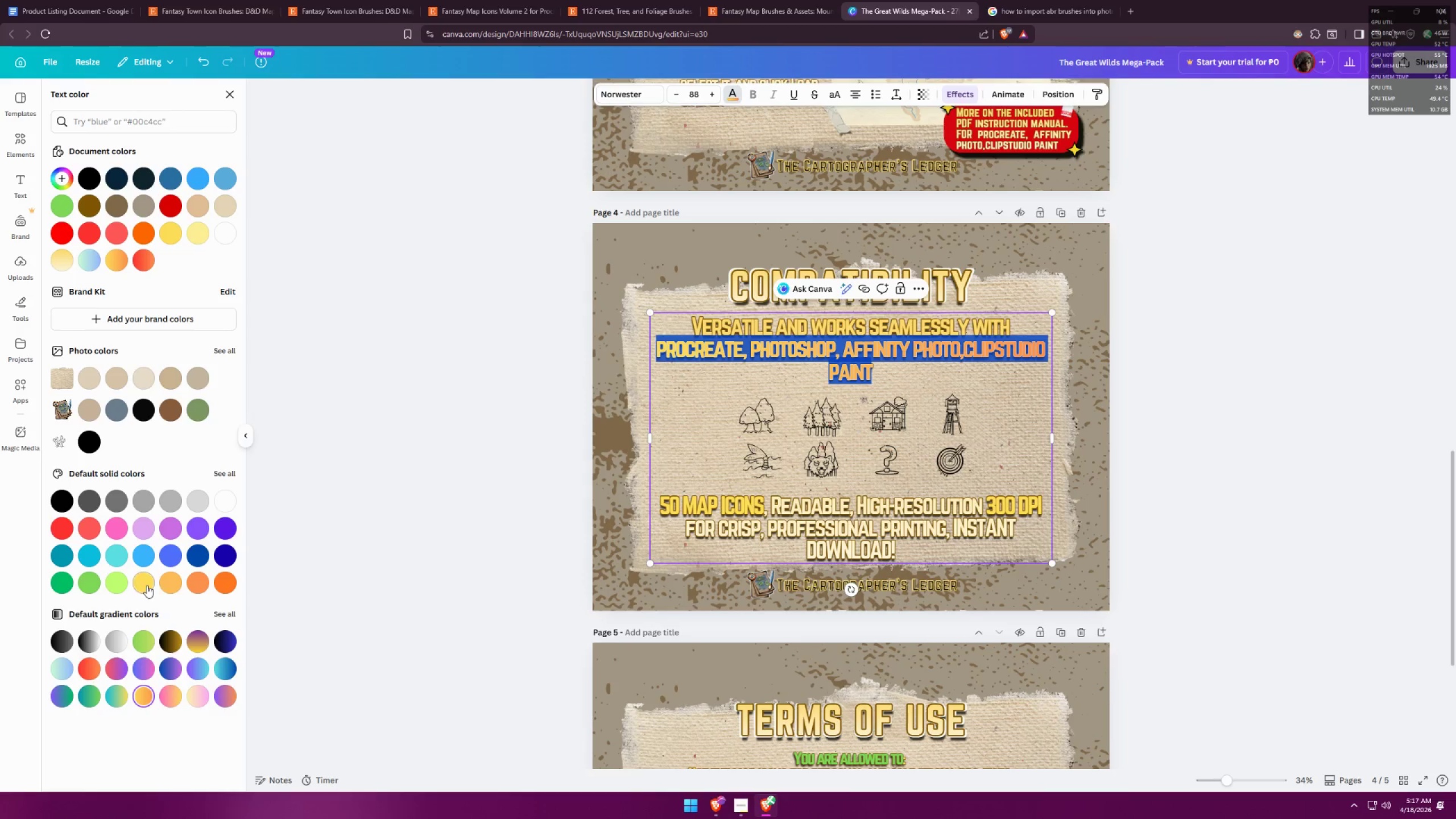 
double_click([379, 504])
 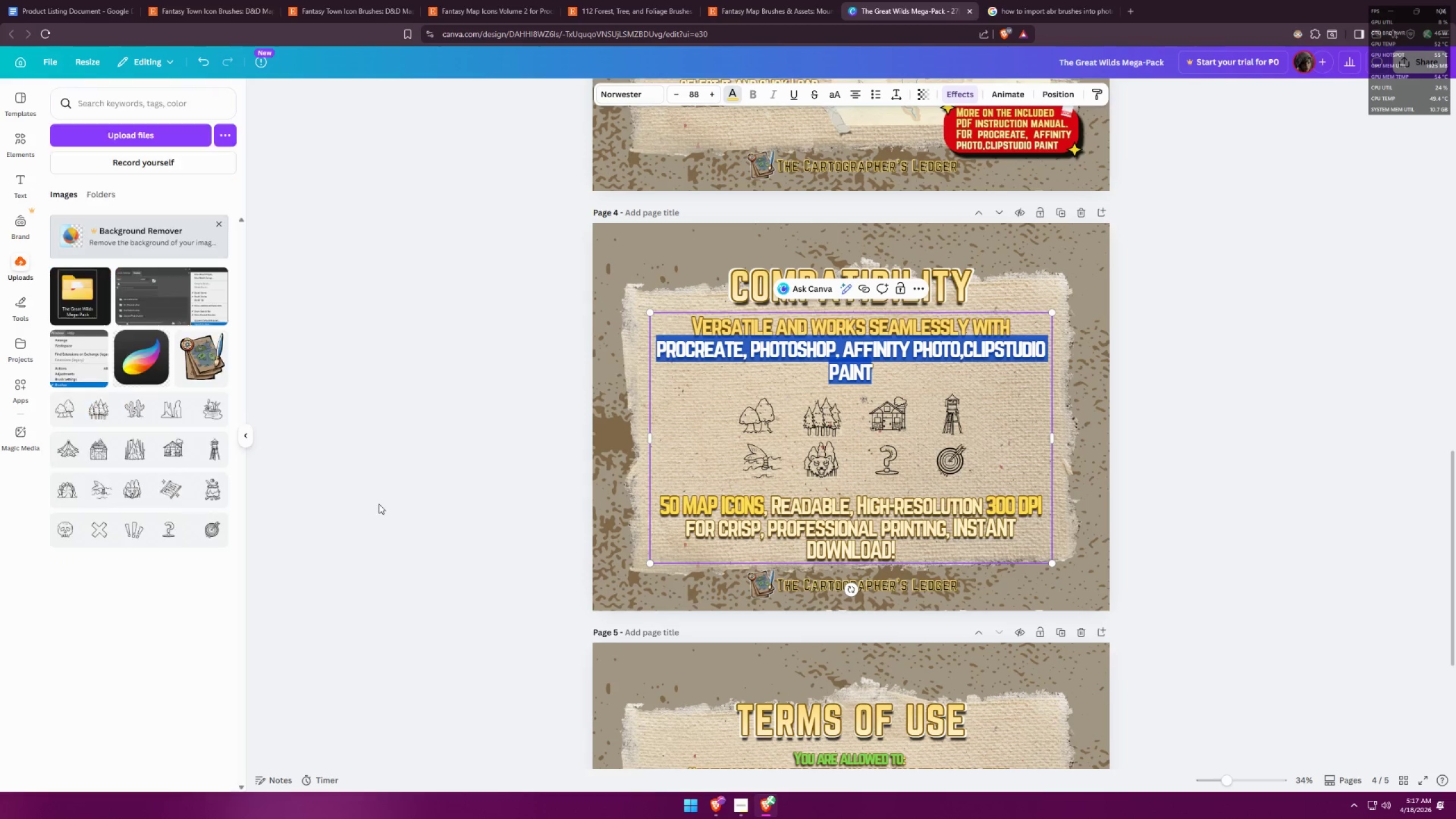 
triple_click([379, 504])
 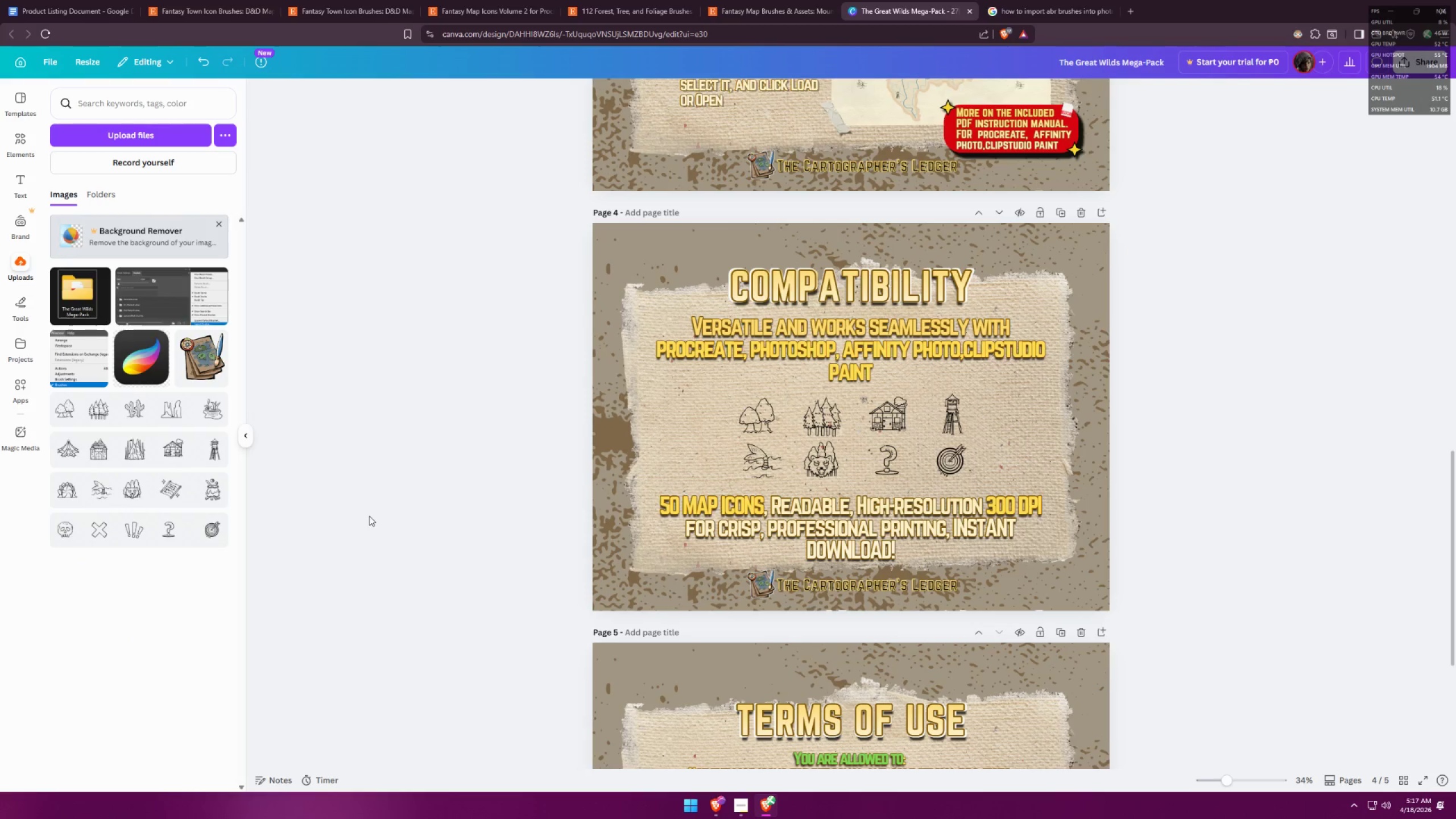 
scroll: coordinate [388, 513], scroll_direction: down, amount: 2.0
 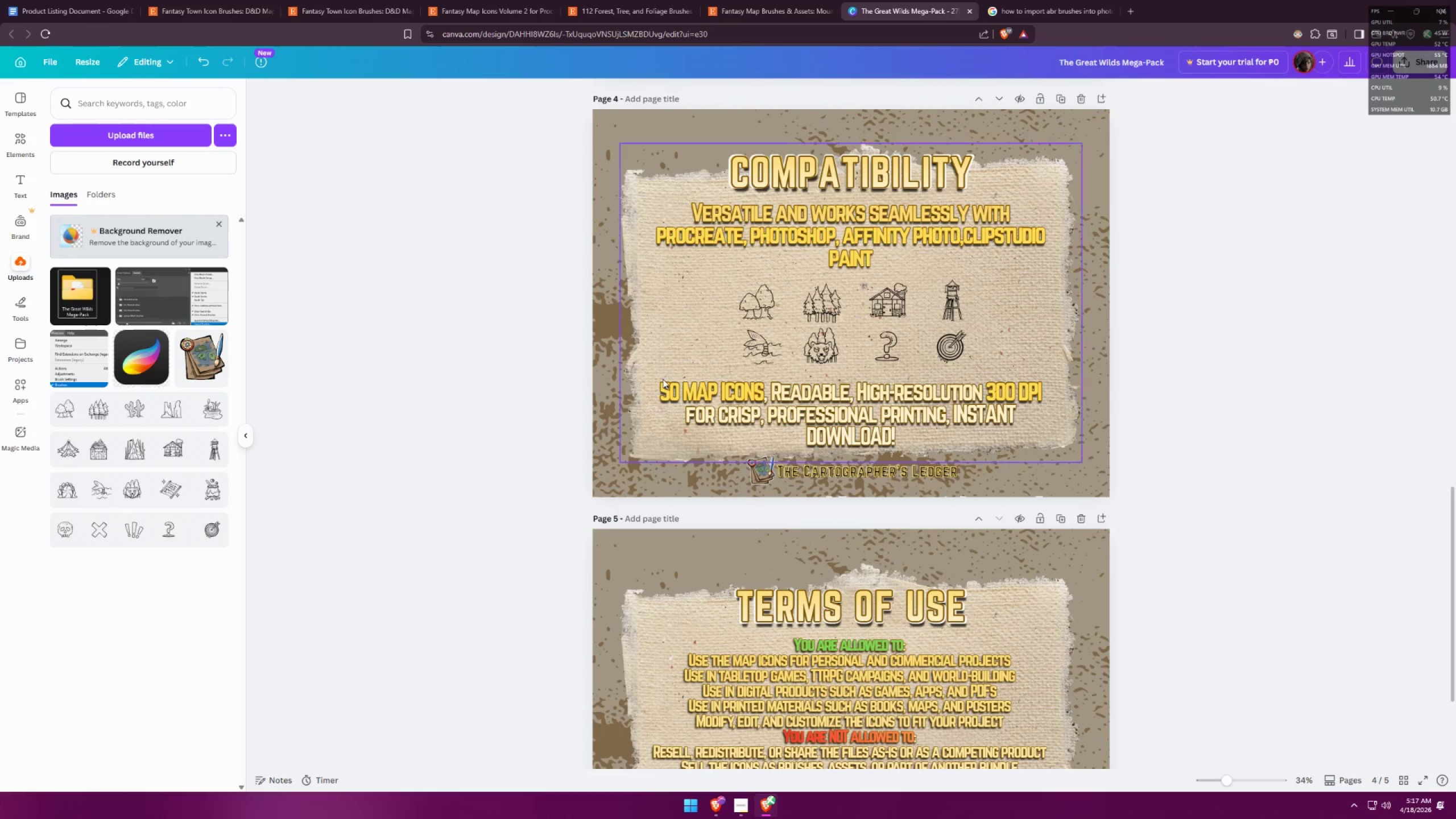 
left_click([817, 413])
 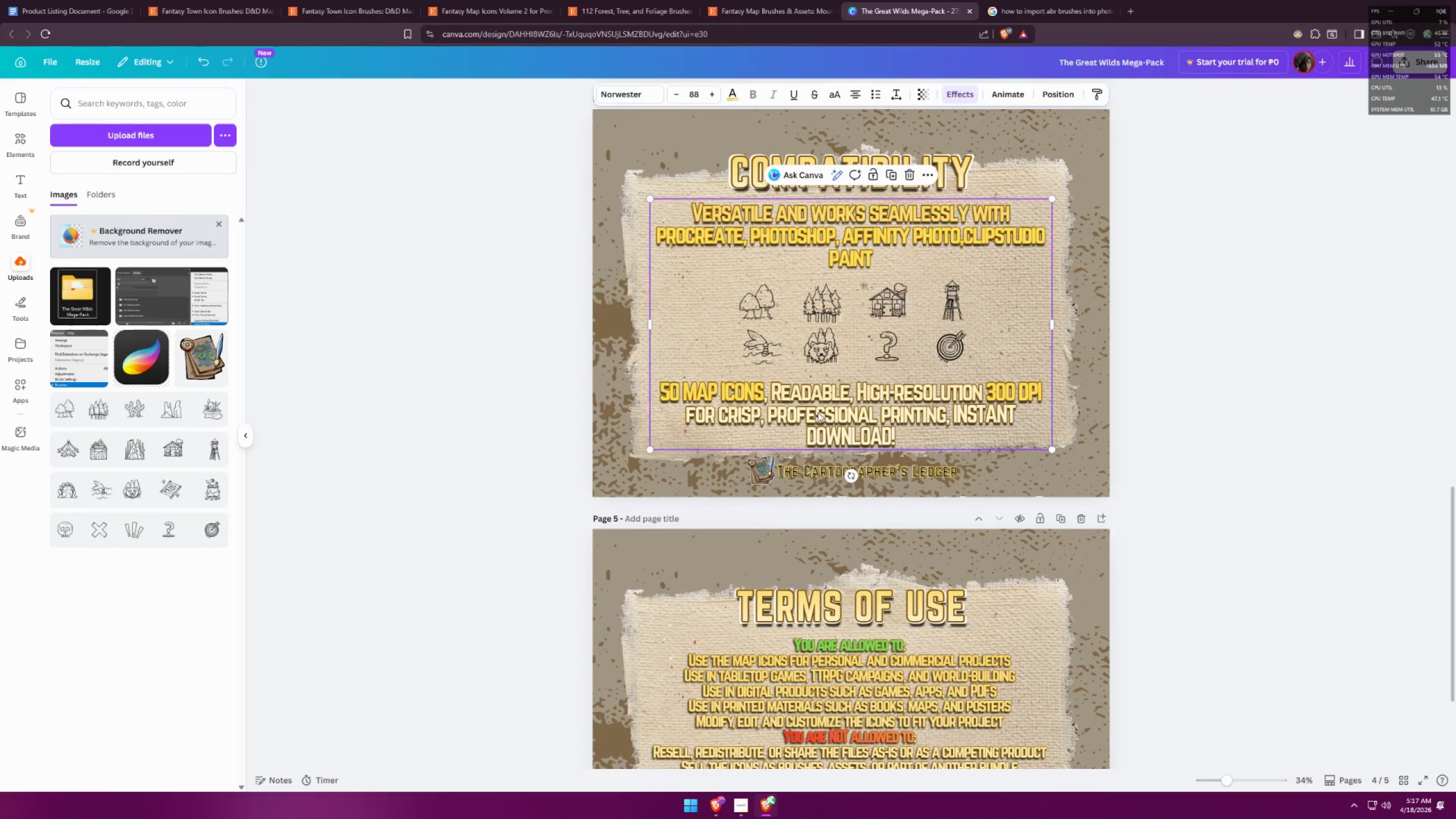 
right_click([818, 412])
 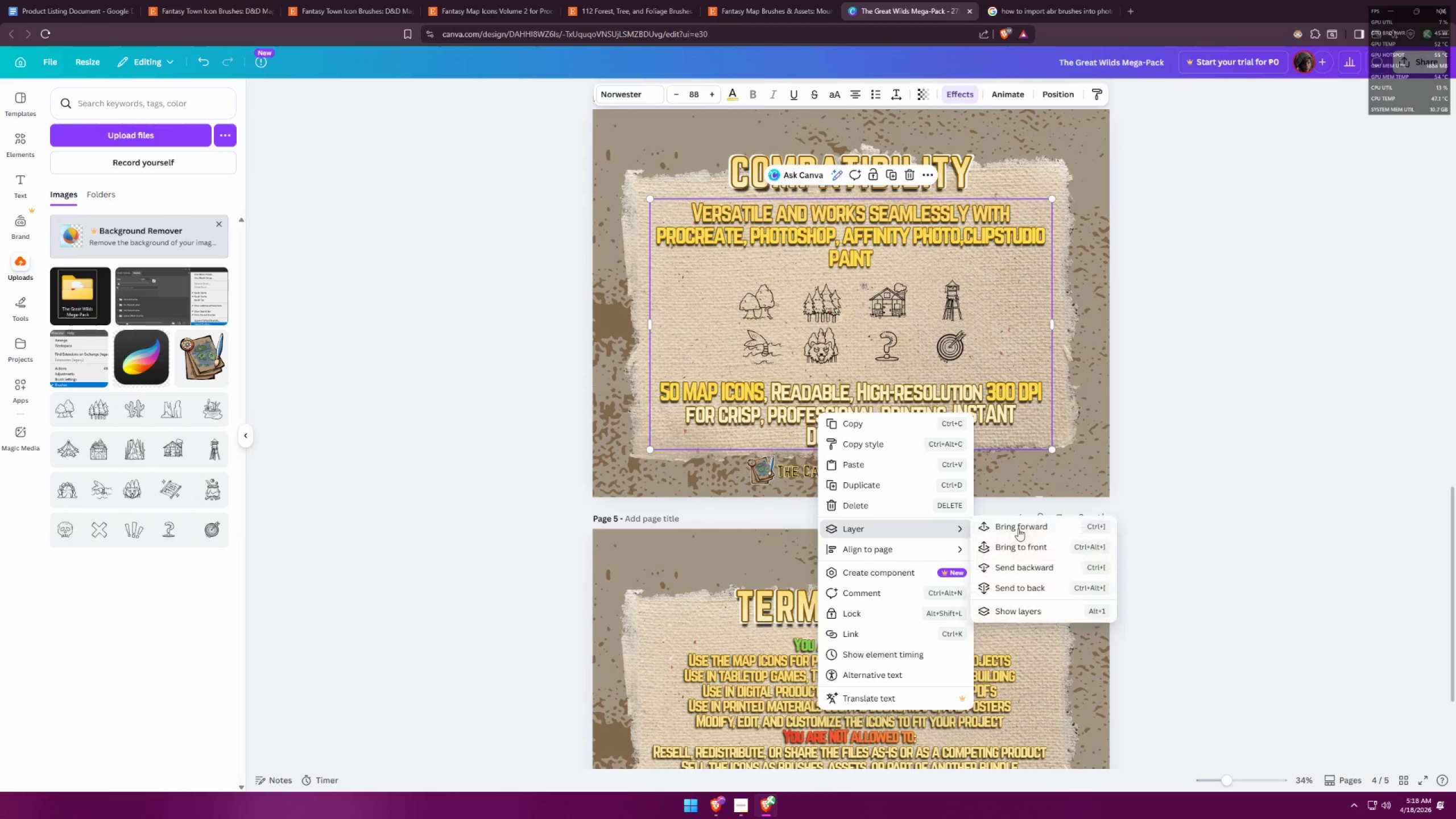 
left_click([1025, 612])
 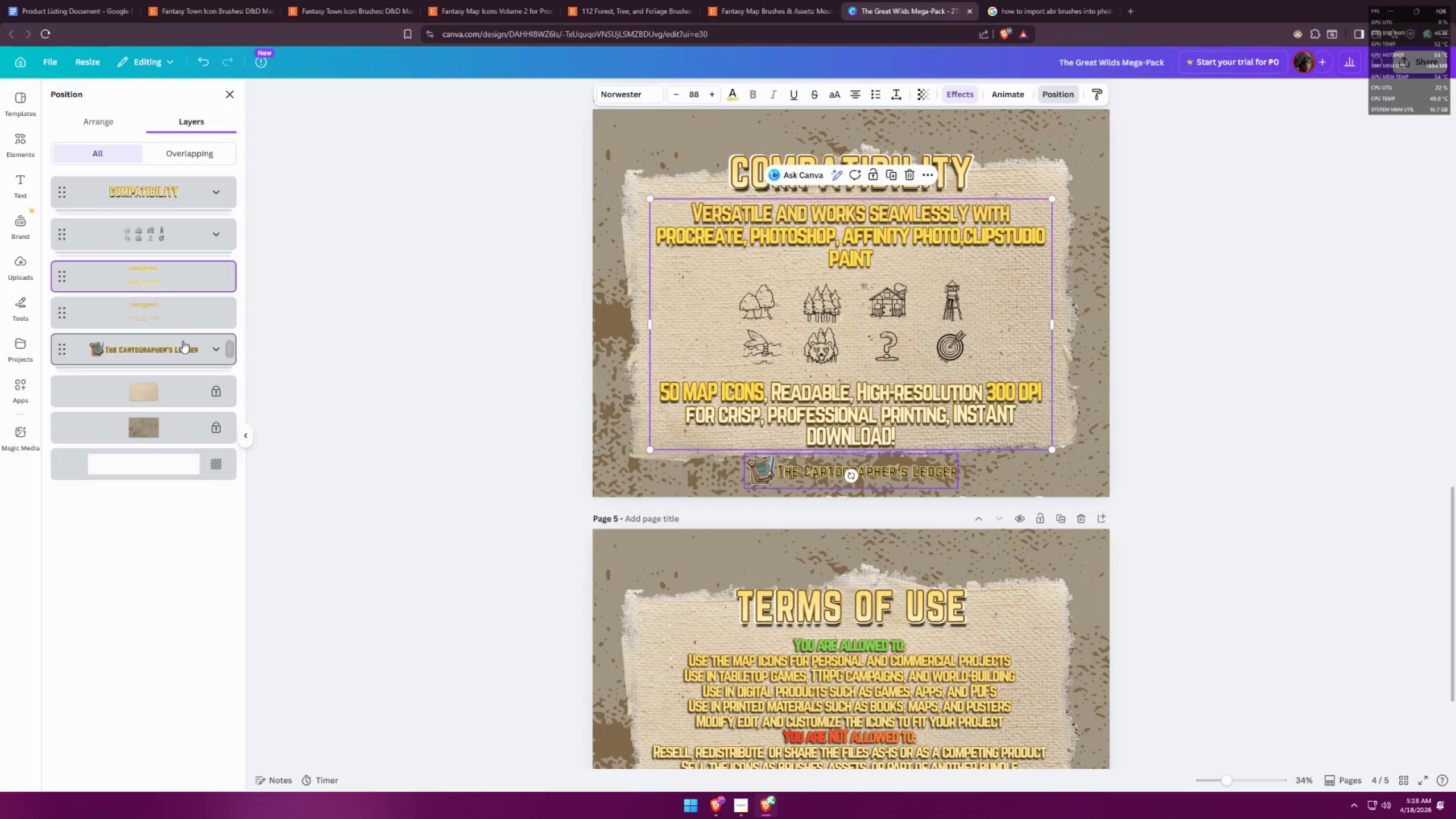 
left_click([186, 313])
 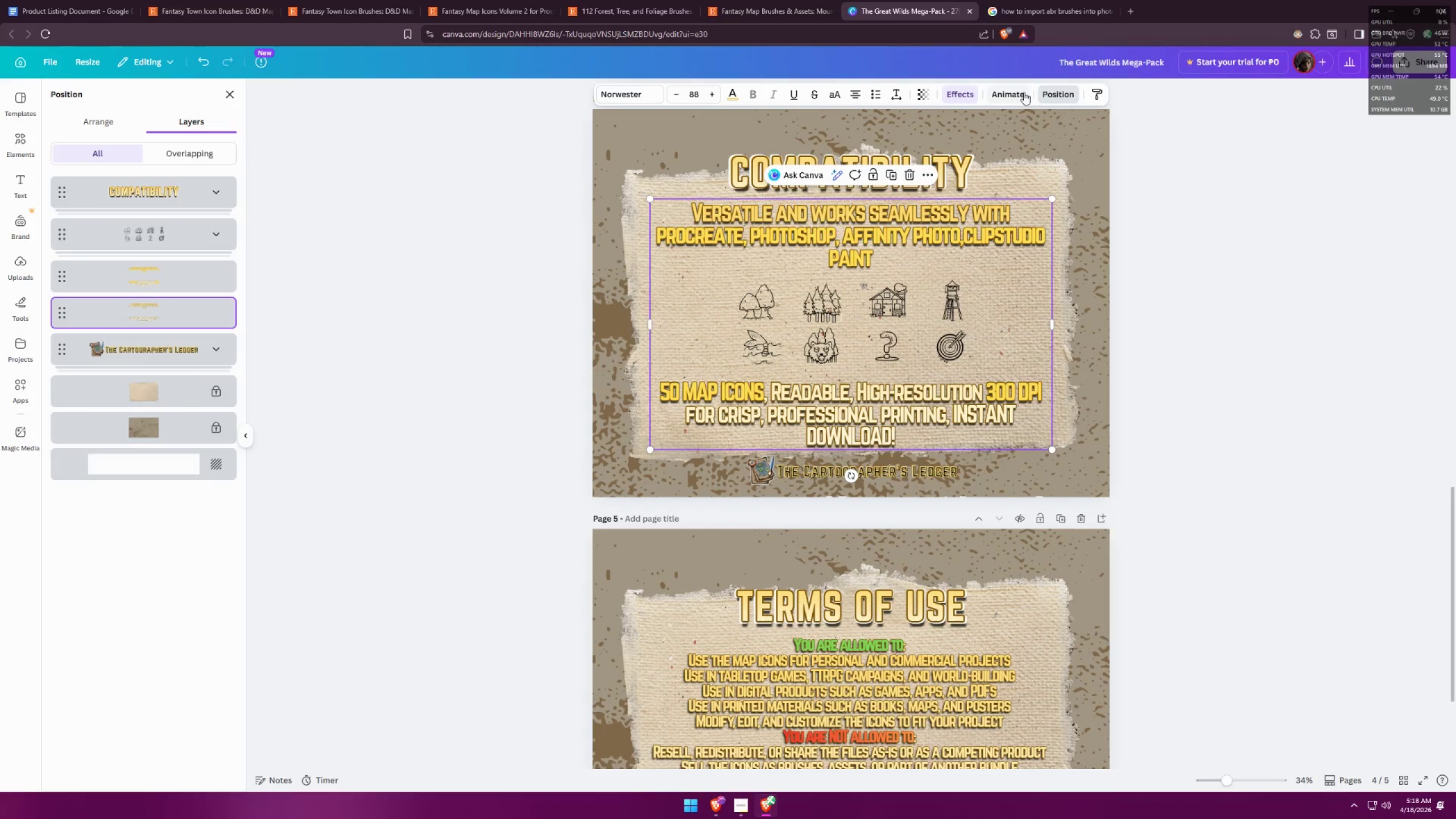 
left_click([968, 97])
 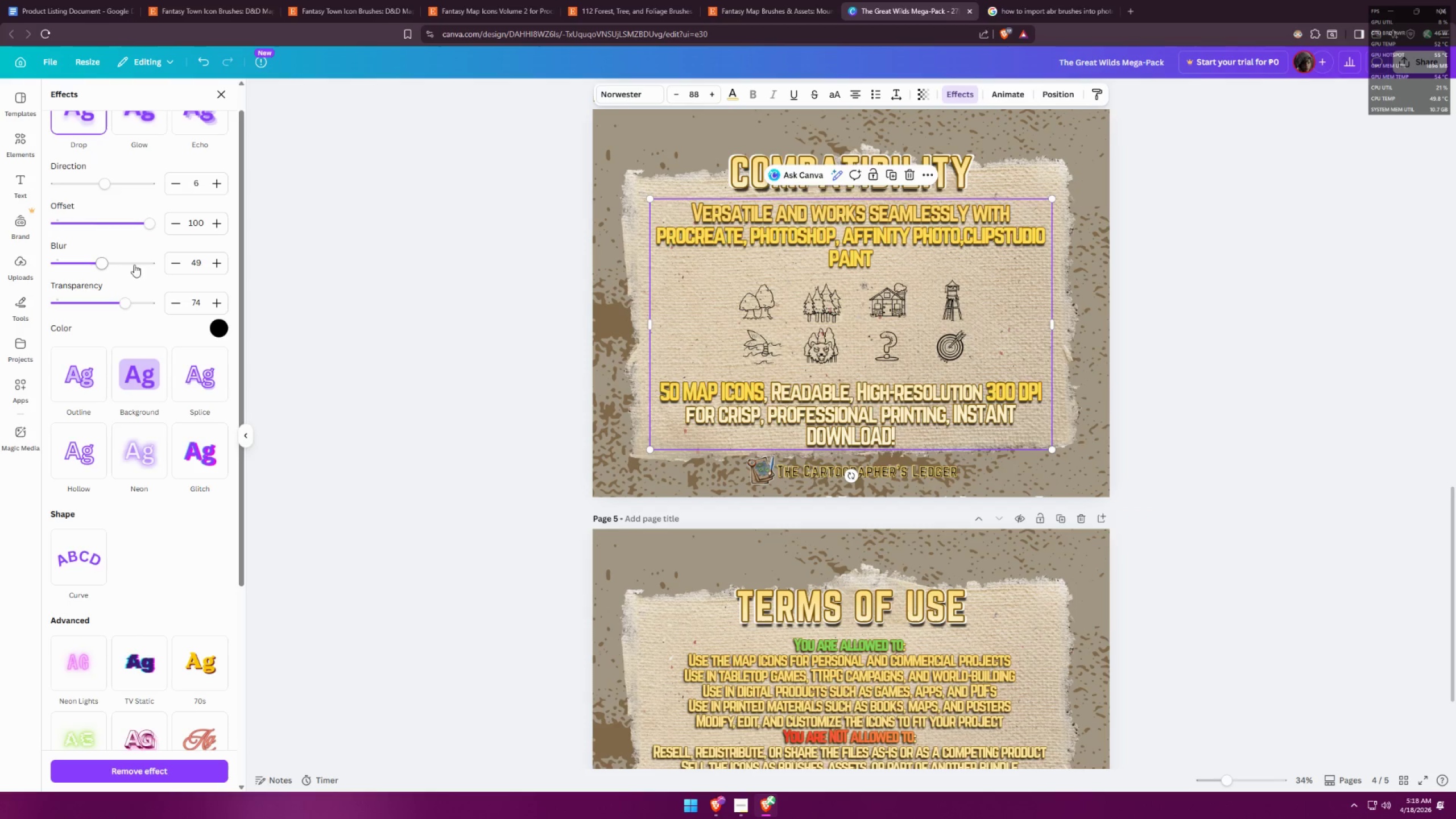 
left_click_drag(start_coordinate=[124, 301], to_coordinate=[201, 293])
 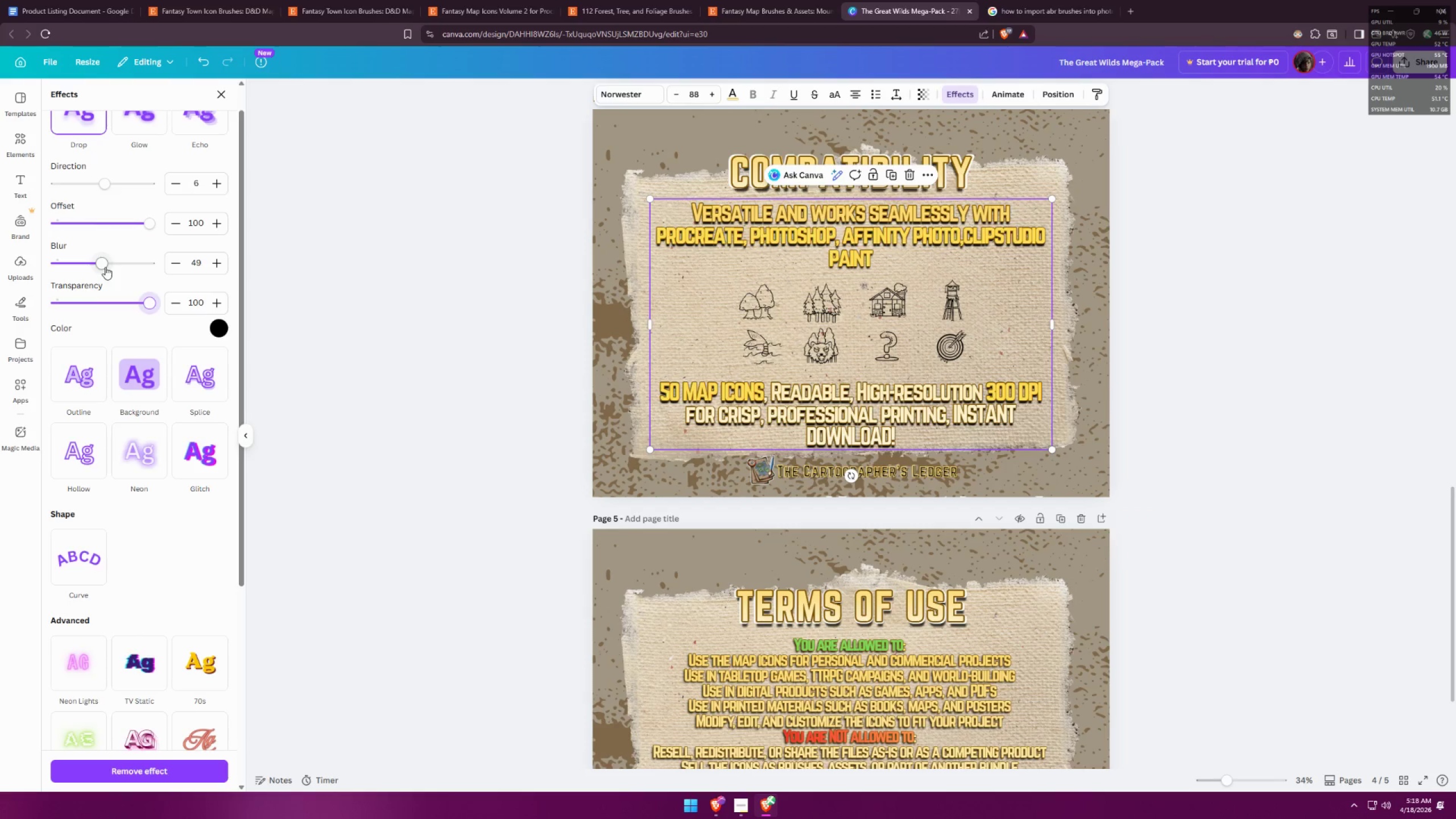 
left_click_drag(start_coordinate=[105, 263], to_coordinate=[165, 247])
 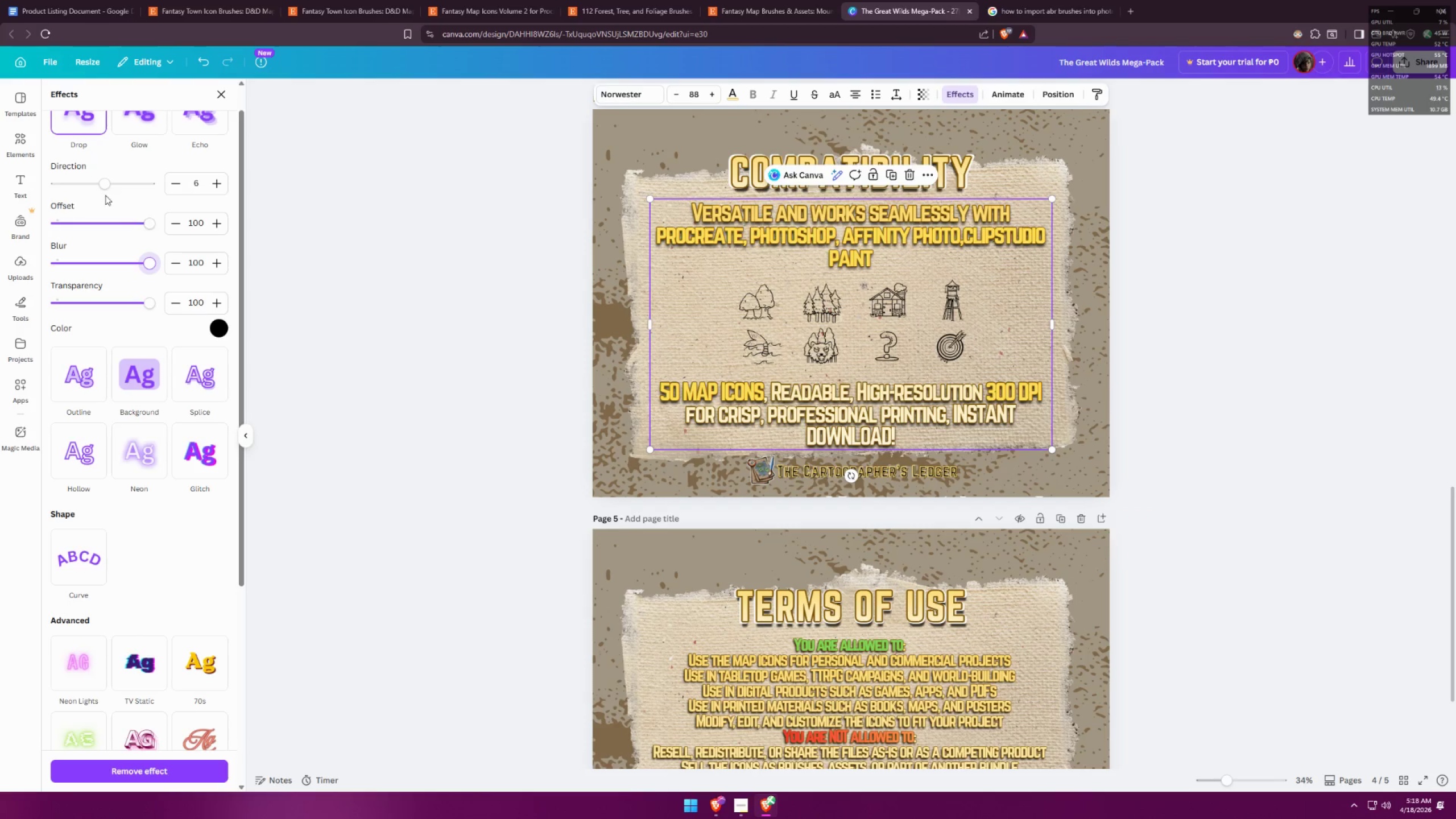 
left_click_drag(start_coordinate=[107, 183], to_coordinate=[92, 171])
 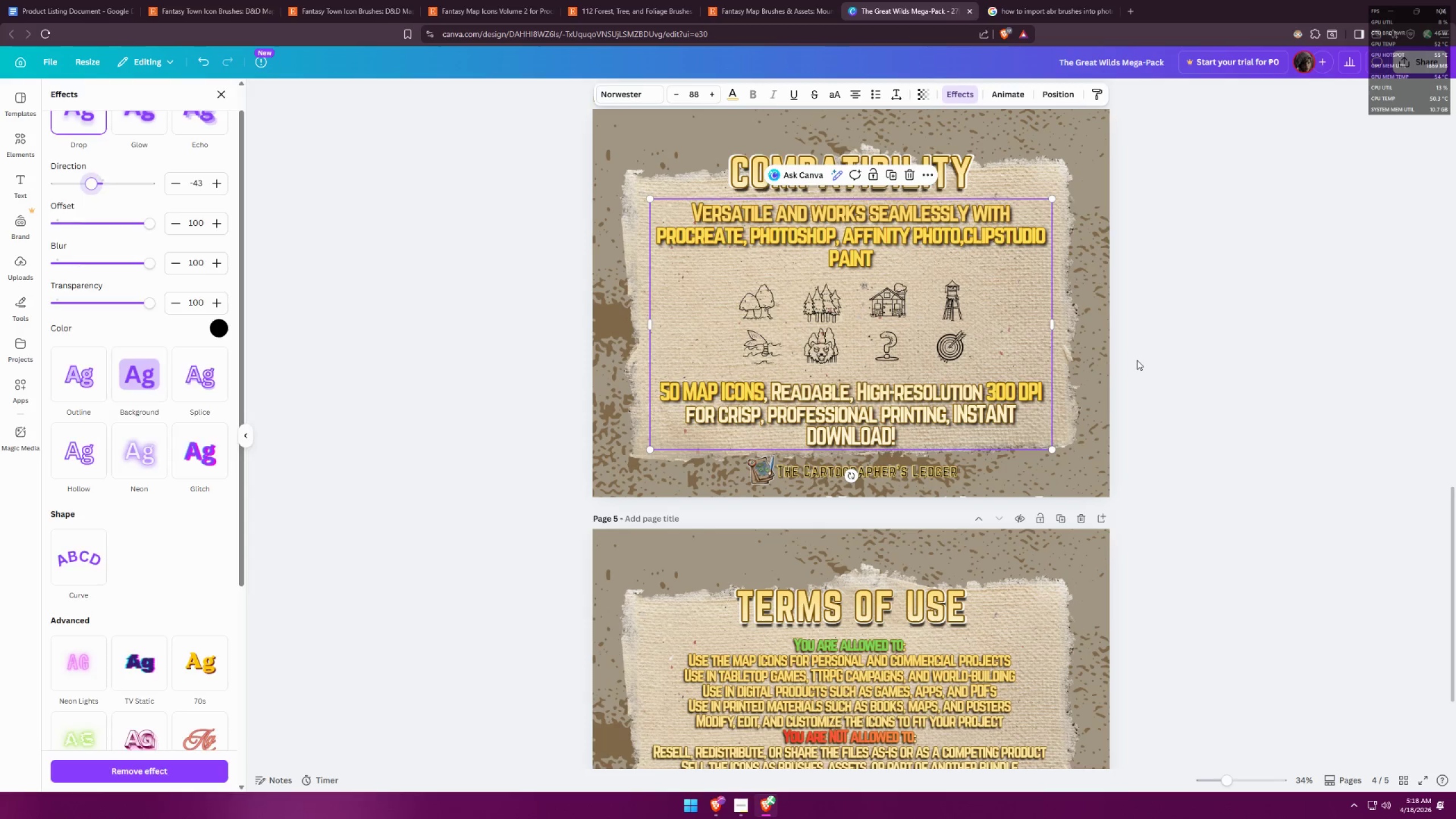 
double_click([1137, 360])
 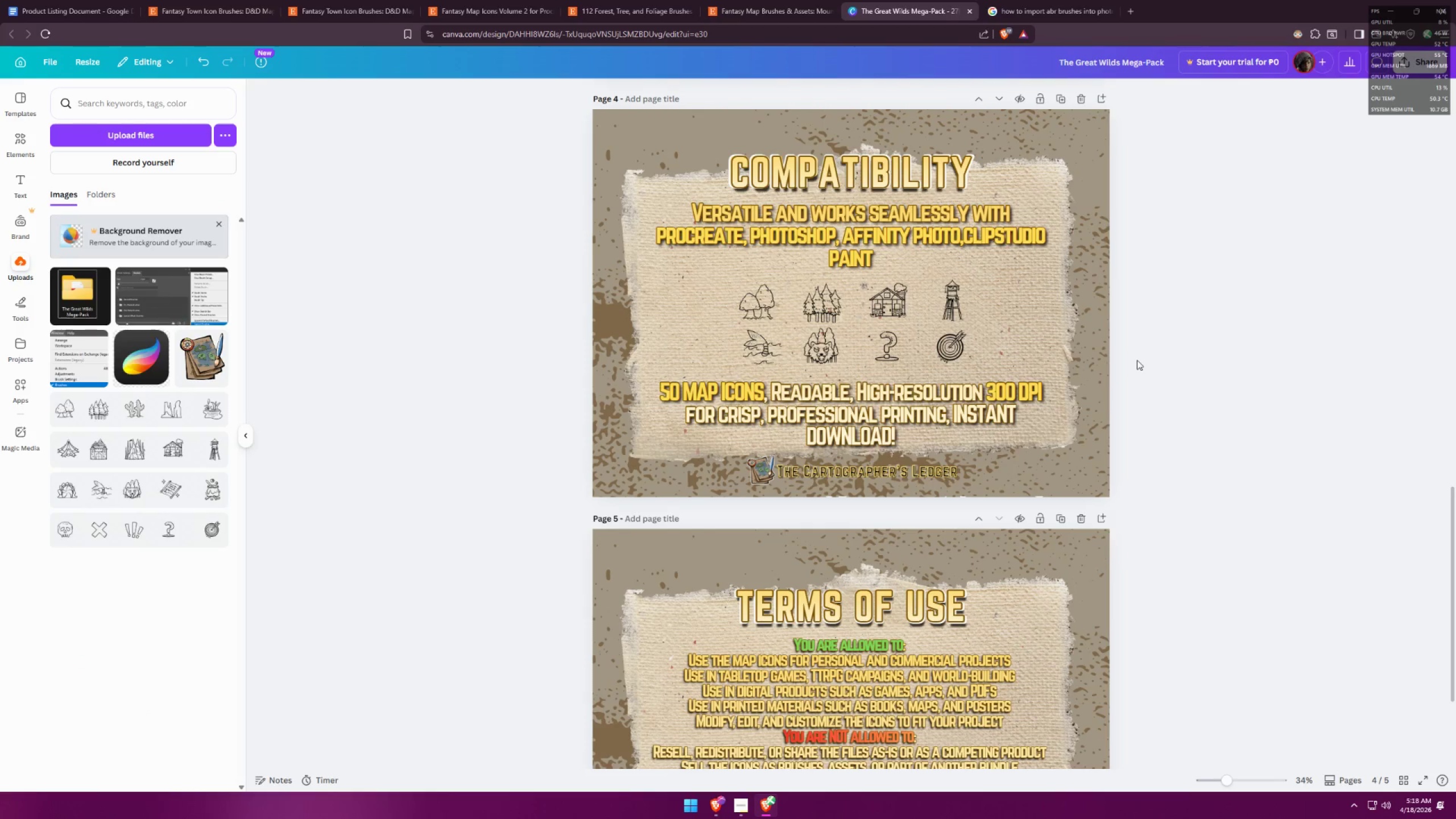 
hold_key(key=ControlLeft, duration=1.5)
scroll: coordinate [805, 256], scroll_direction: down, amount: 3.0
 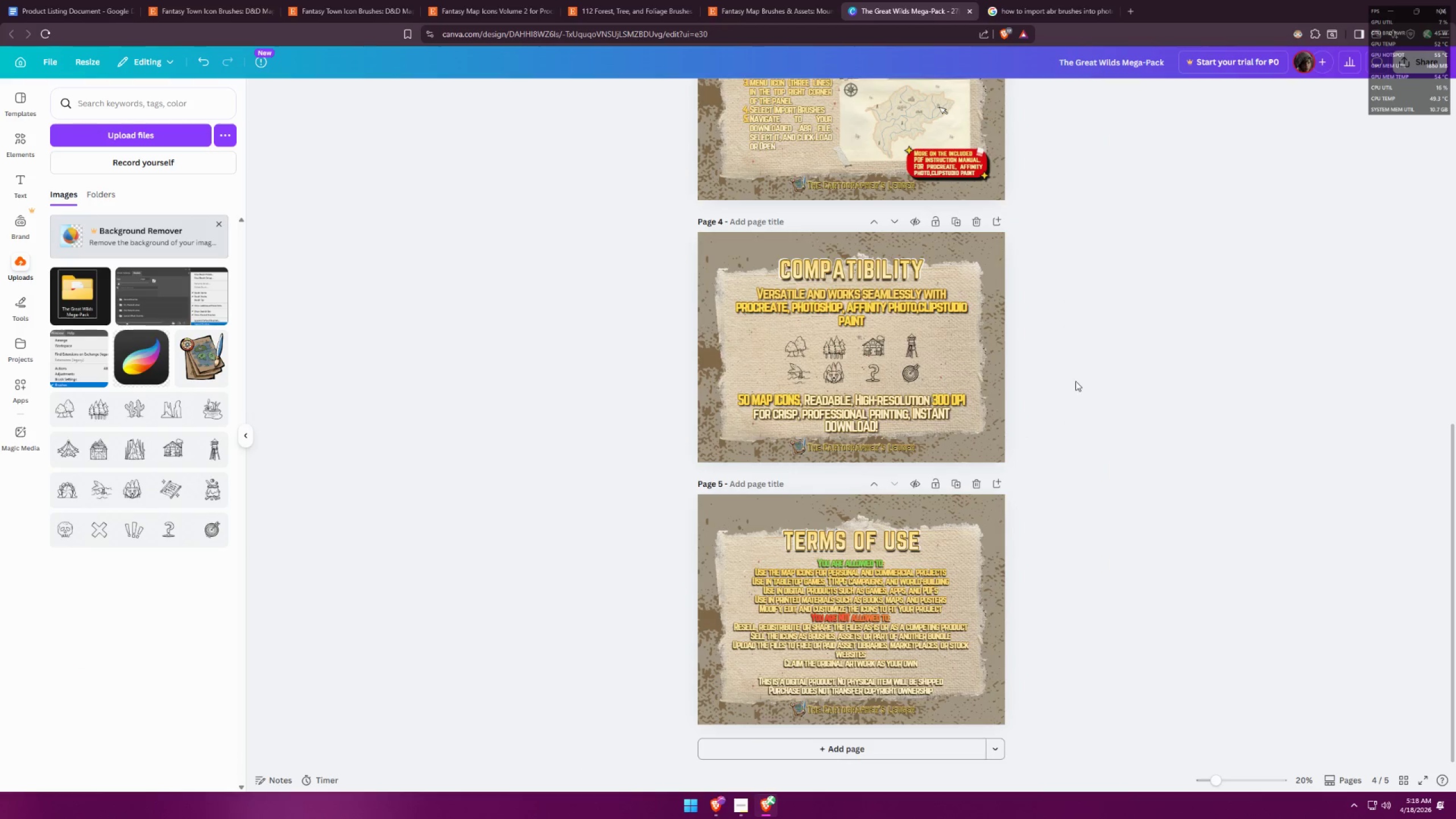 
key(Control+ControlLeft)
 